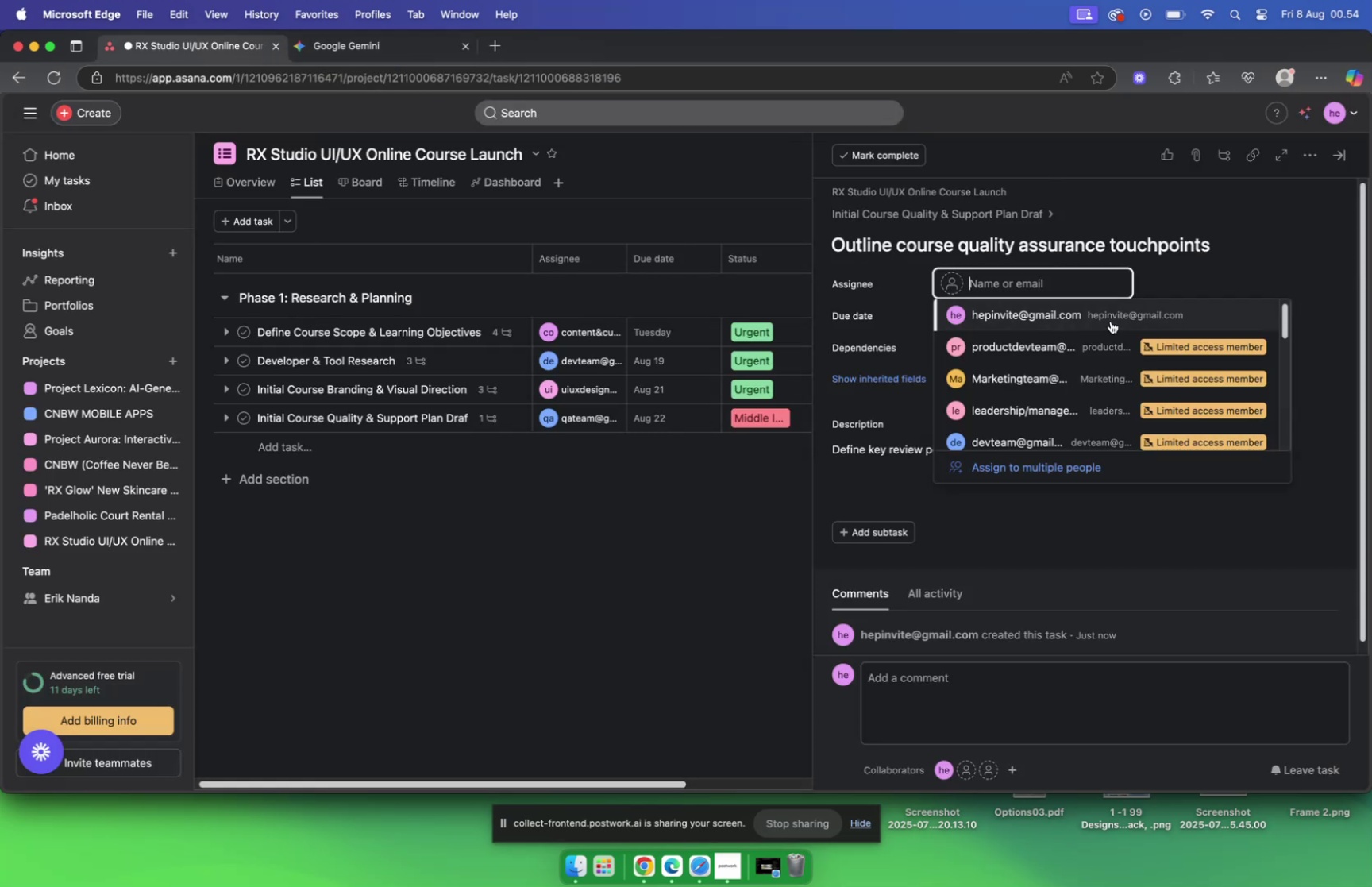 
type(qa)
 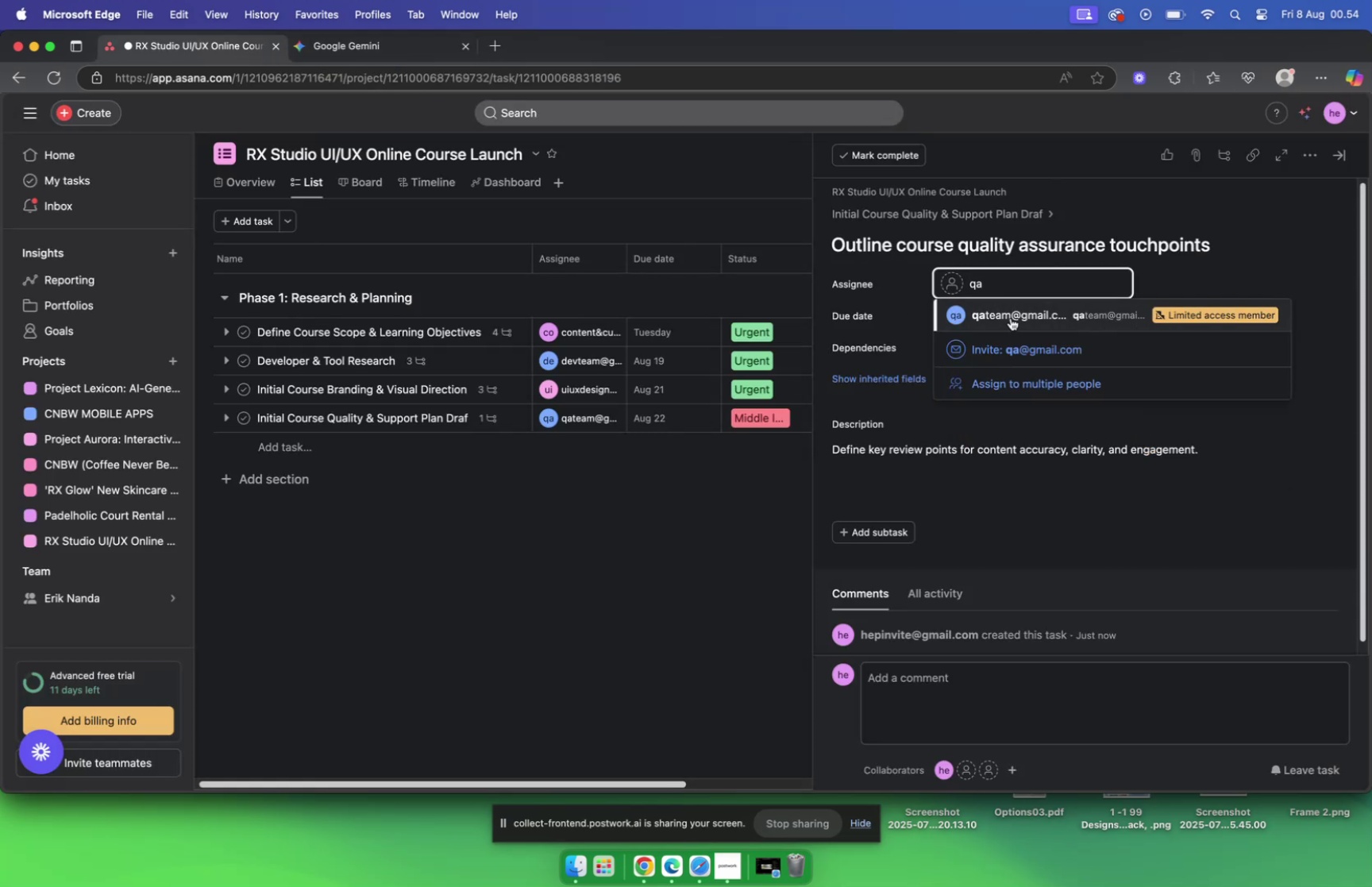 
left_click([1006, 317])
 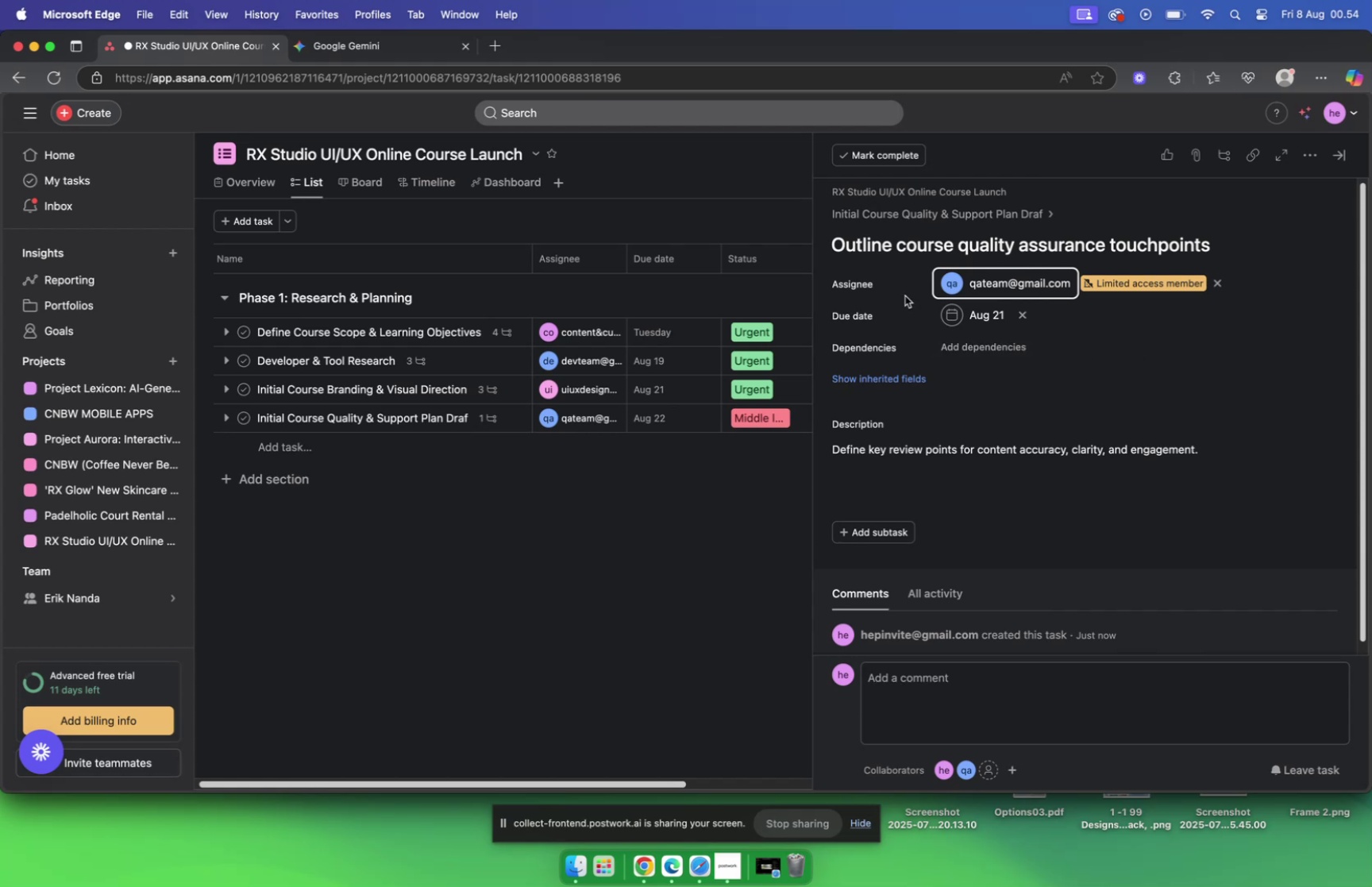 
left_click([902, 283])
 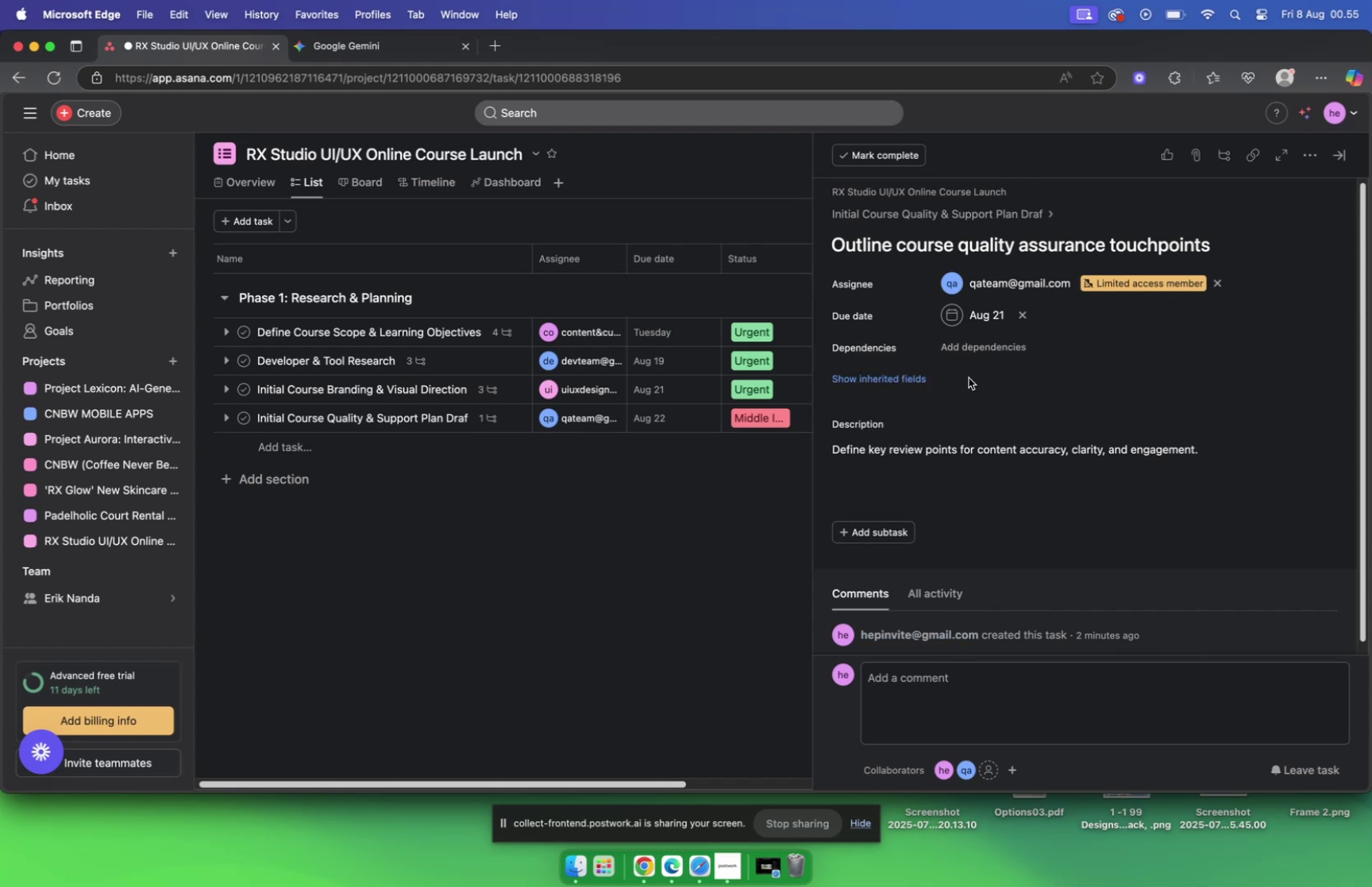 
wait(39.28)
 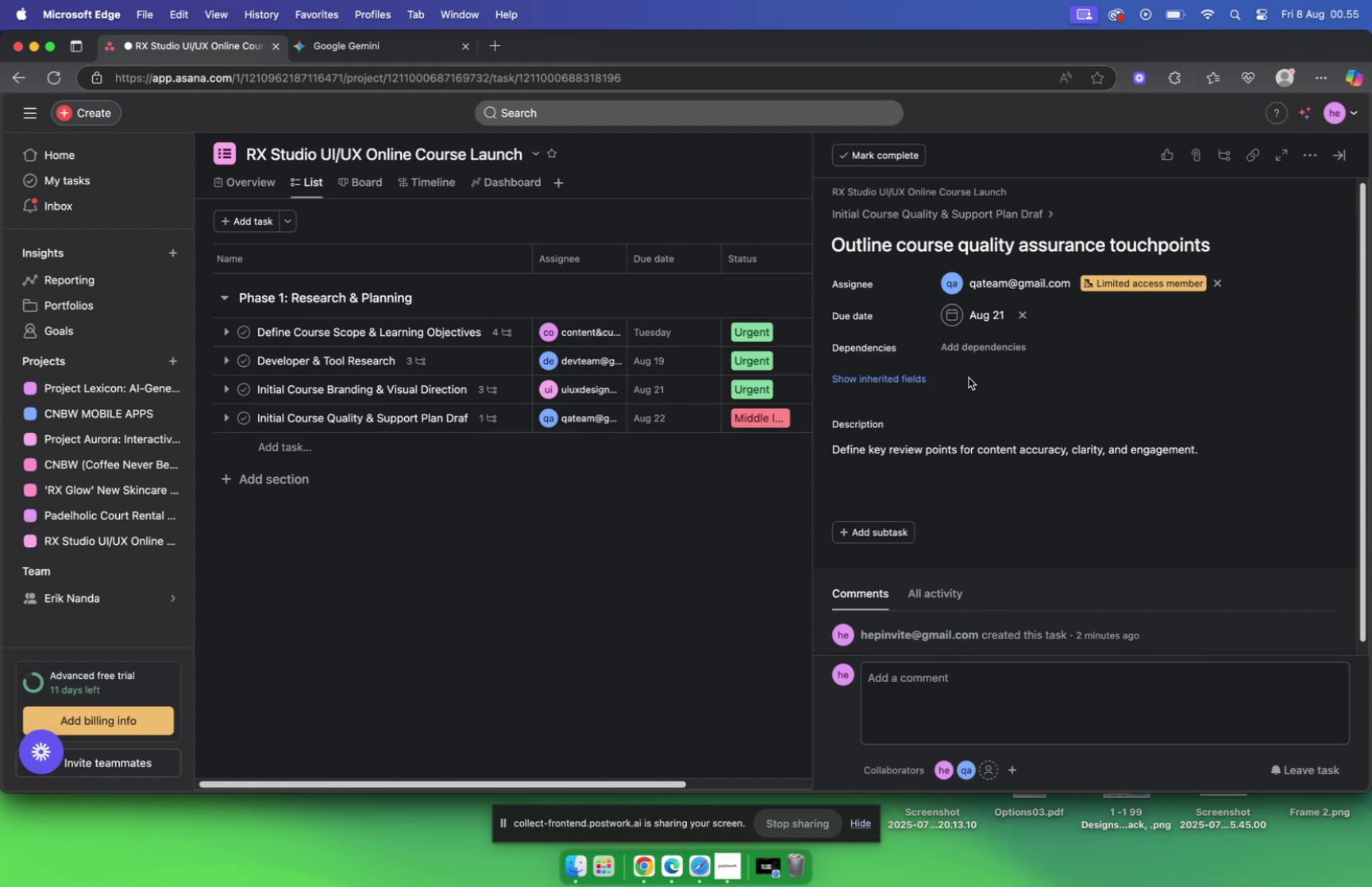 
left_click([865, 218])
 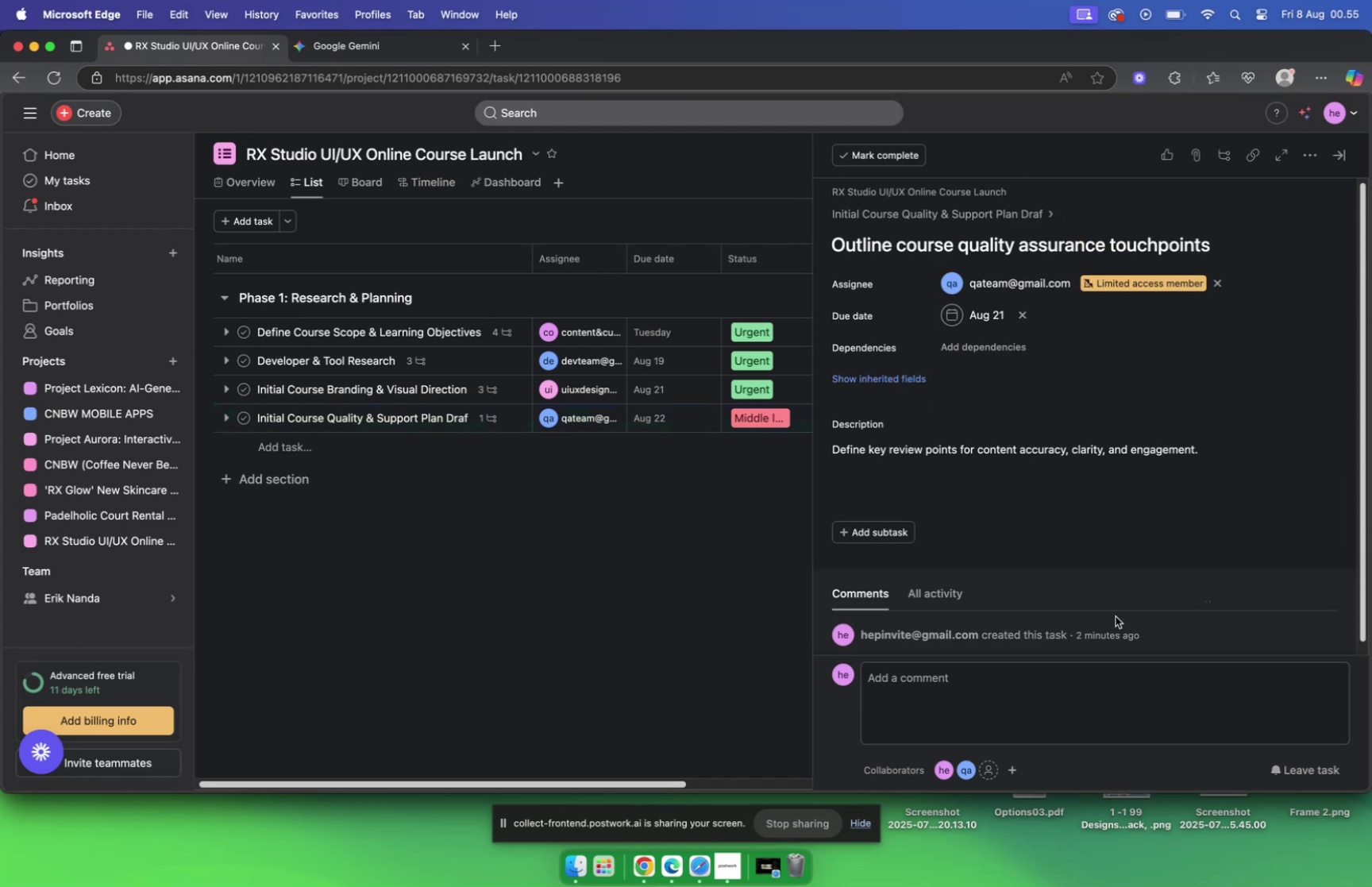 
wait(5.75)
 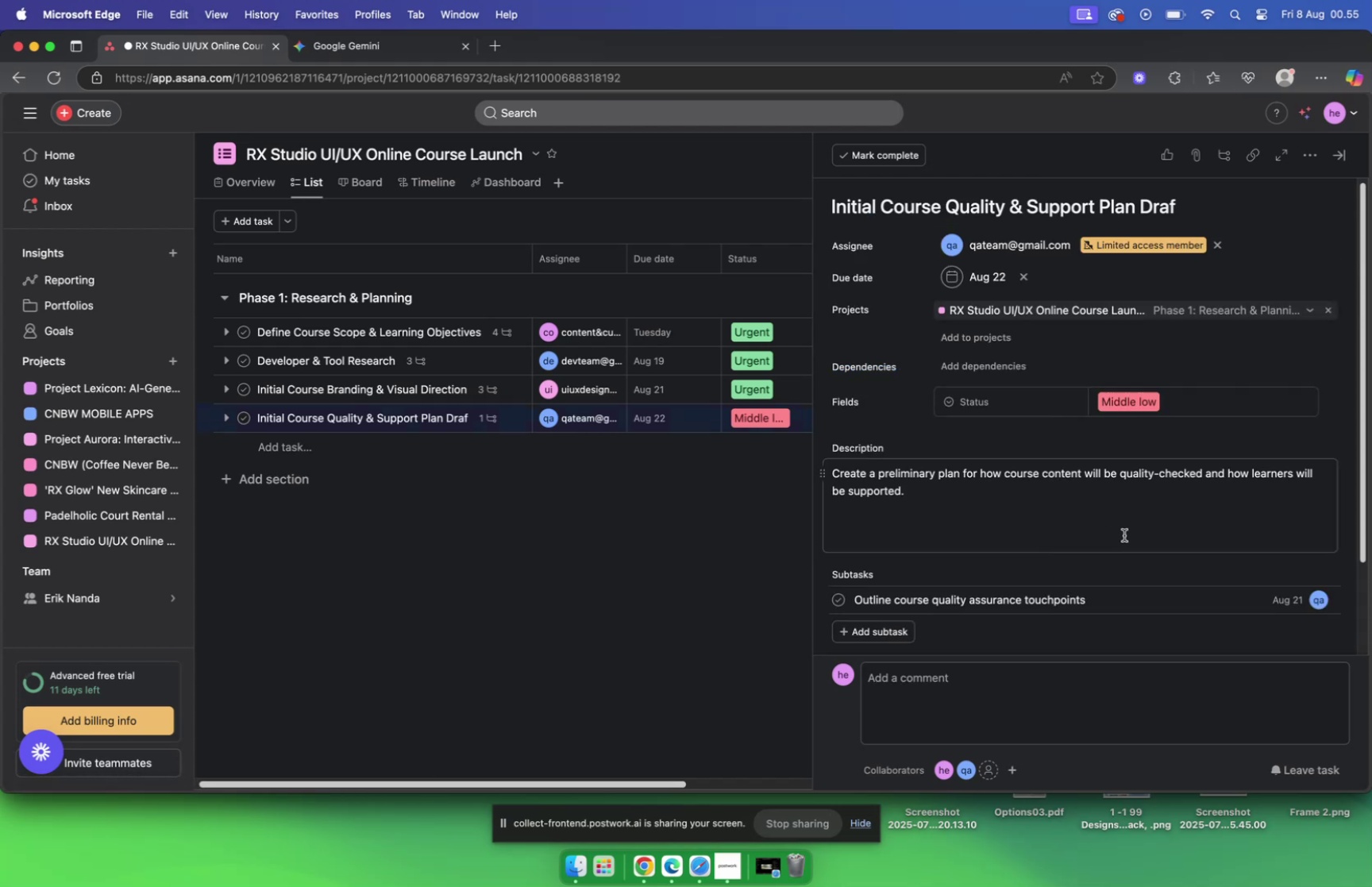 
left_click([891, 219])
 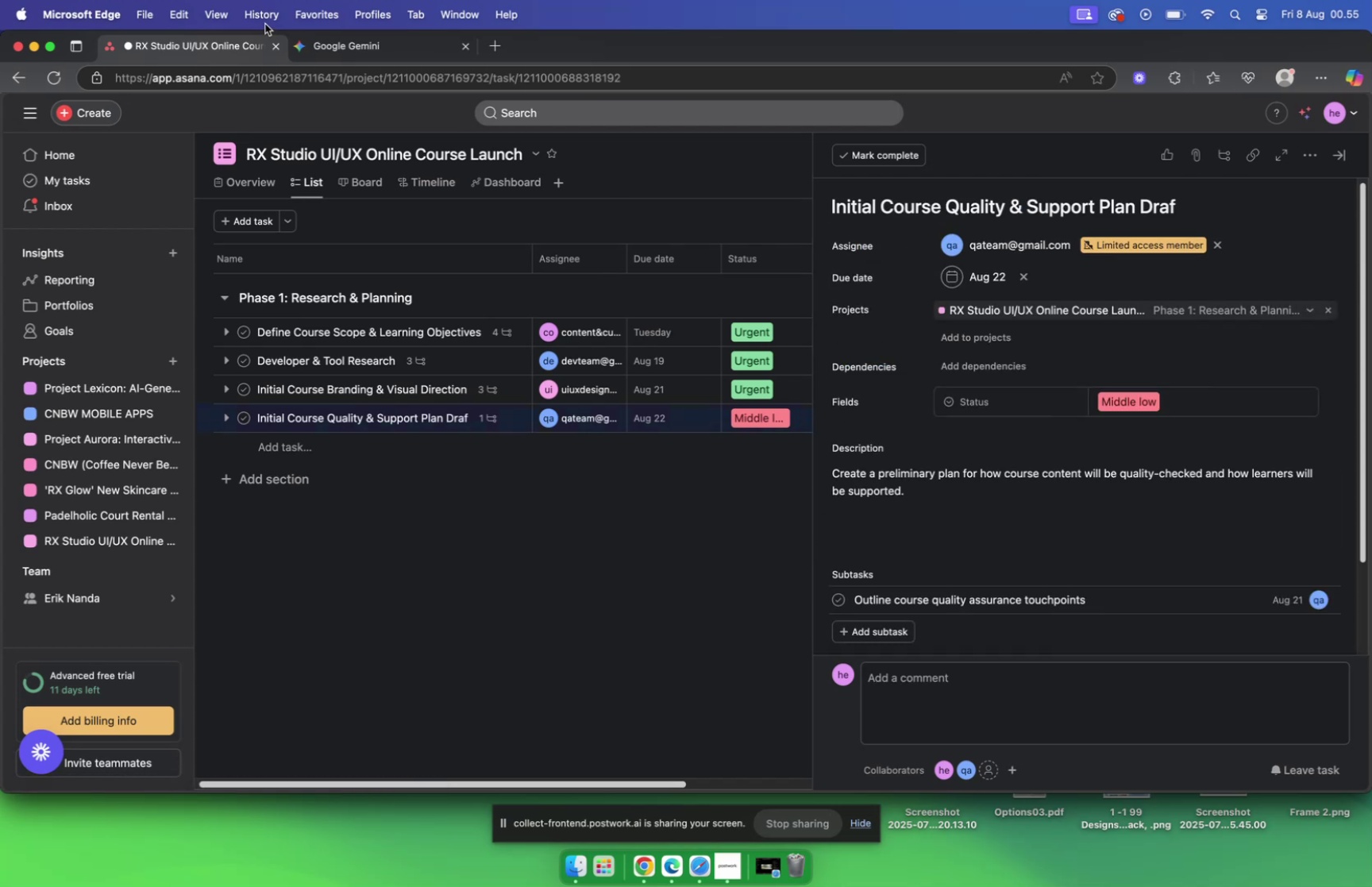 
left_click([352, 36])
 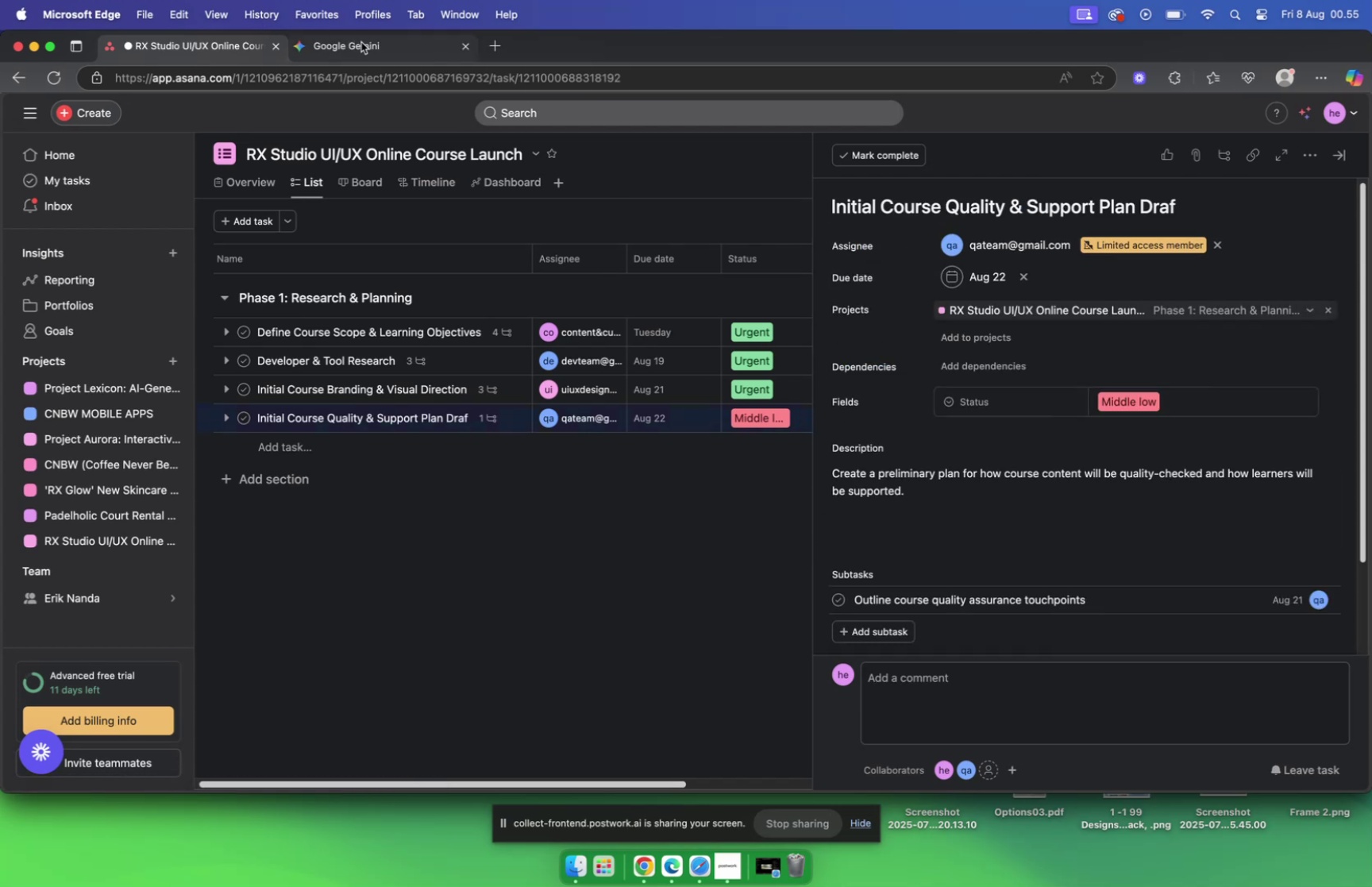 
left_click([361, 42])
 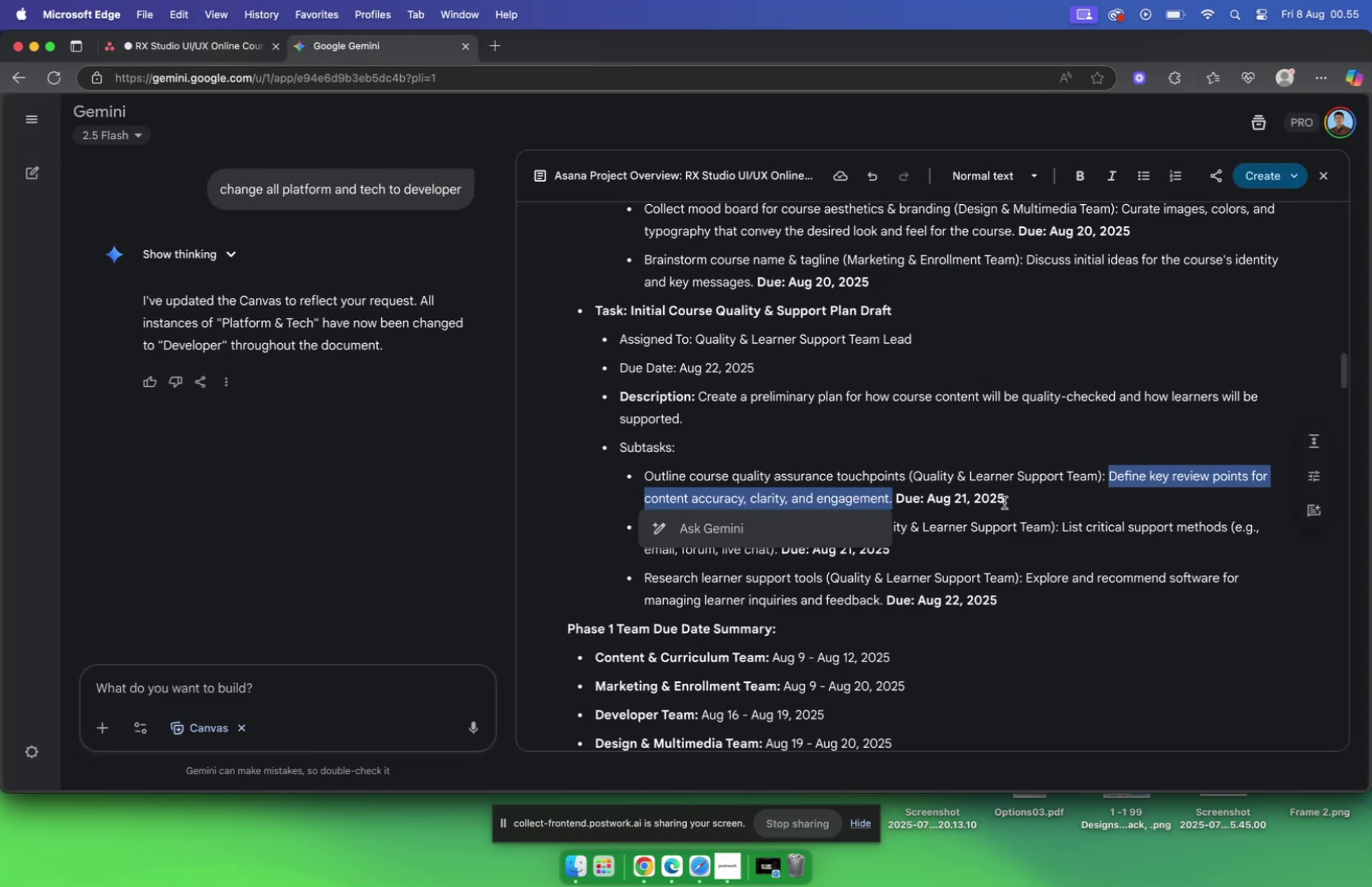 
left_click([1003, 504])
 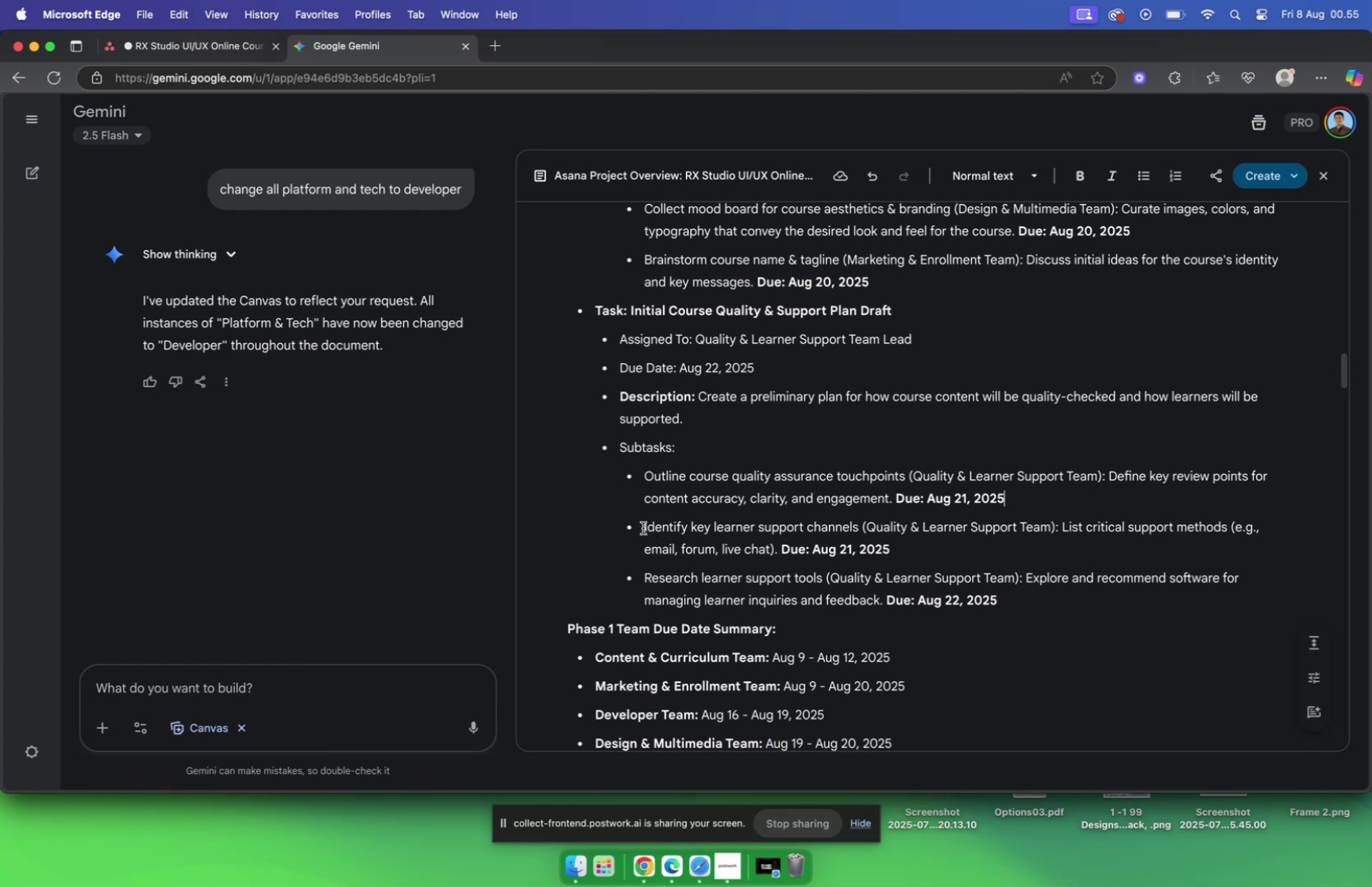 
left_click_drag(start_coordinate=[642, 526], to_coordinate=[860, 527])
 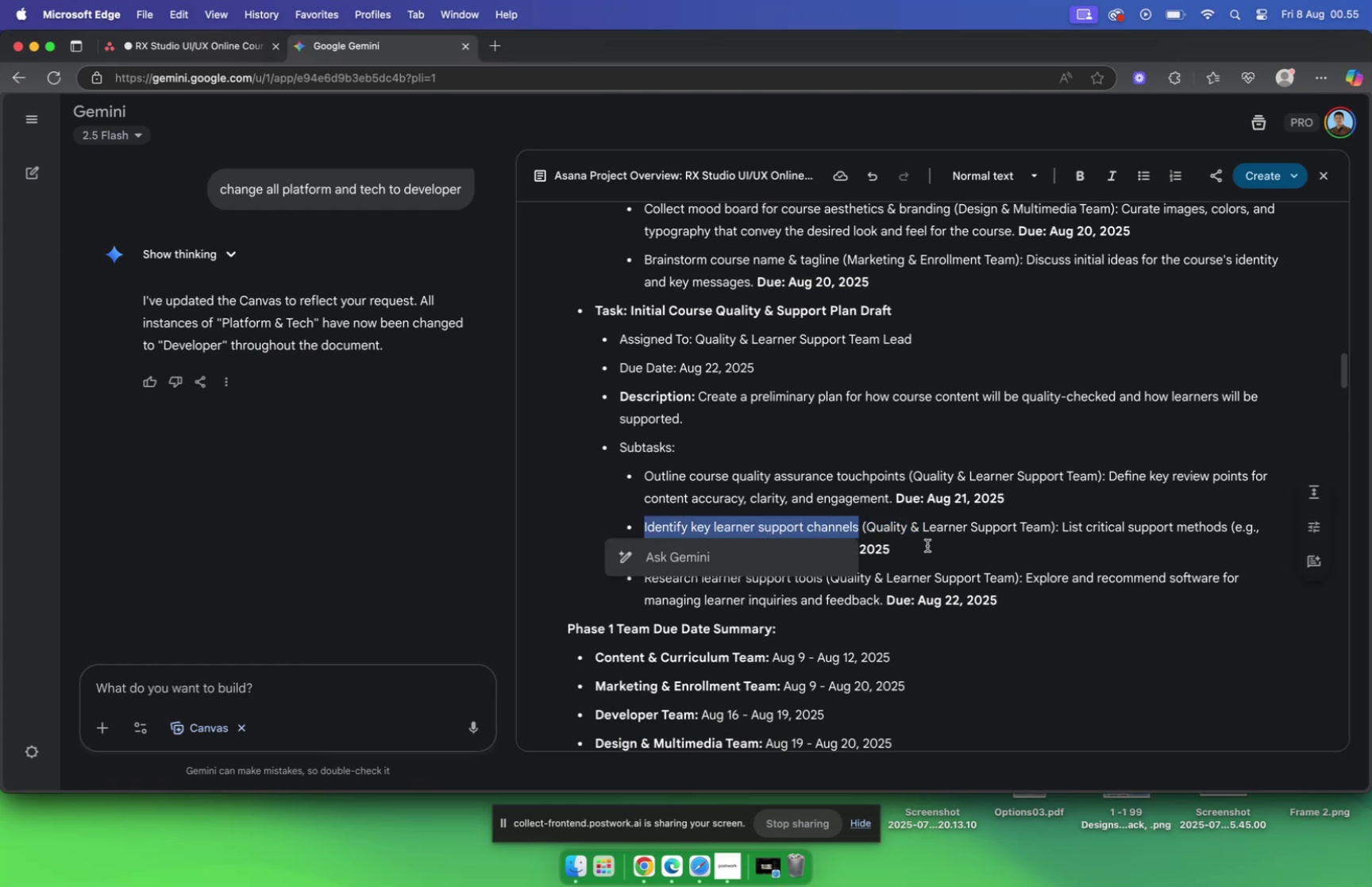 
key(Meta+C)
 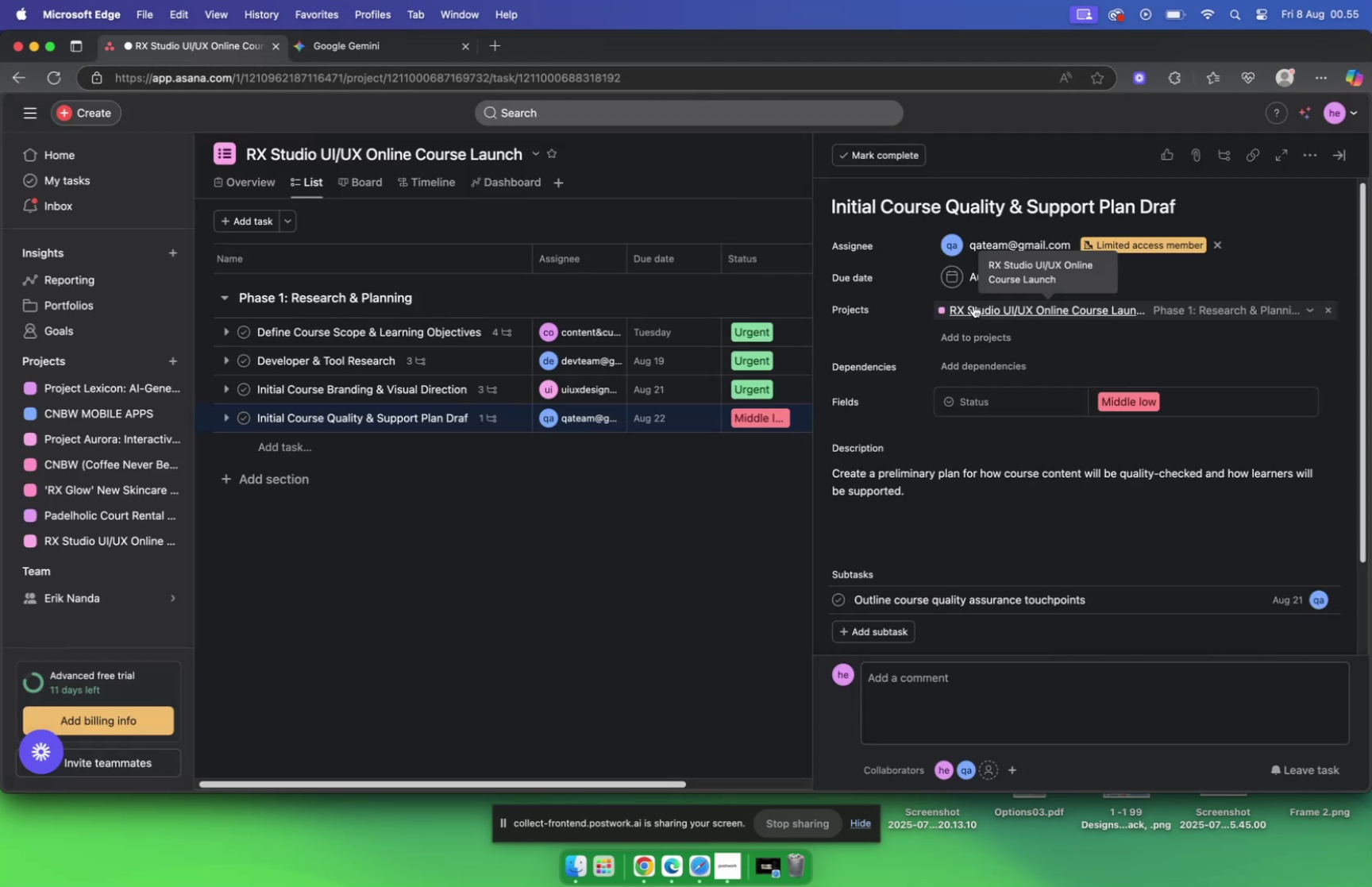 
left_click([883, 631])
 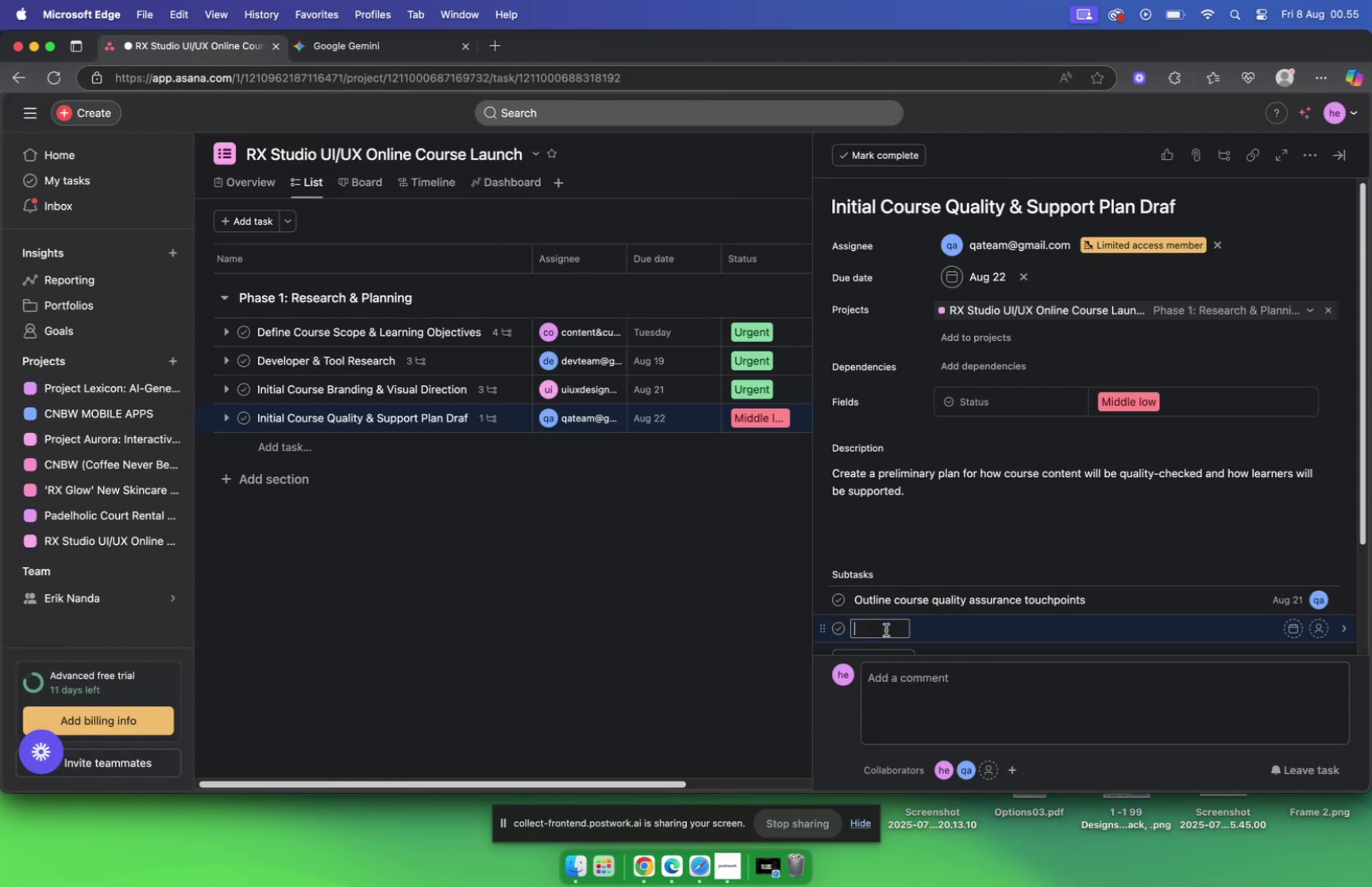 
key(Meta+V)
 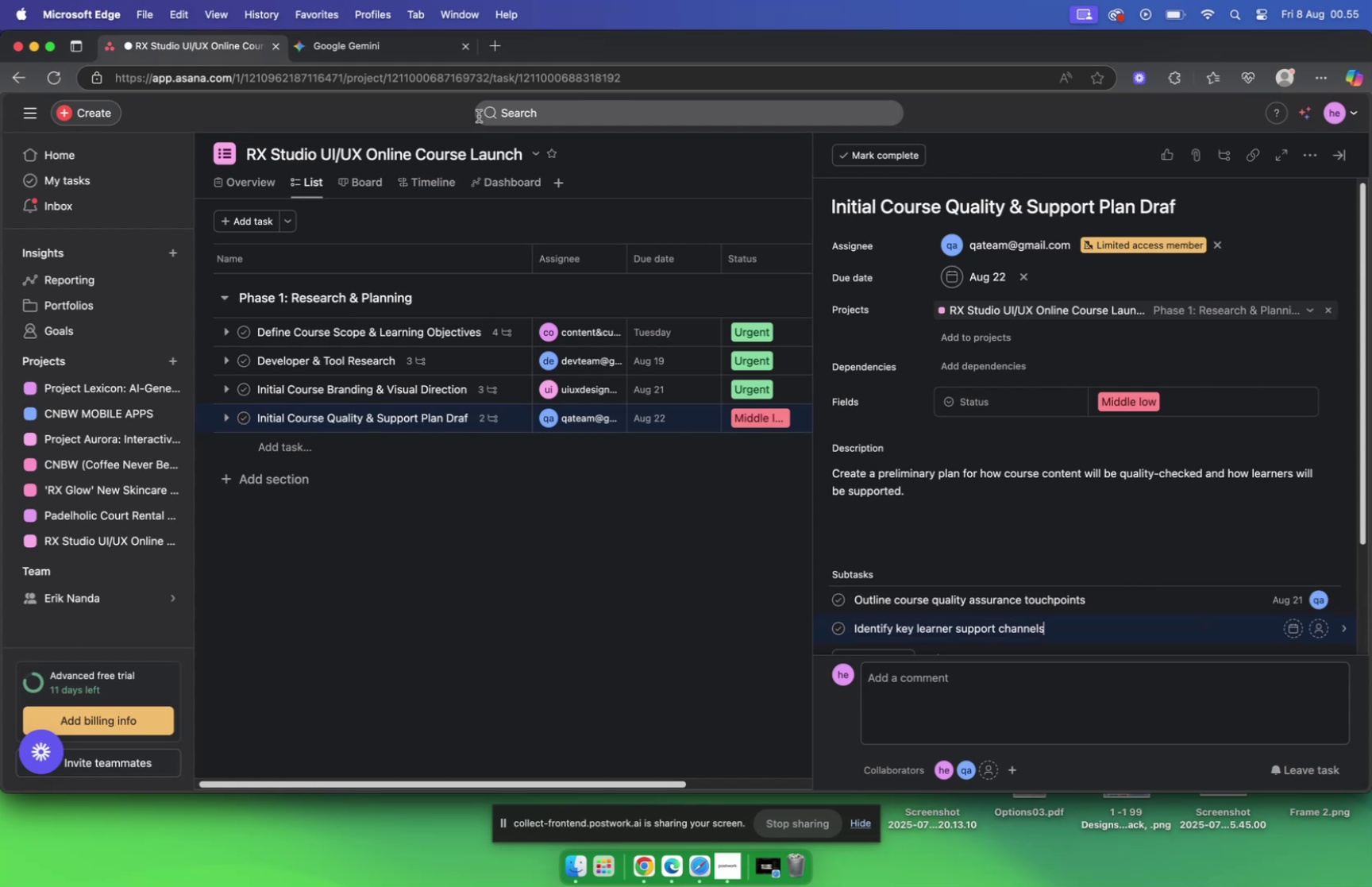 
left_click([369, 48])
 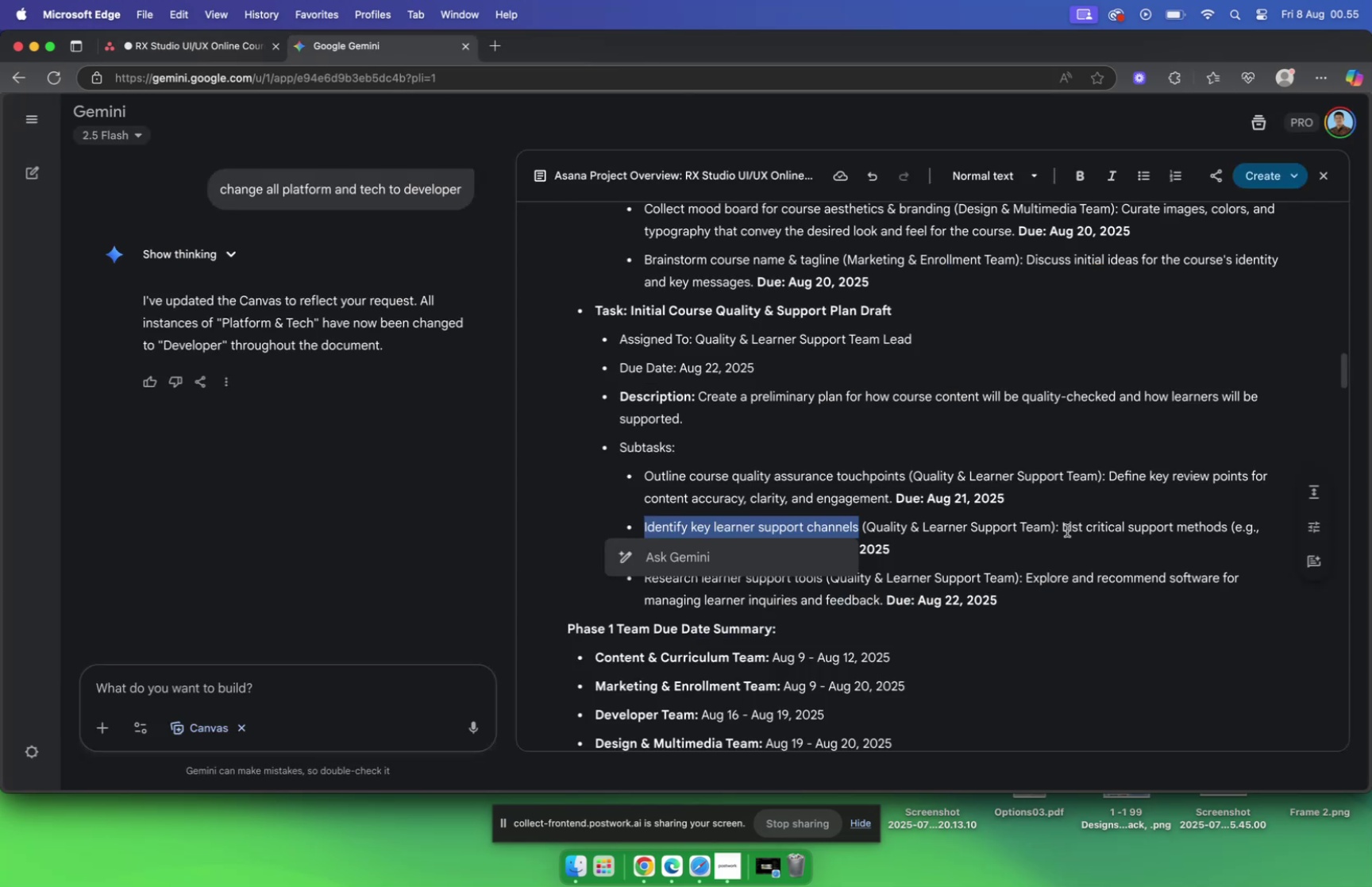 
left_click_drag(start_coordinate=[1064, 524], to_coordinate=[773, 551])
 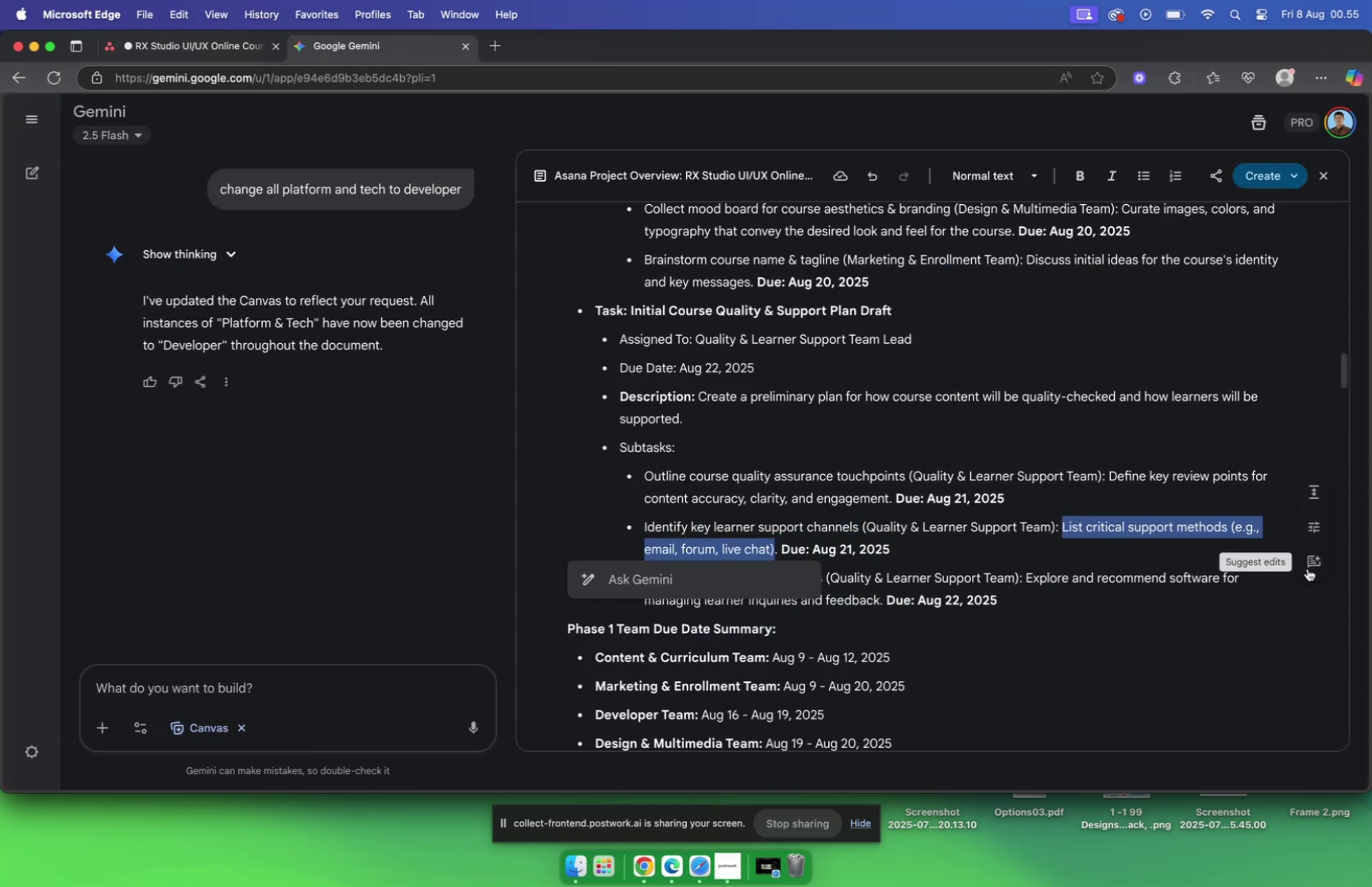 
key(Meta+C)
 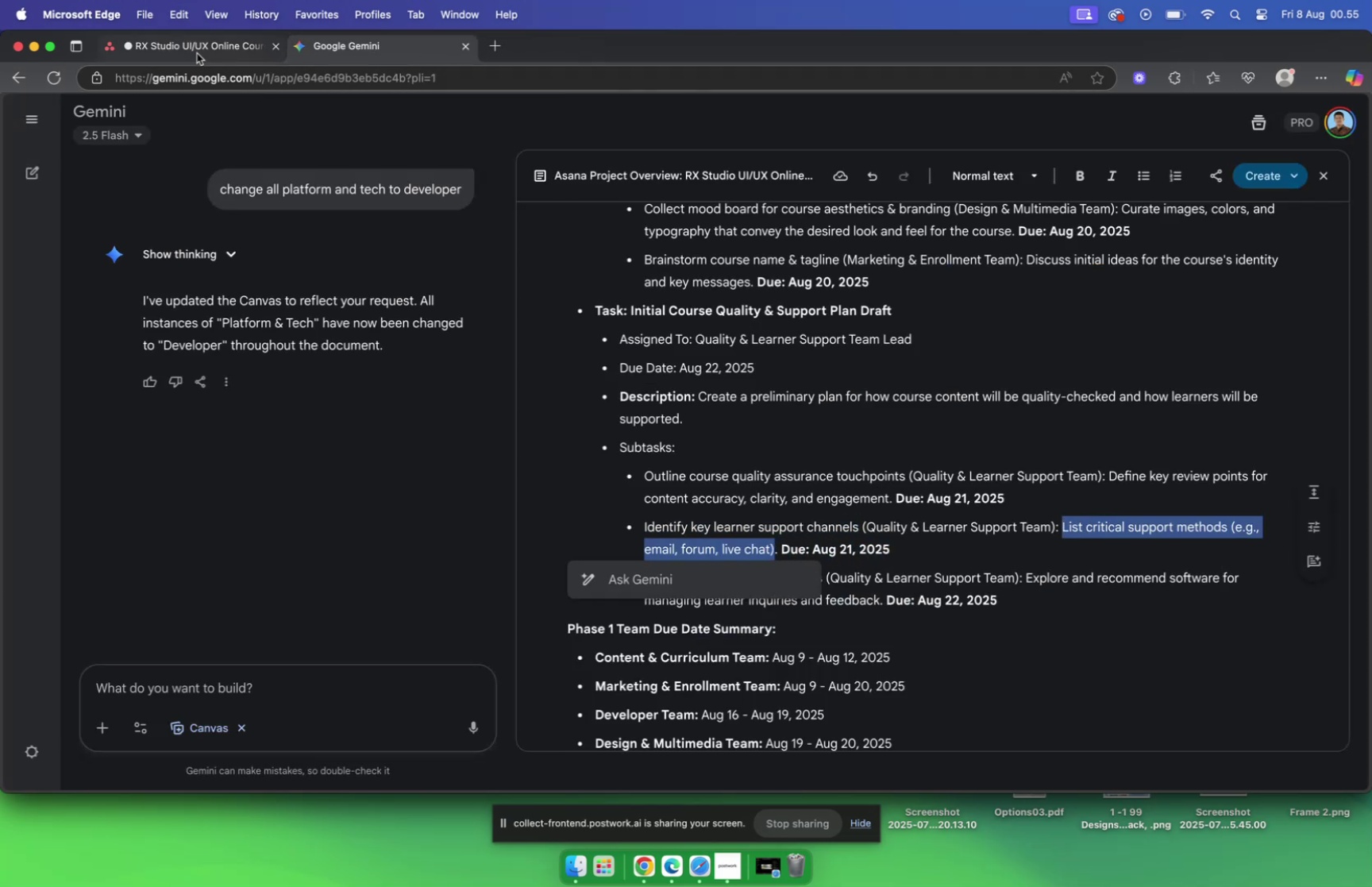 
left_click([195, 44])
 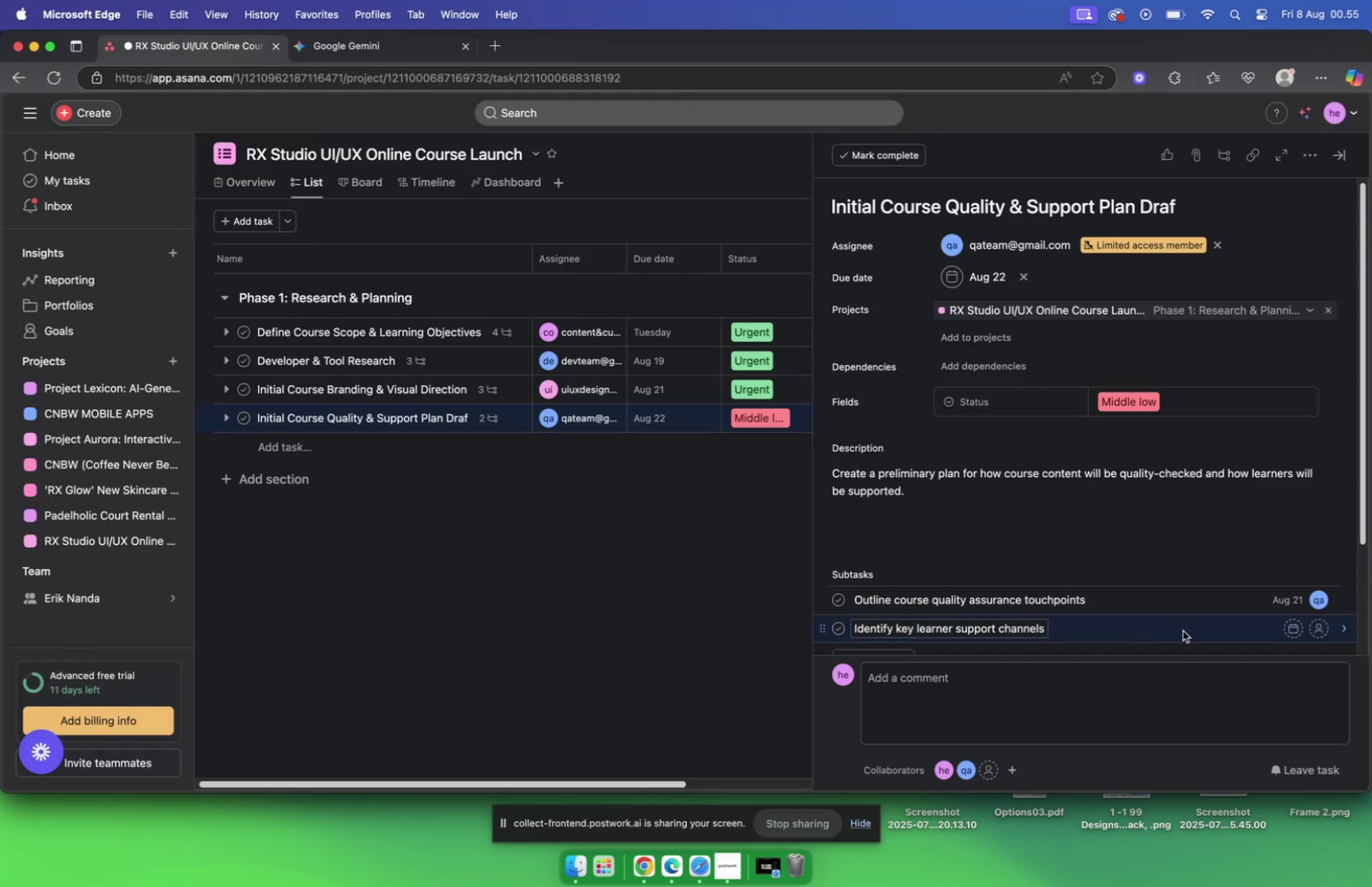 
left_click([1184, 629])
 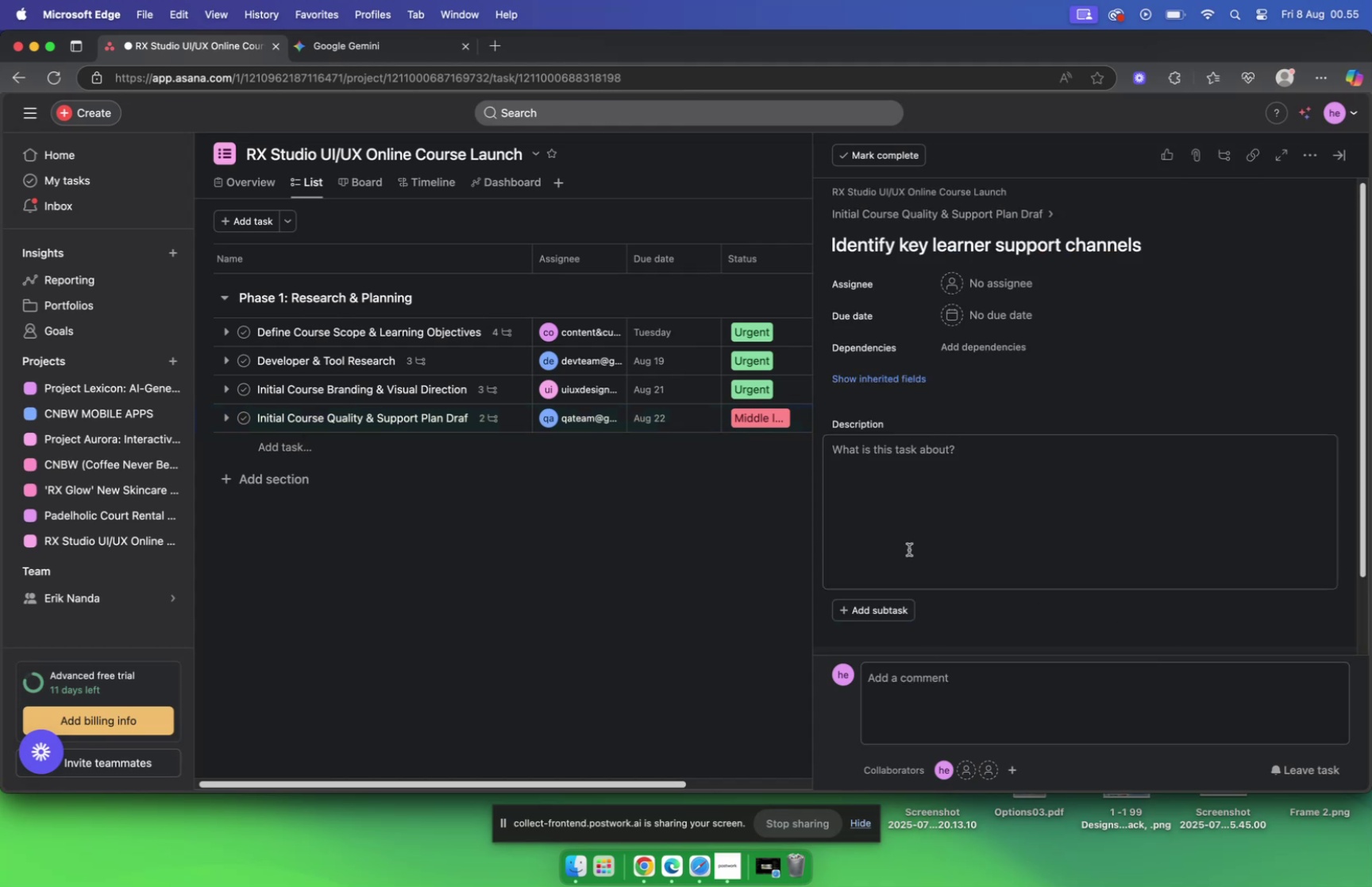 
left_click([911, 461])
 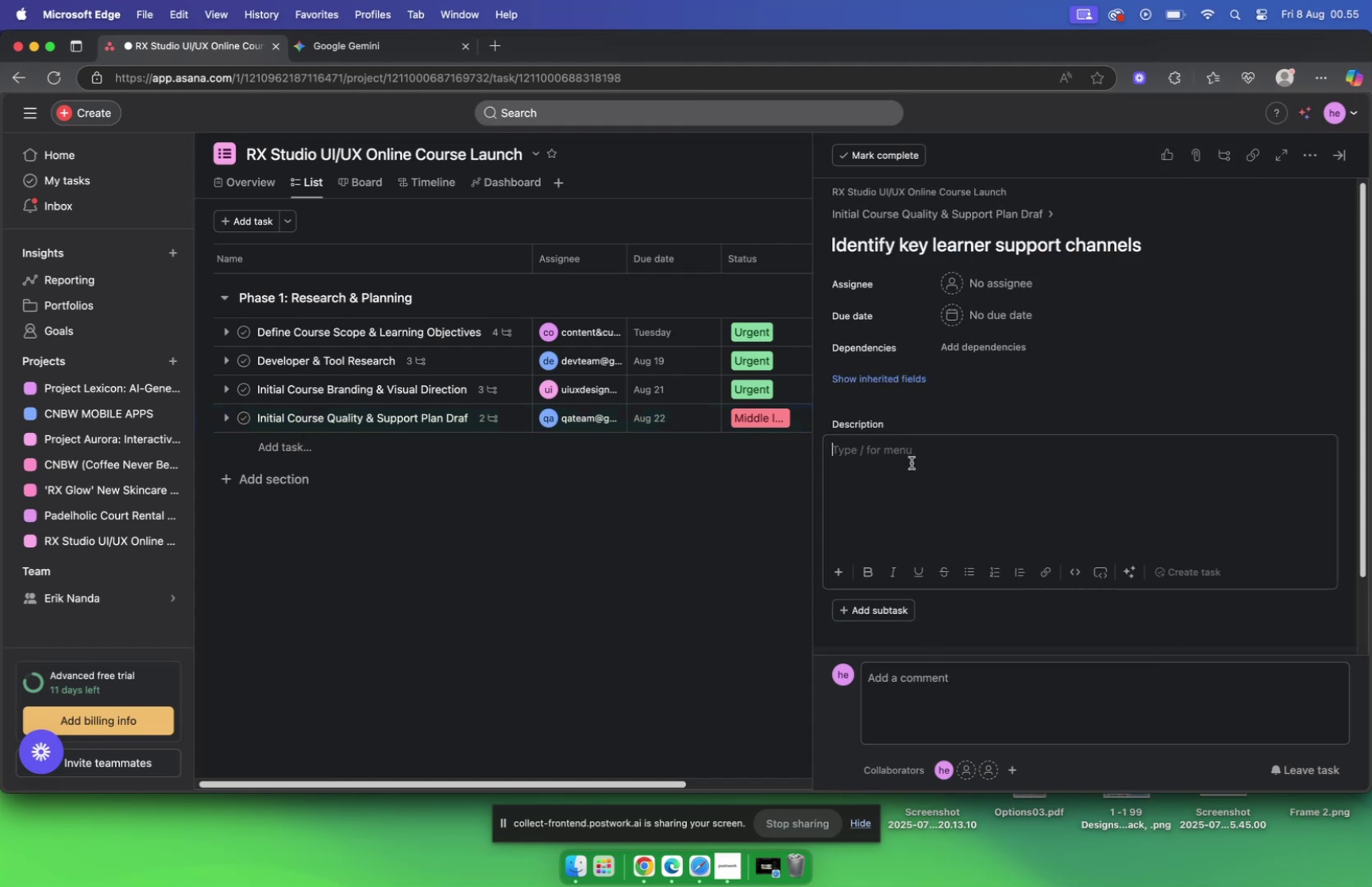 
key(Meta+V)
 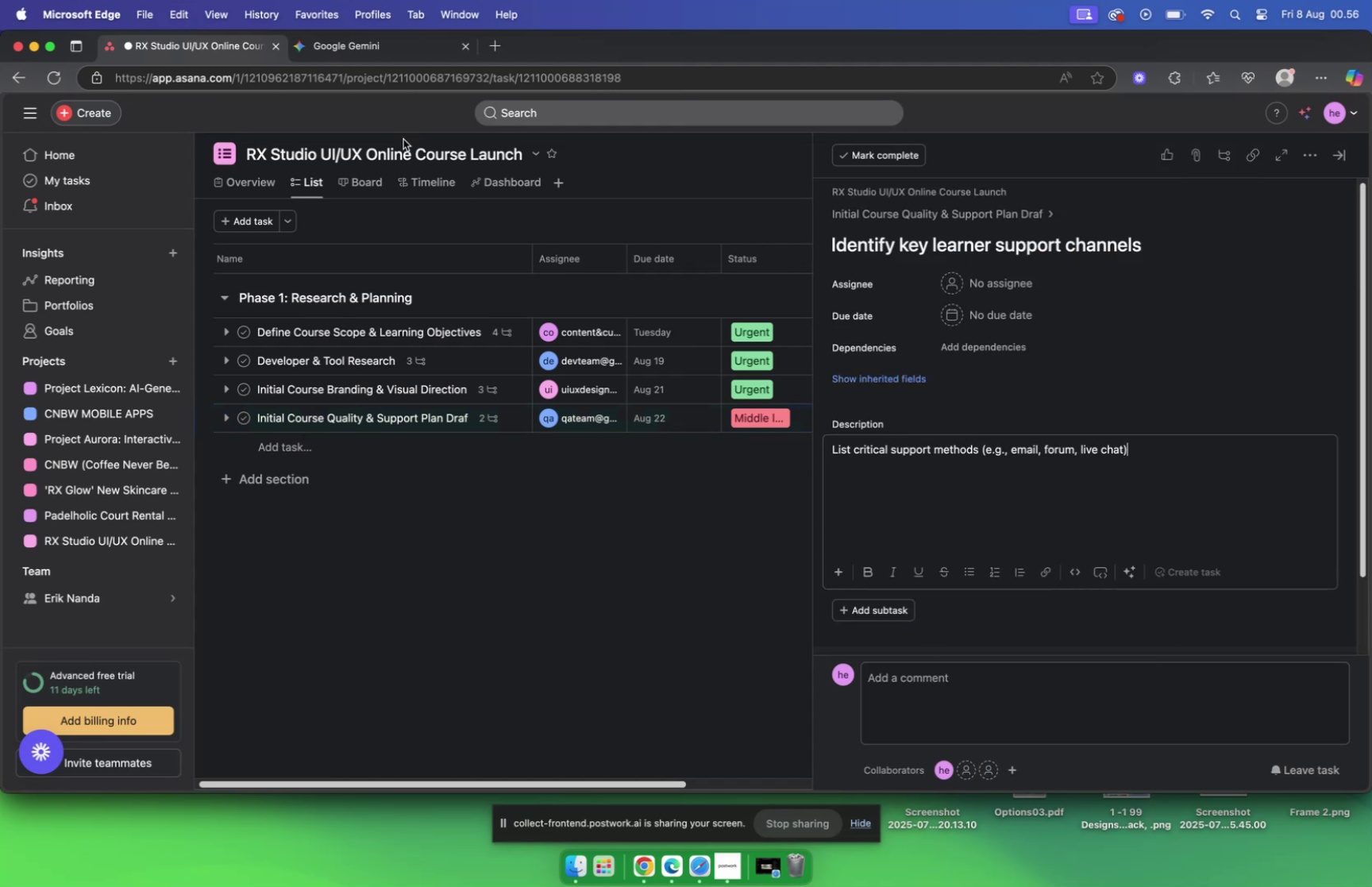 
left_click([353, 46])
 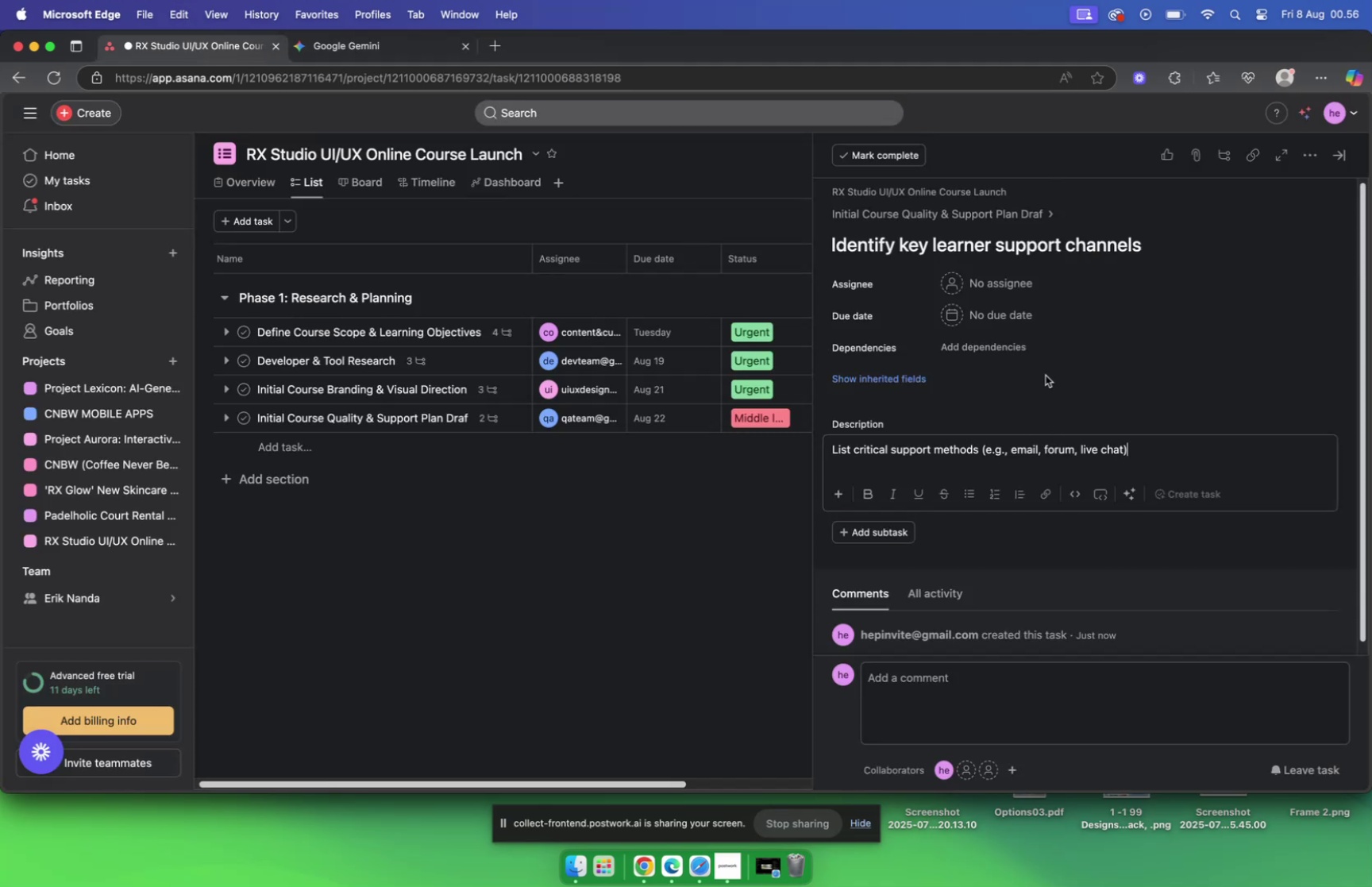 
left_click([974, 317])
 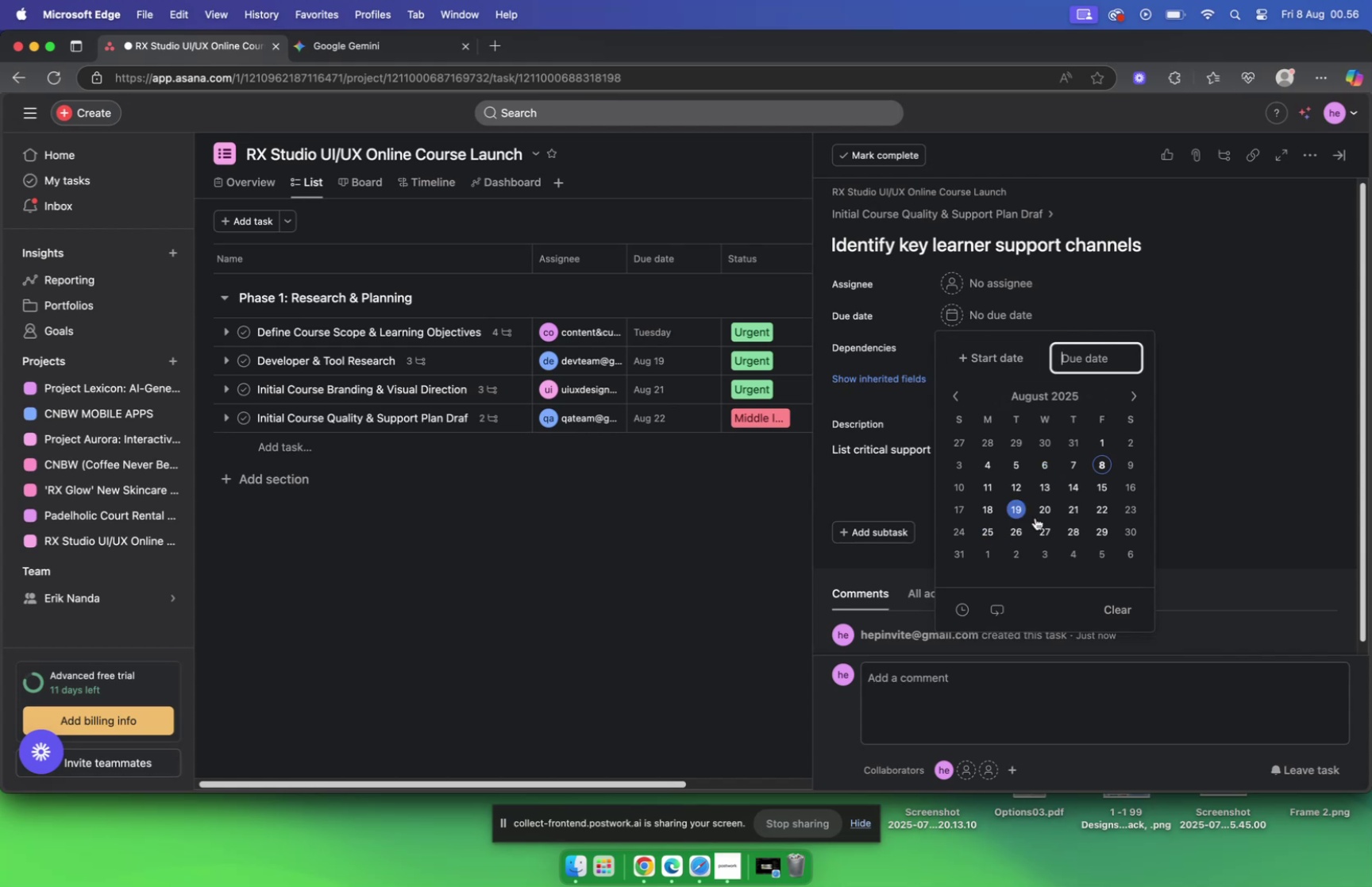 
left_click([1068, 513])
 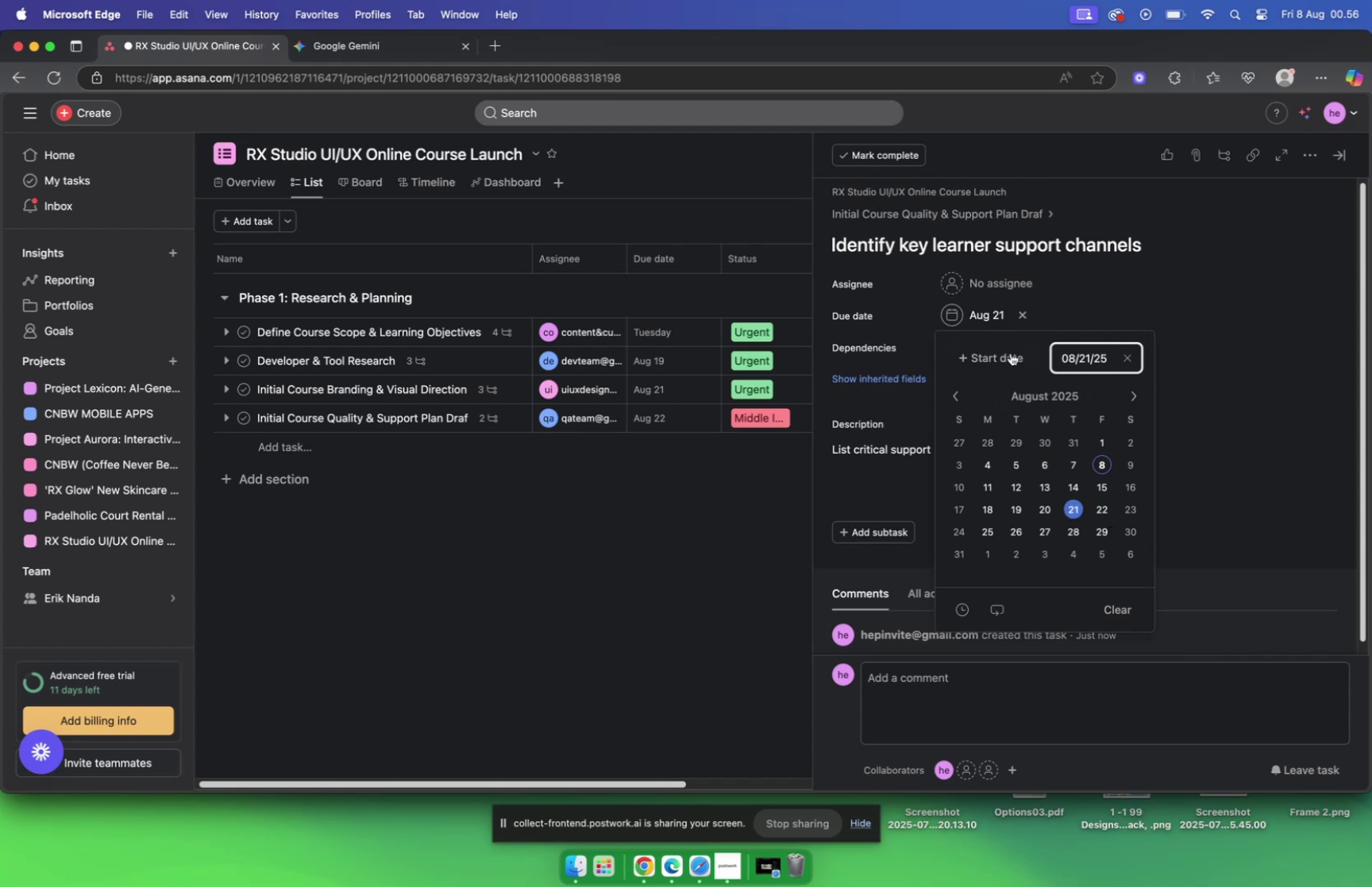 
mouse_move([969, 279])
 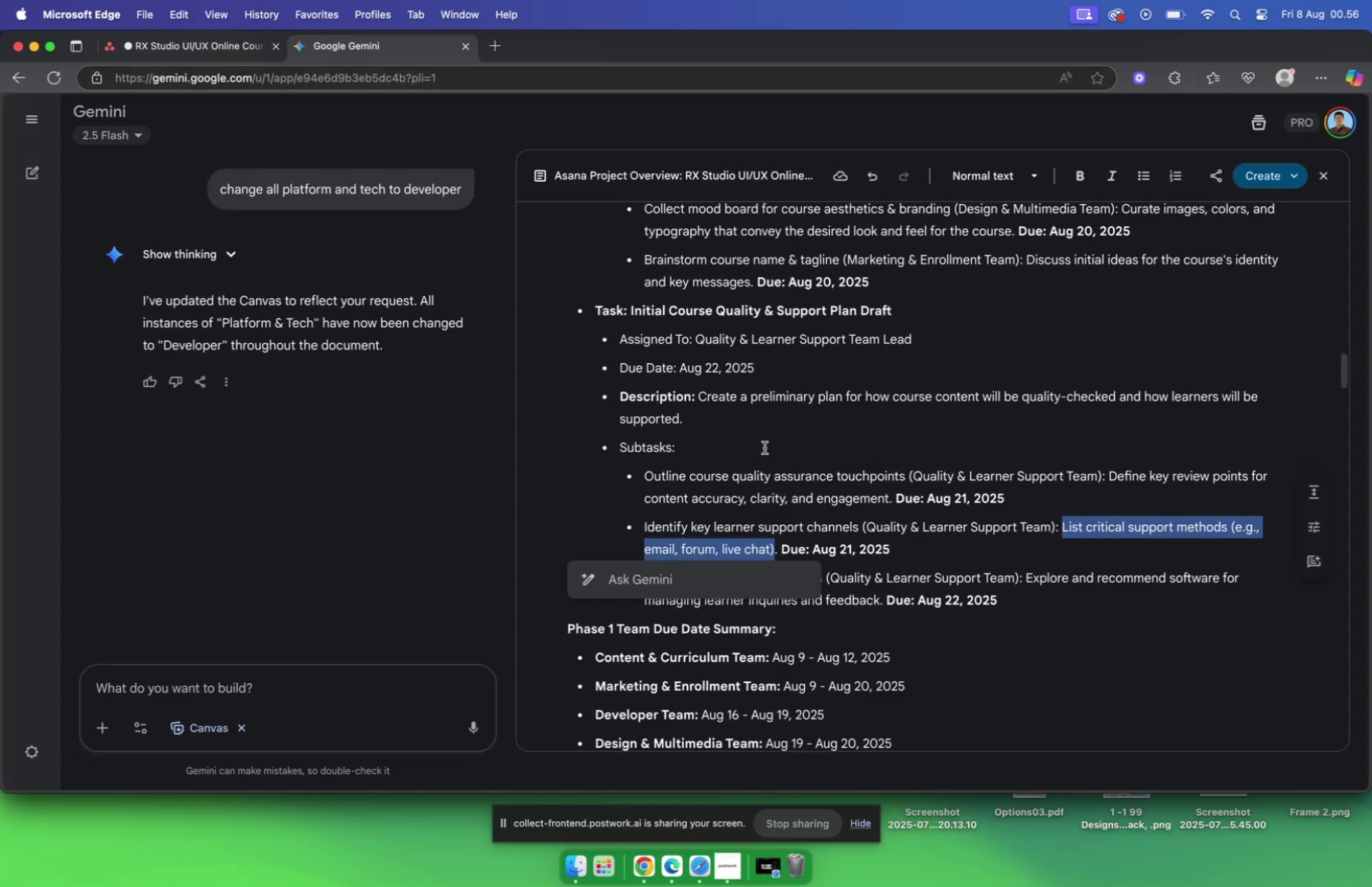 
wait(6.22)
 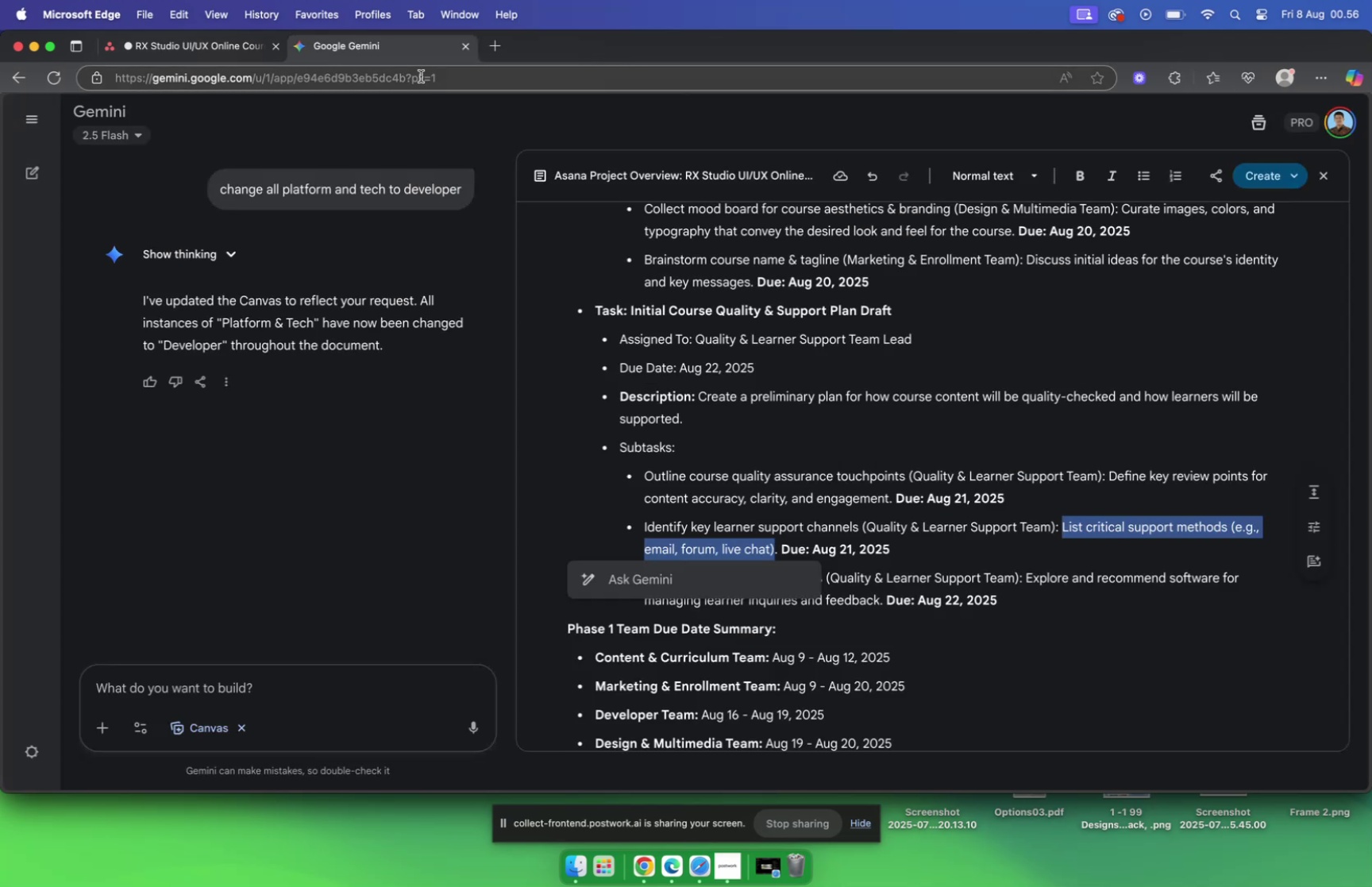 
left_click([212, 49])
 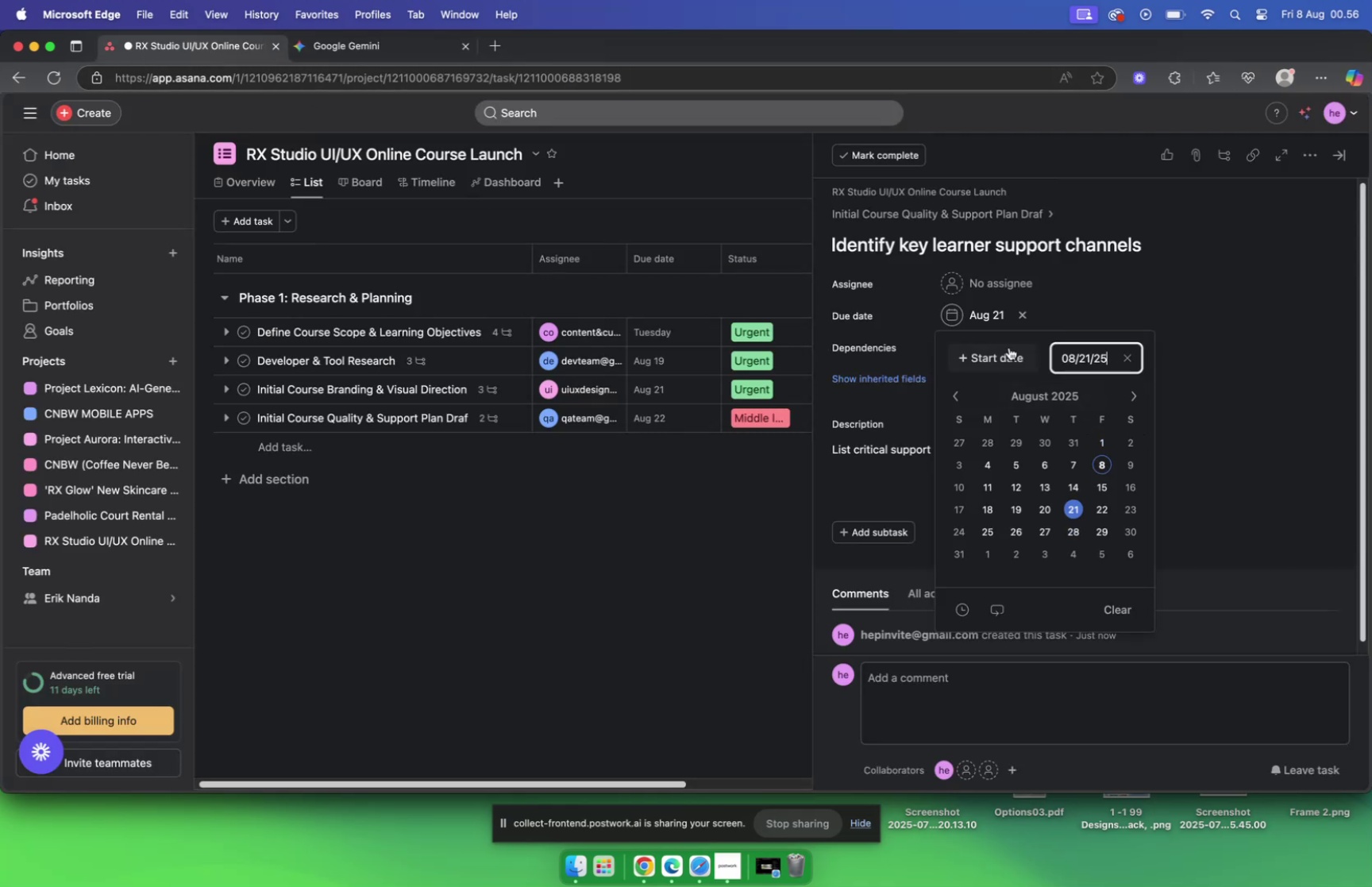 
left_click([976, 289])
 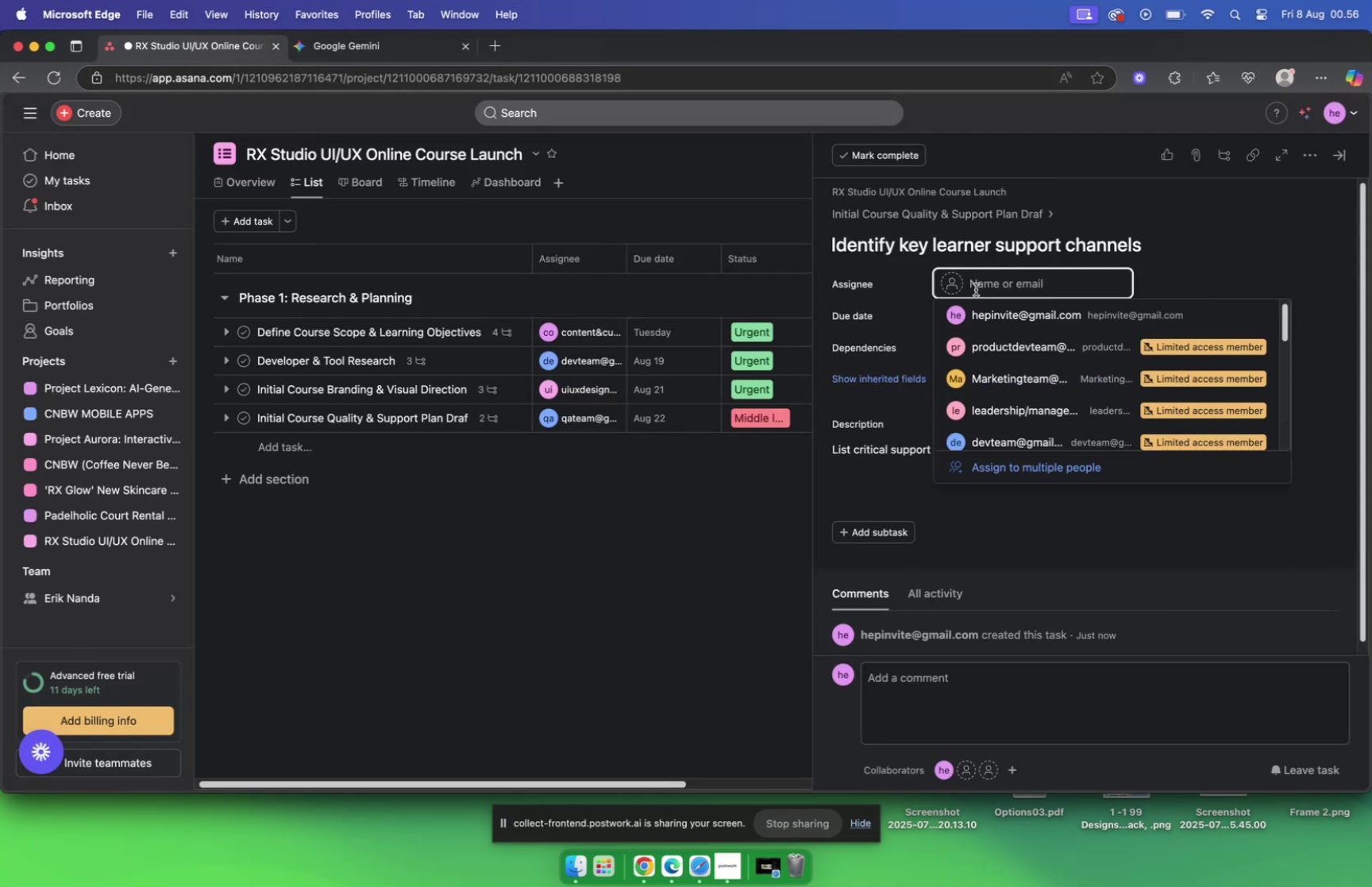 
type(qa)
 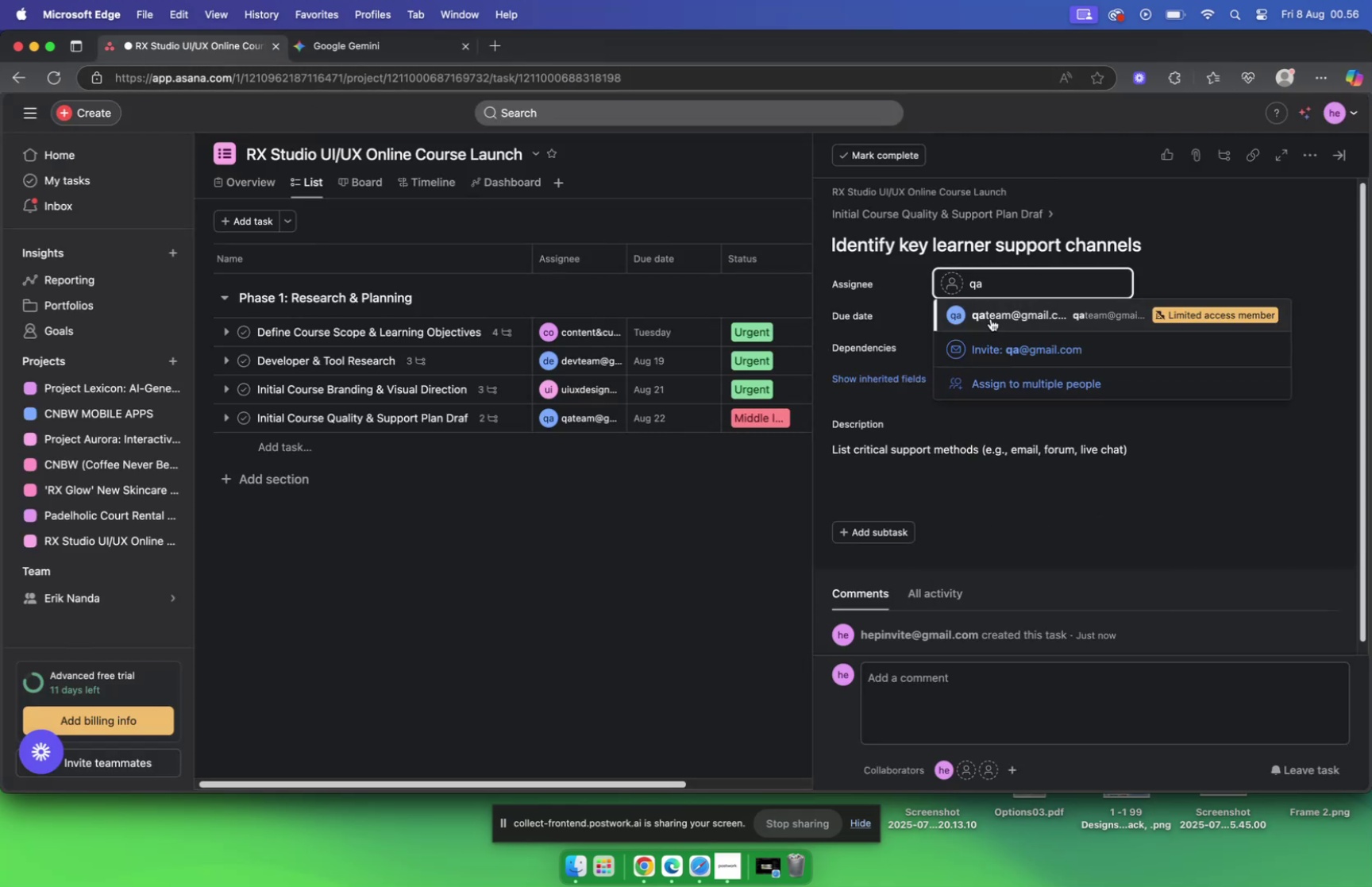 
left_click([990, 314])
 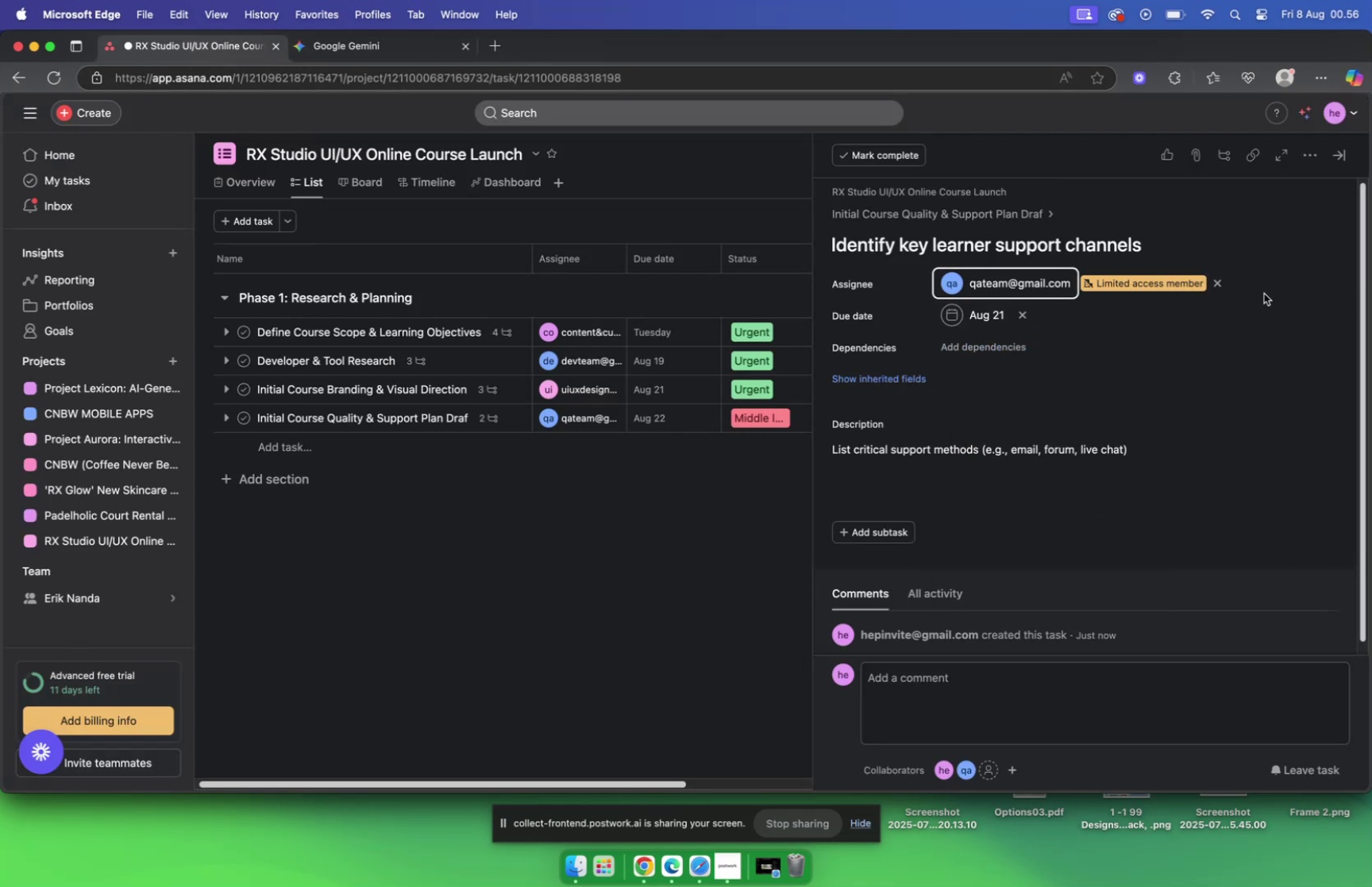 
left_click([1270, 294])
 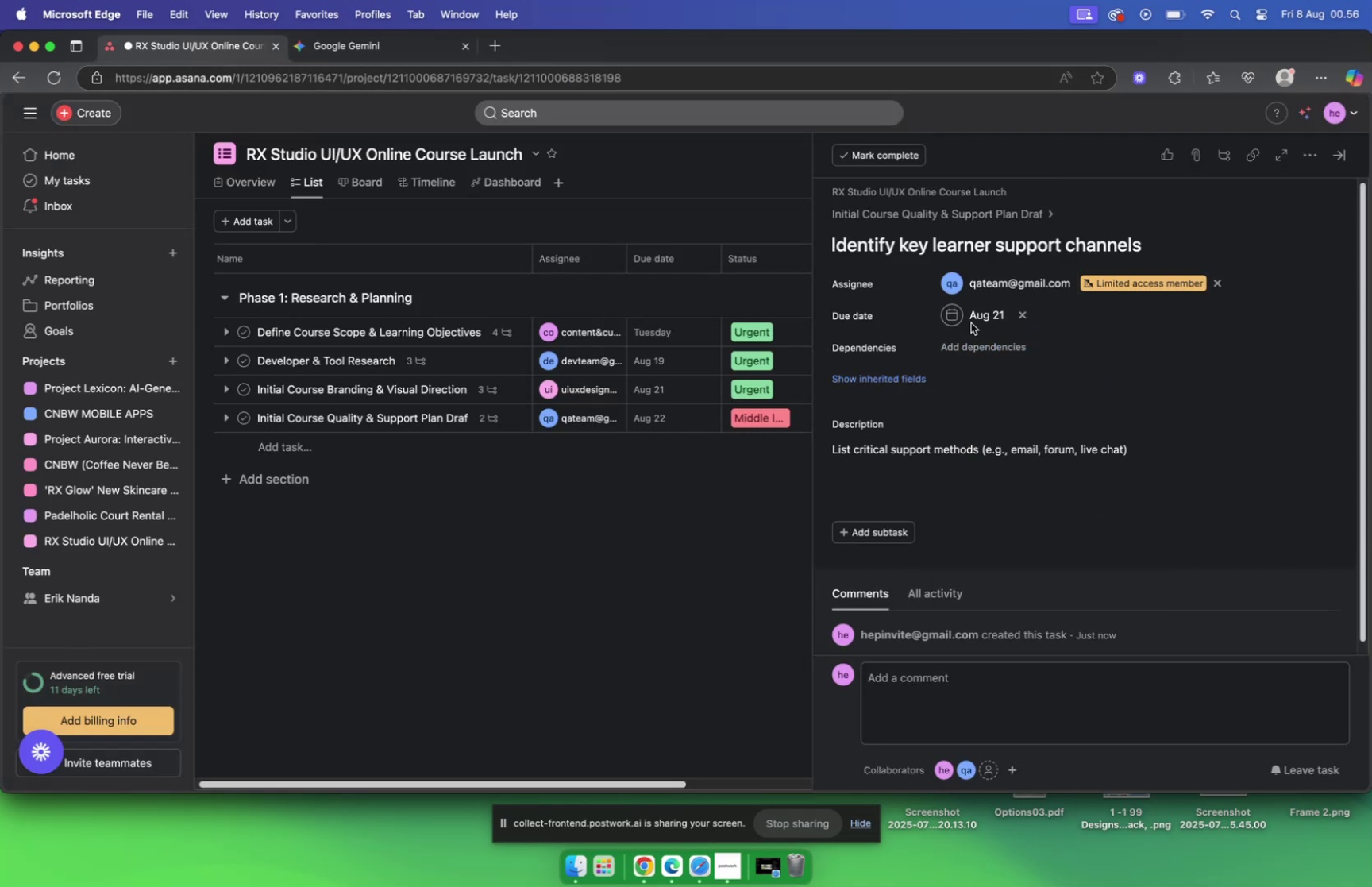 
left_click([908, 218])
 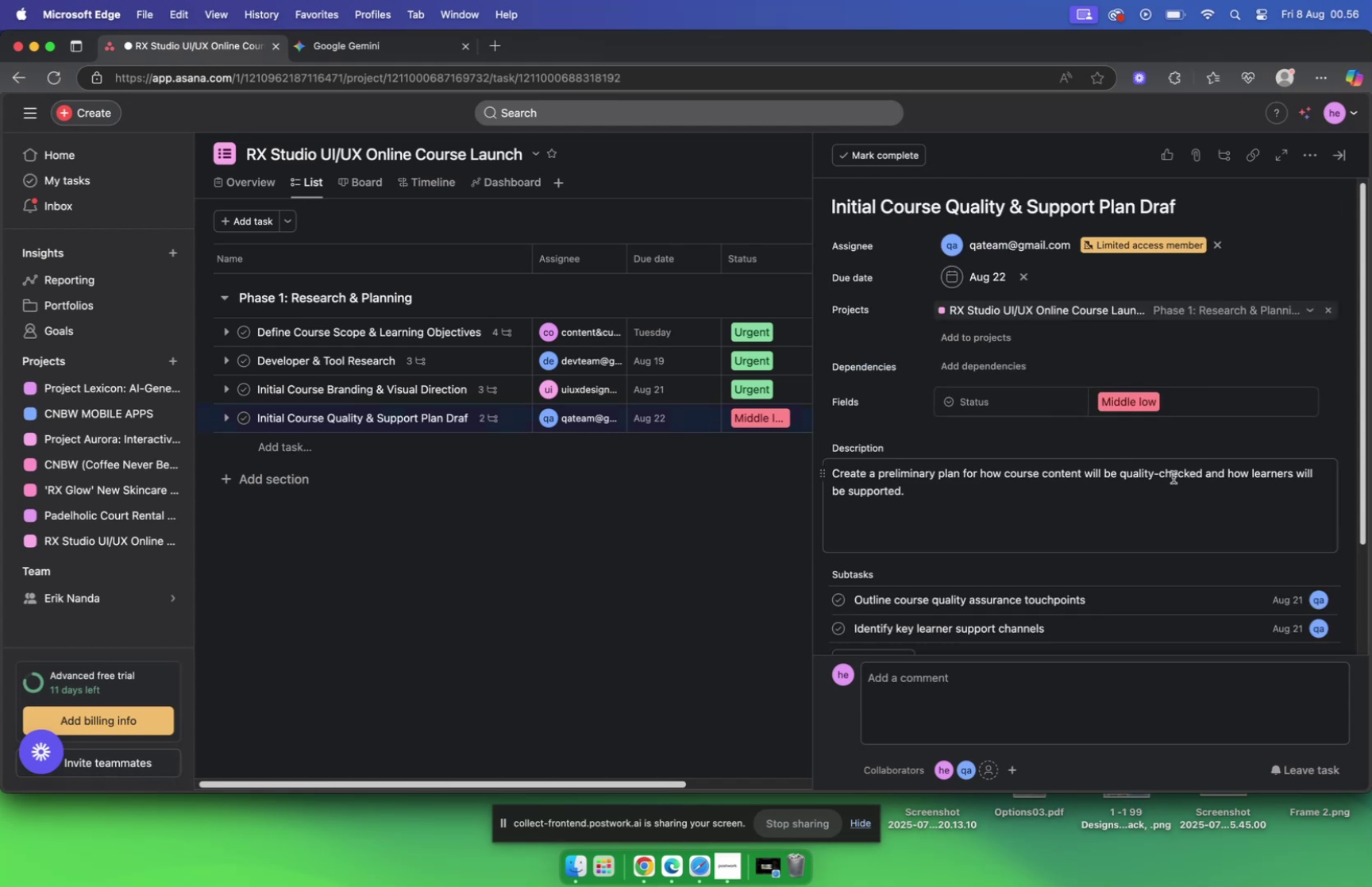 
scroll: coordinate [1039, 479], scroll_direction: down, amount: 5.0
 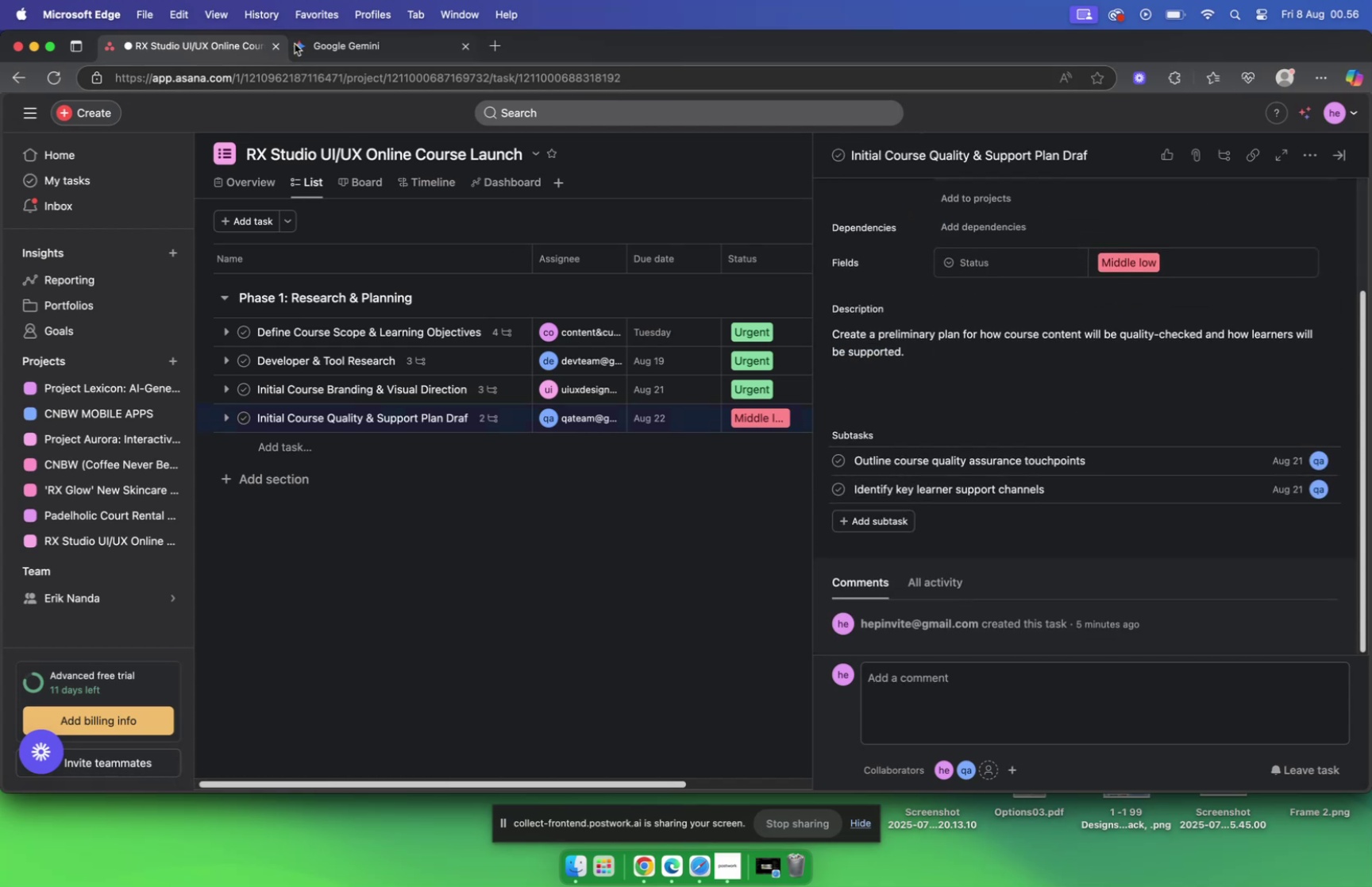 
left_click([342, 46])
 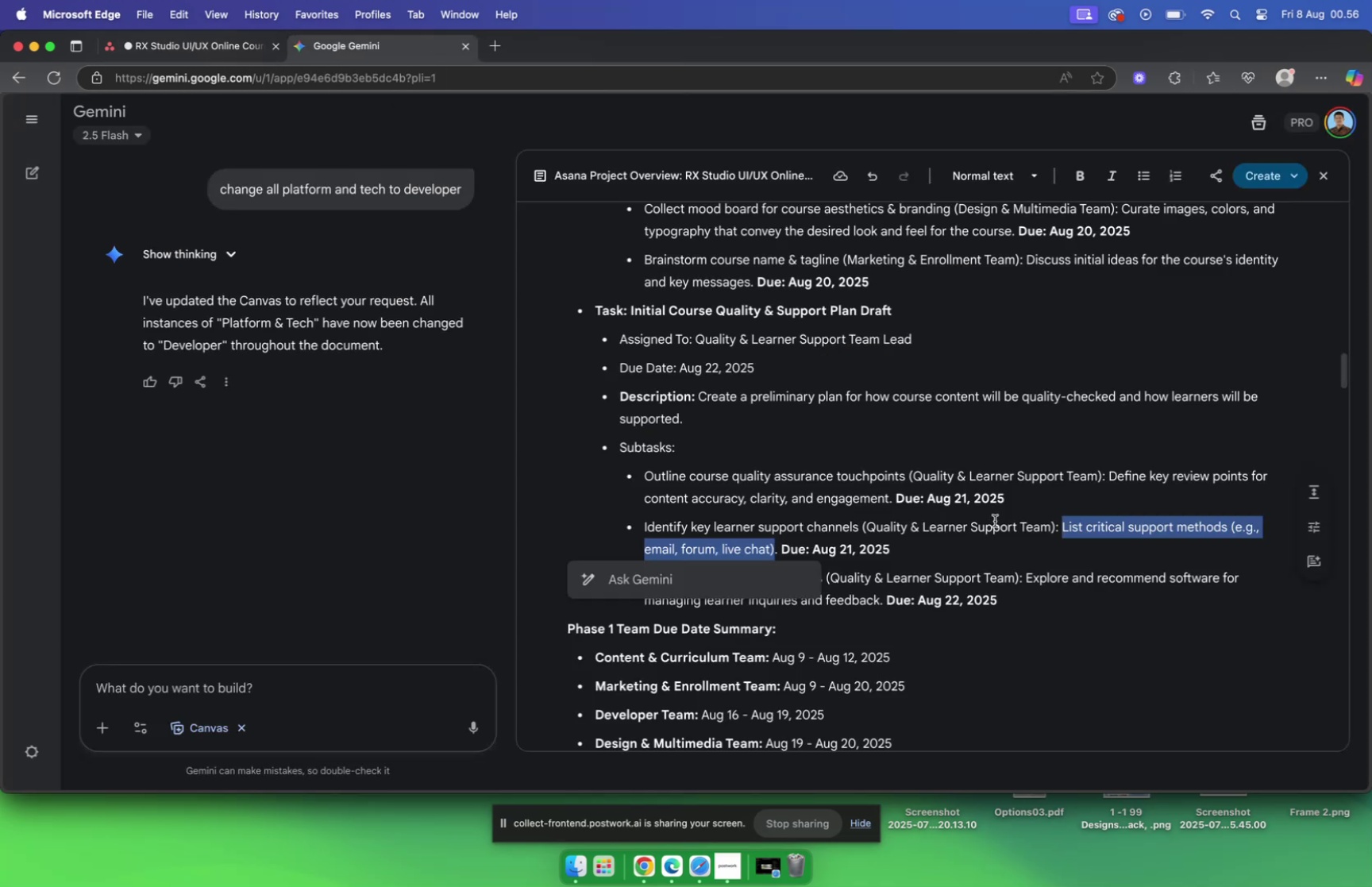 
scroll: coordinate [941, 511], scroll_direction: down, amount: 3.0
 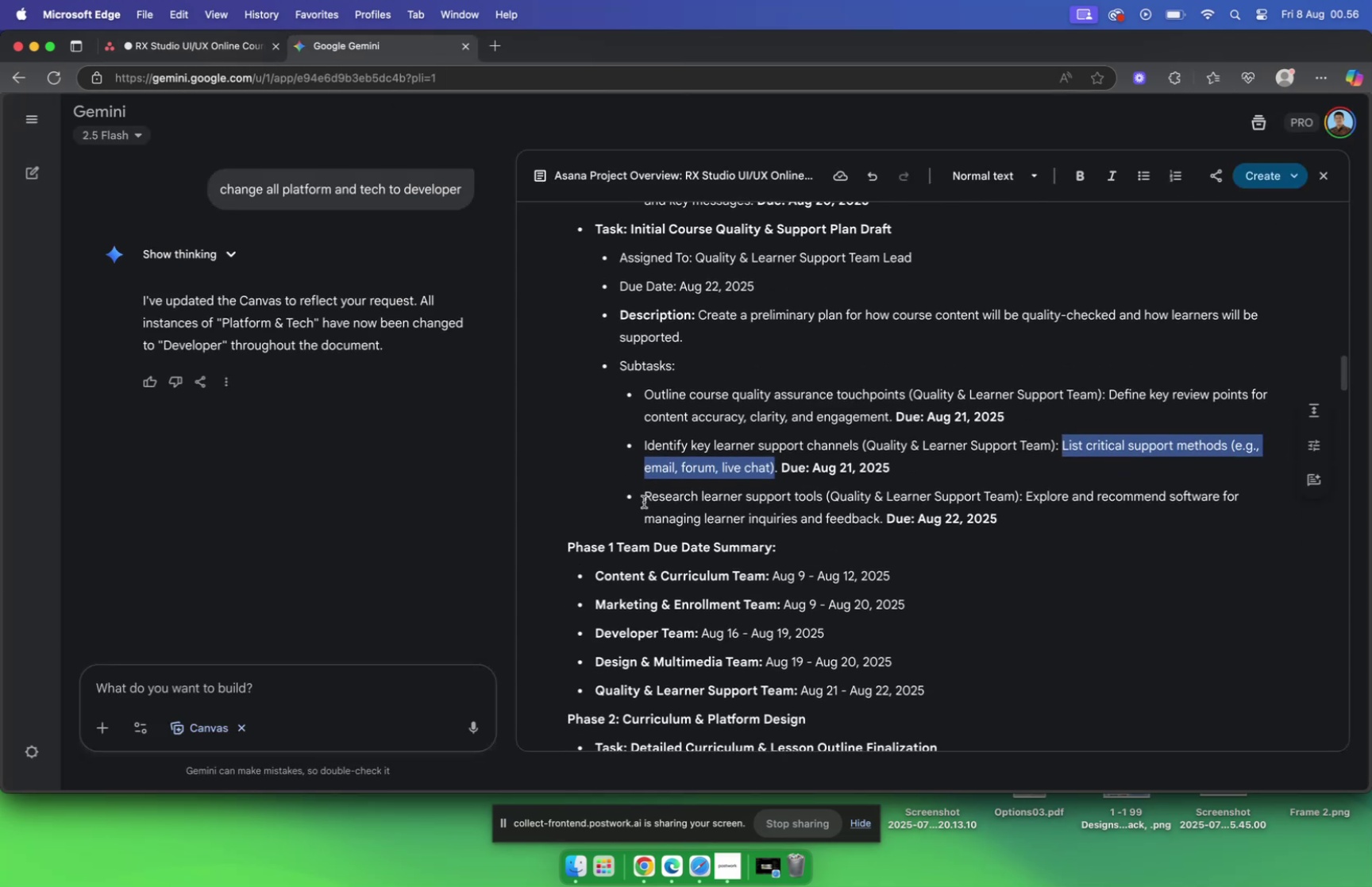 
left_click_drag(start_coordinate=[646, 497], to_coordinate=[824, 499])
 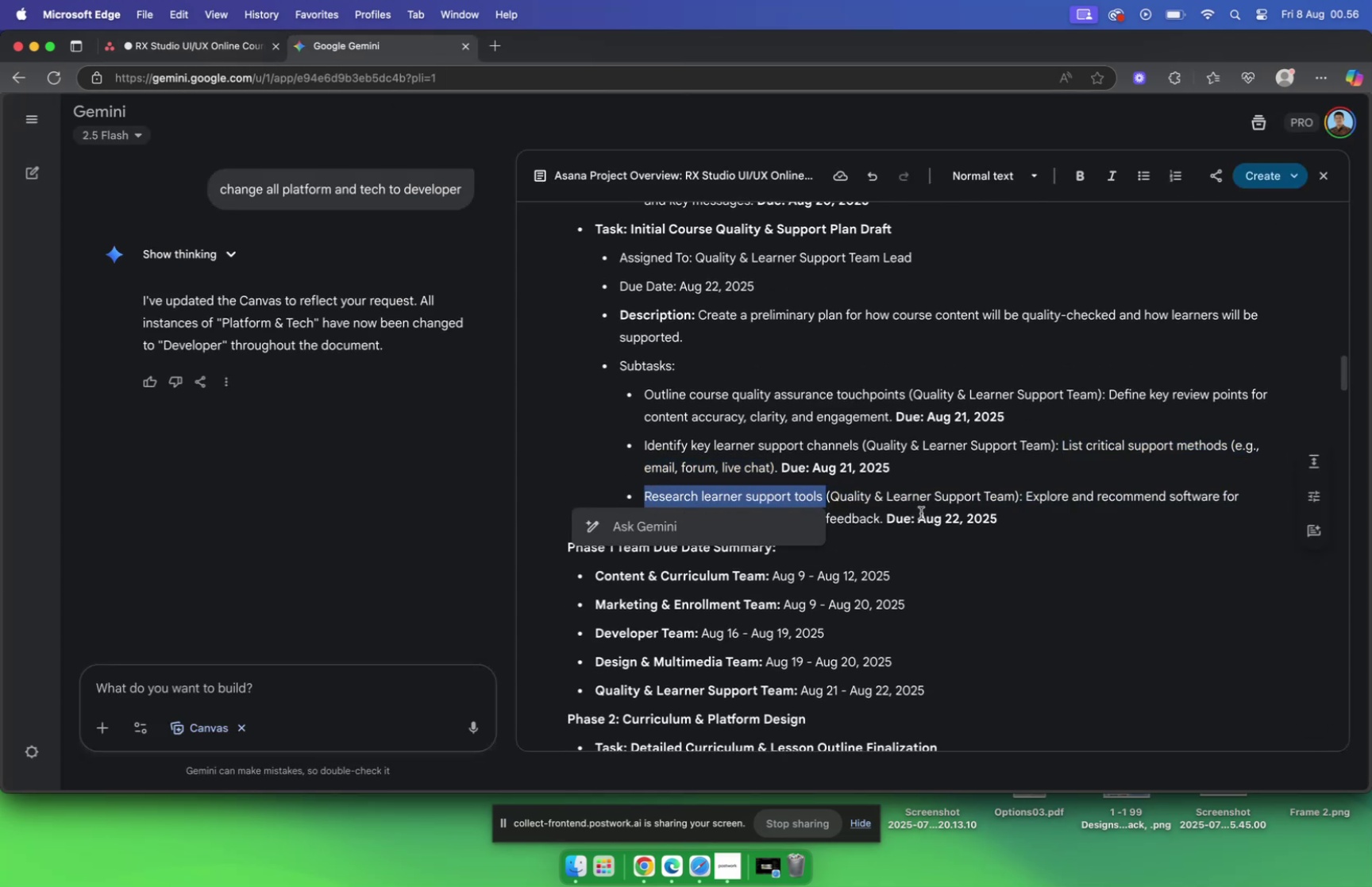 
key(Meta+C)
 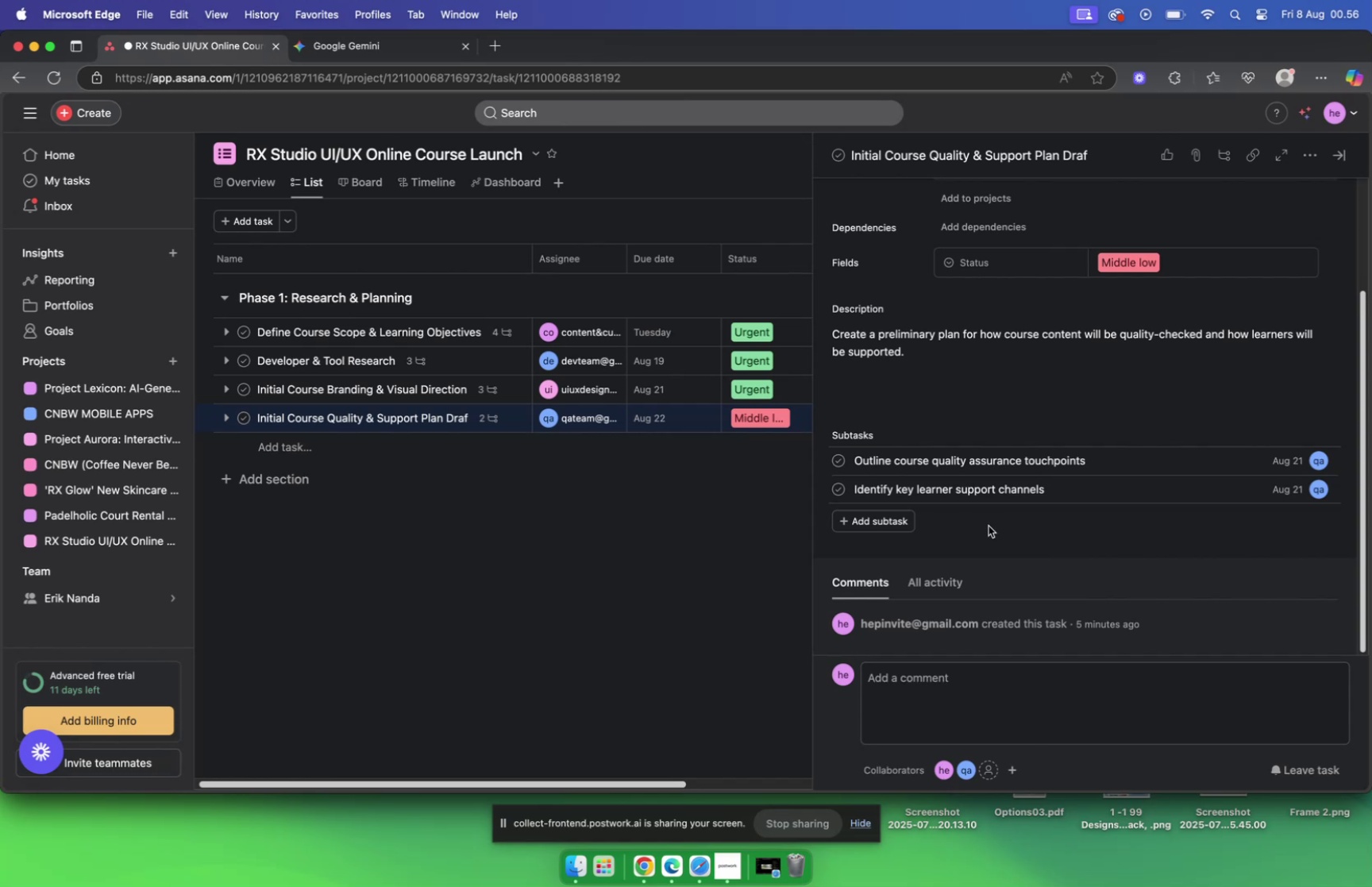 
left_click([895, 523])
 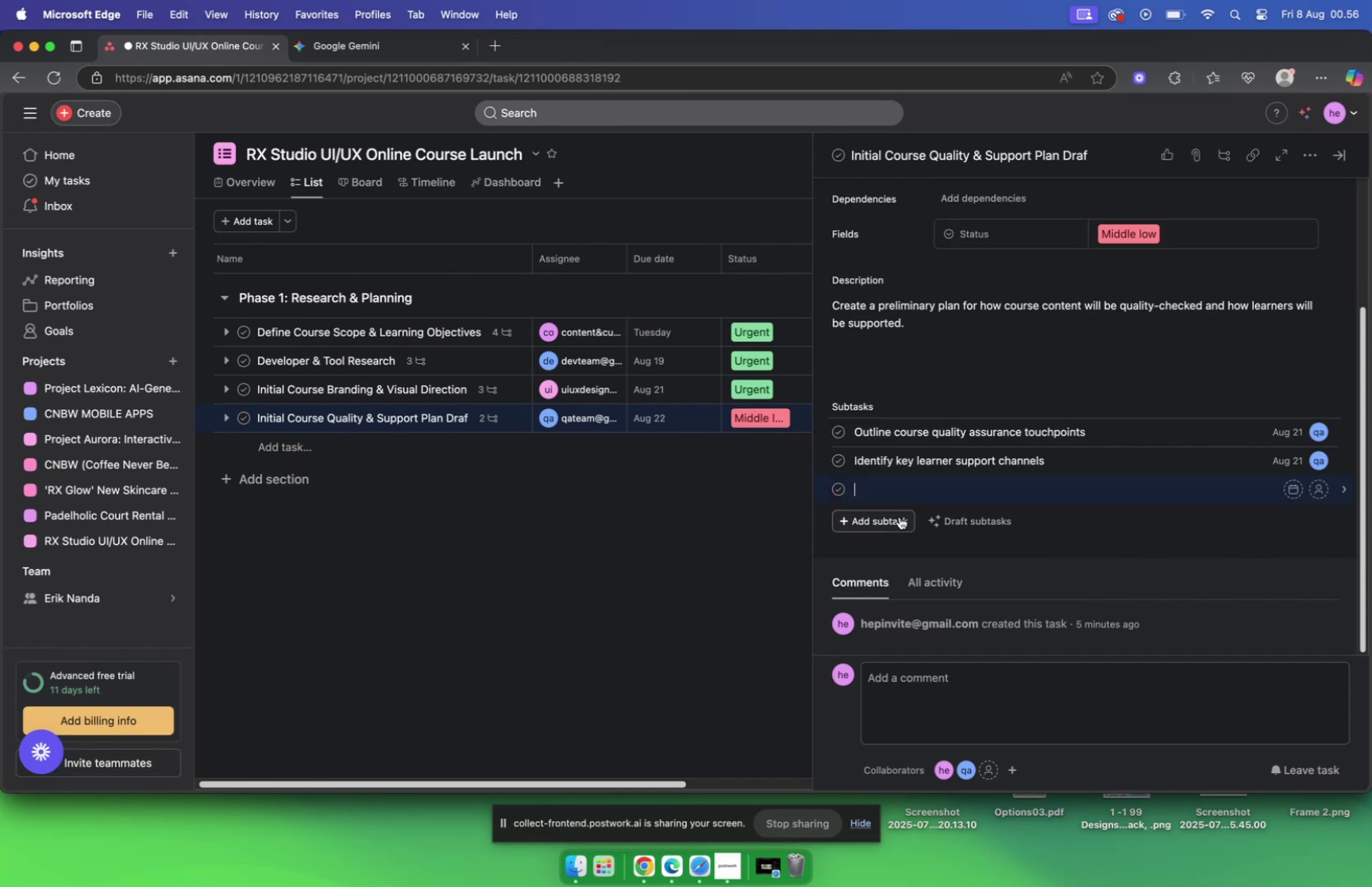 
key(Meta+V)
 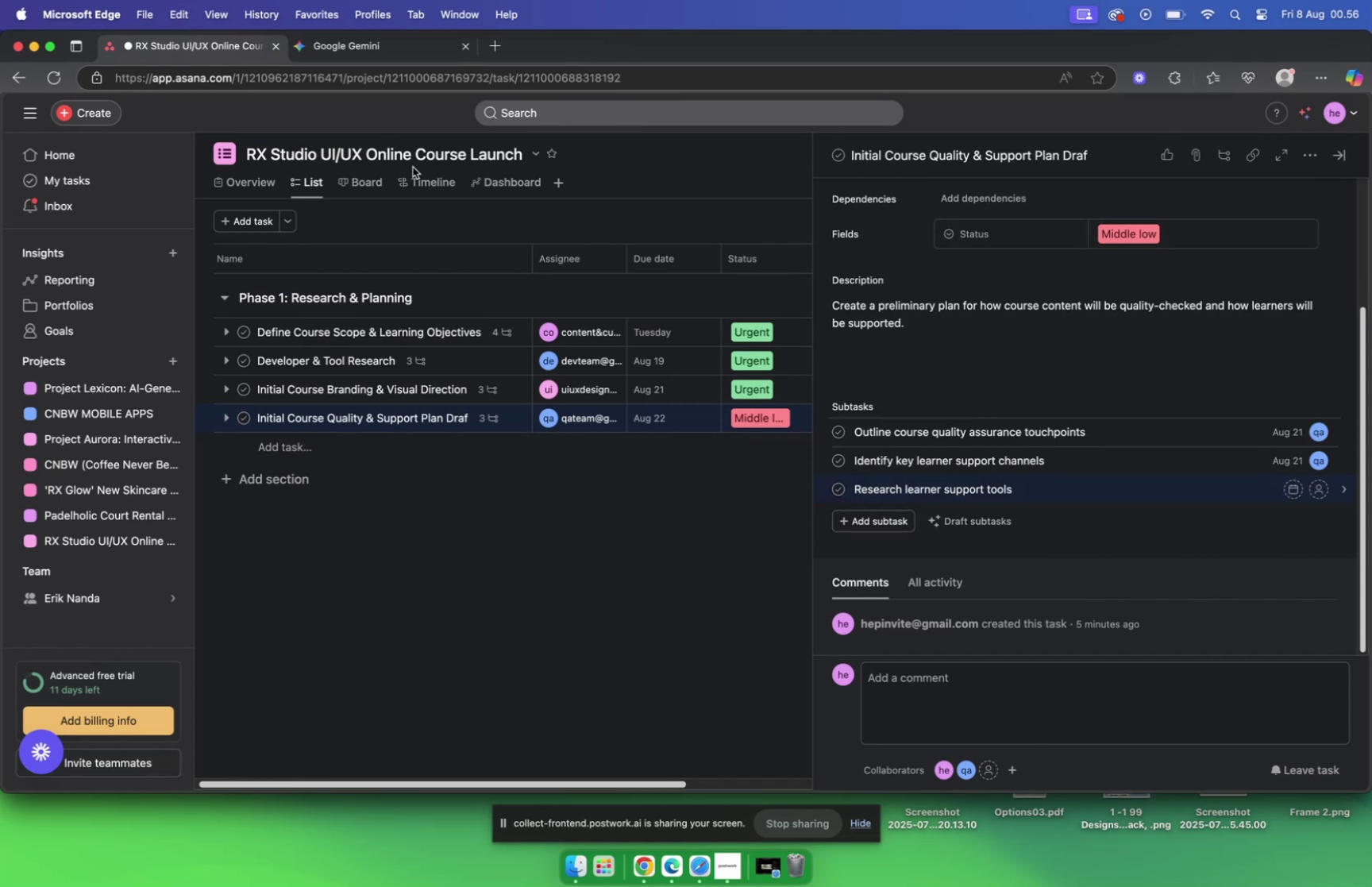 
left_click([364, 41])
 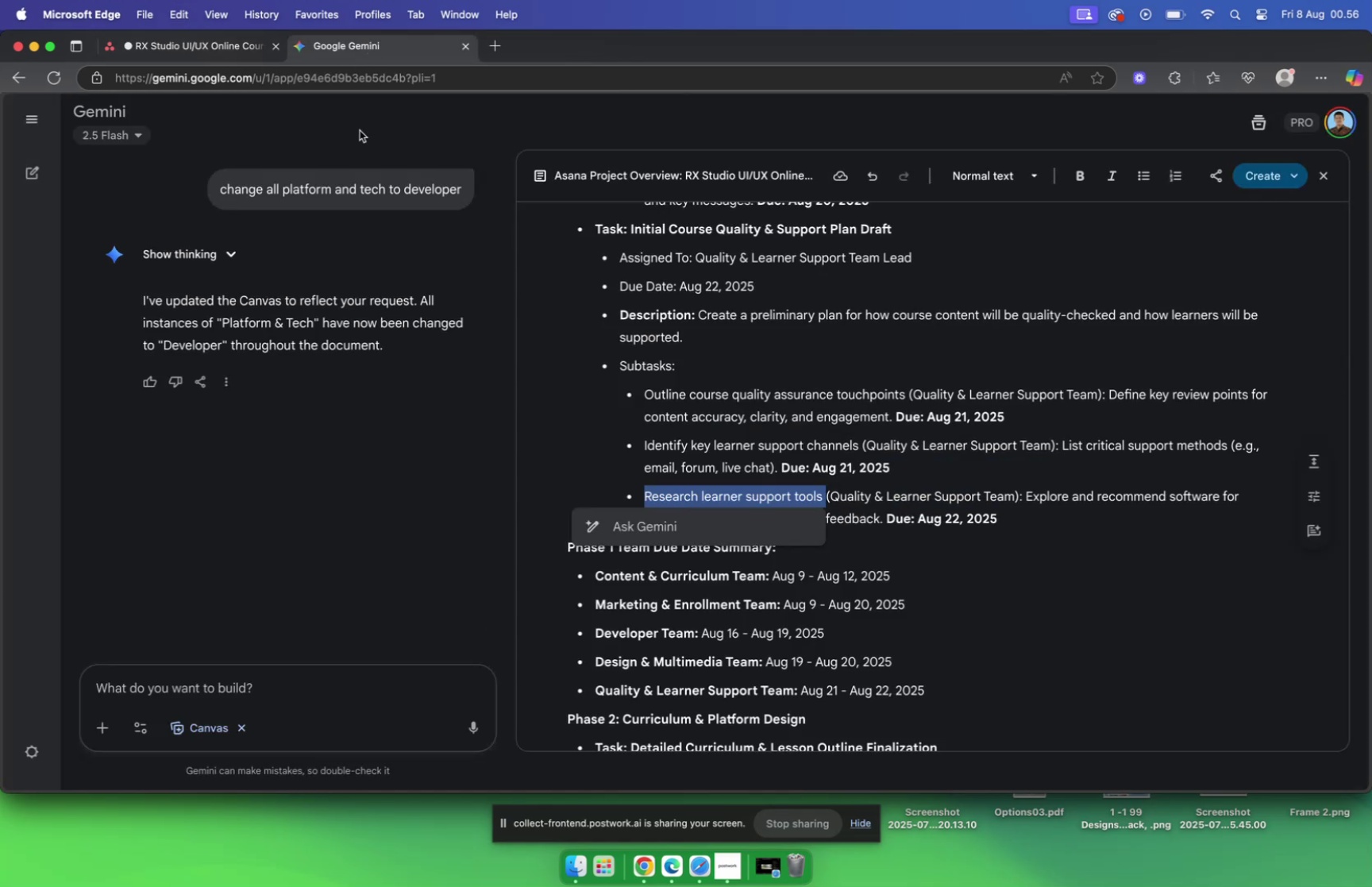 
left_click([233, 52])
 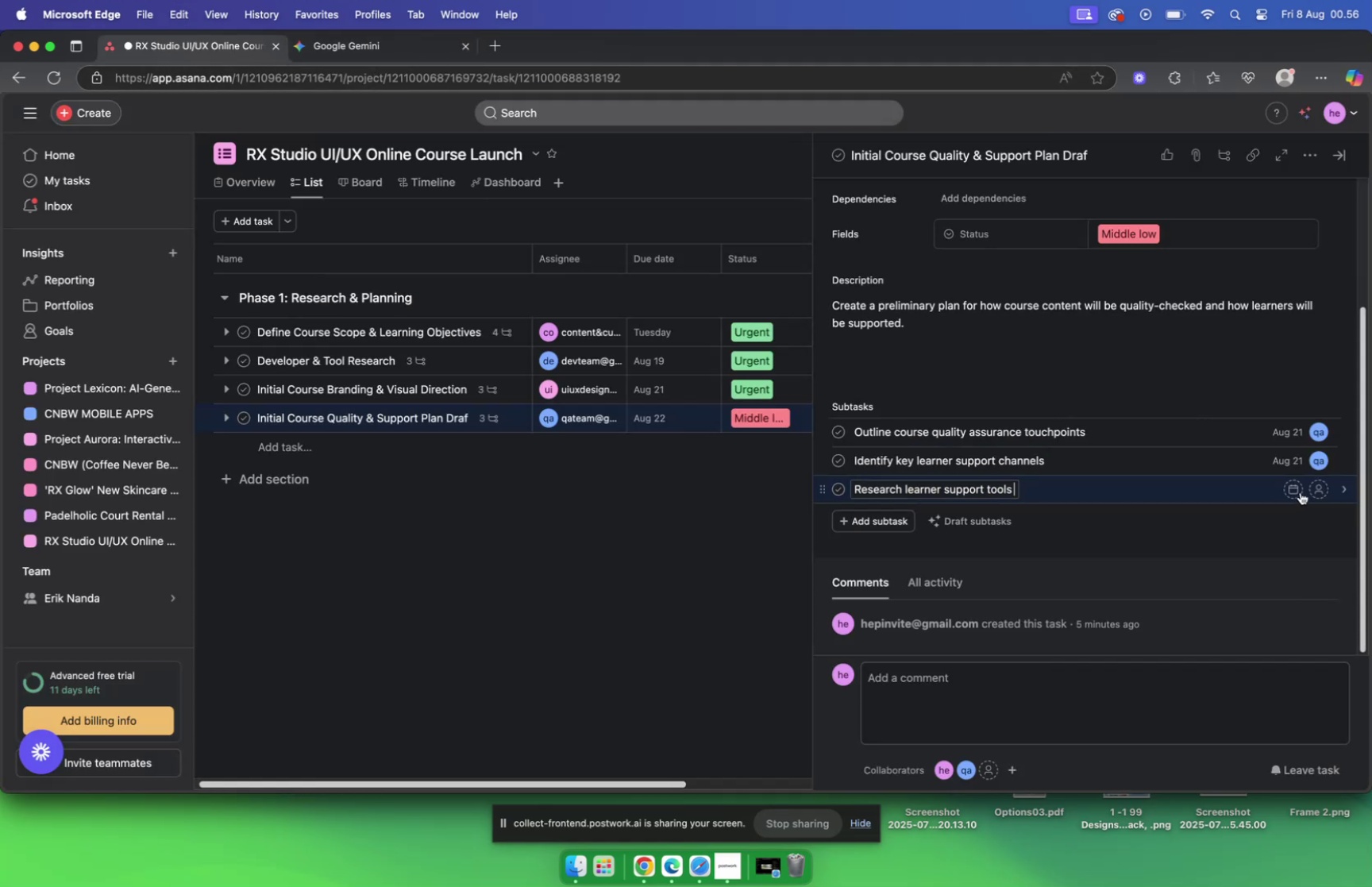 
left_click([1297, 488])
 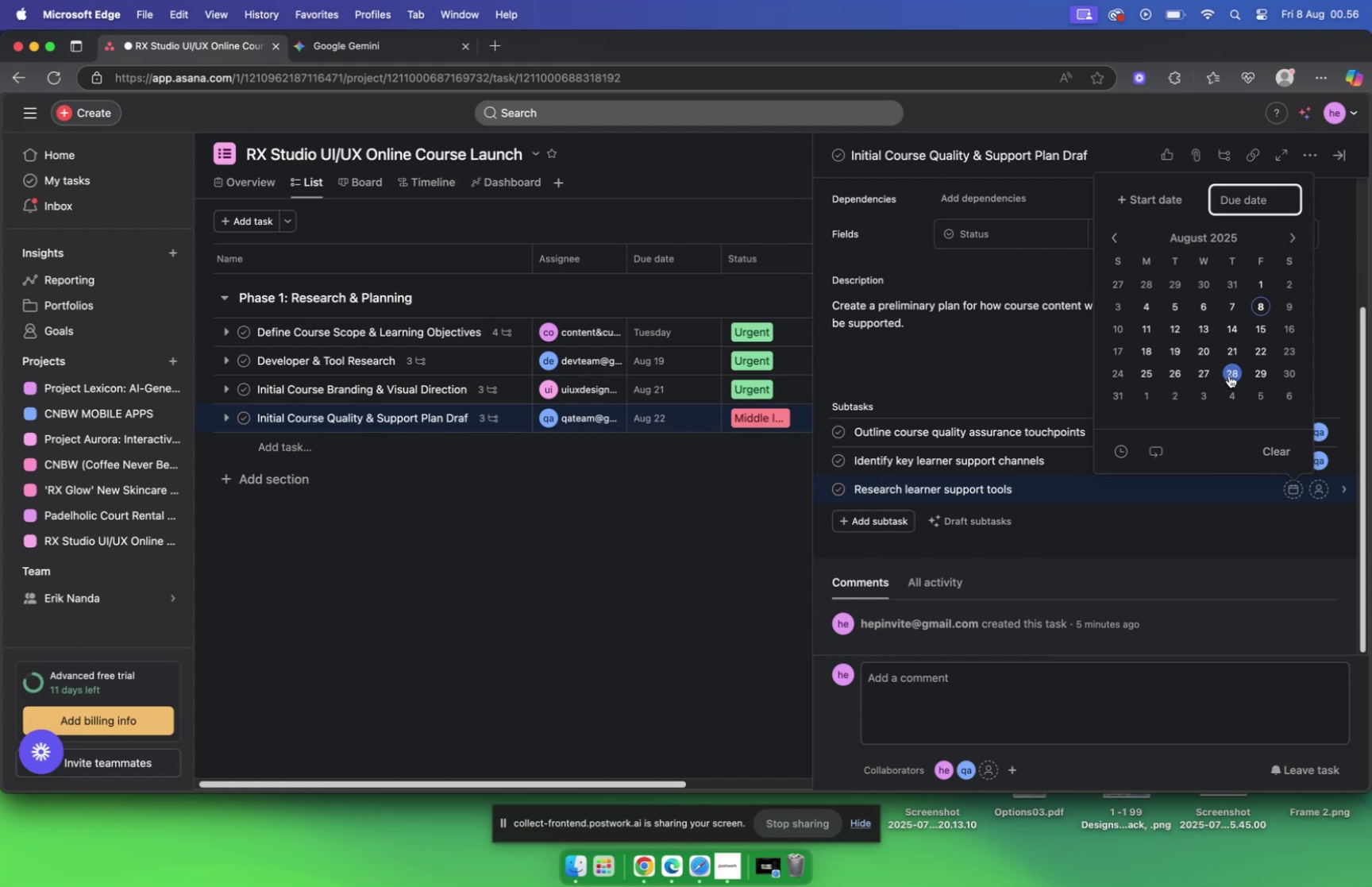 
left_click([1260, 353])
 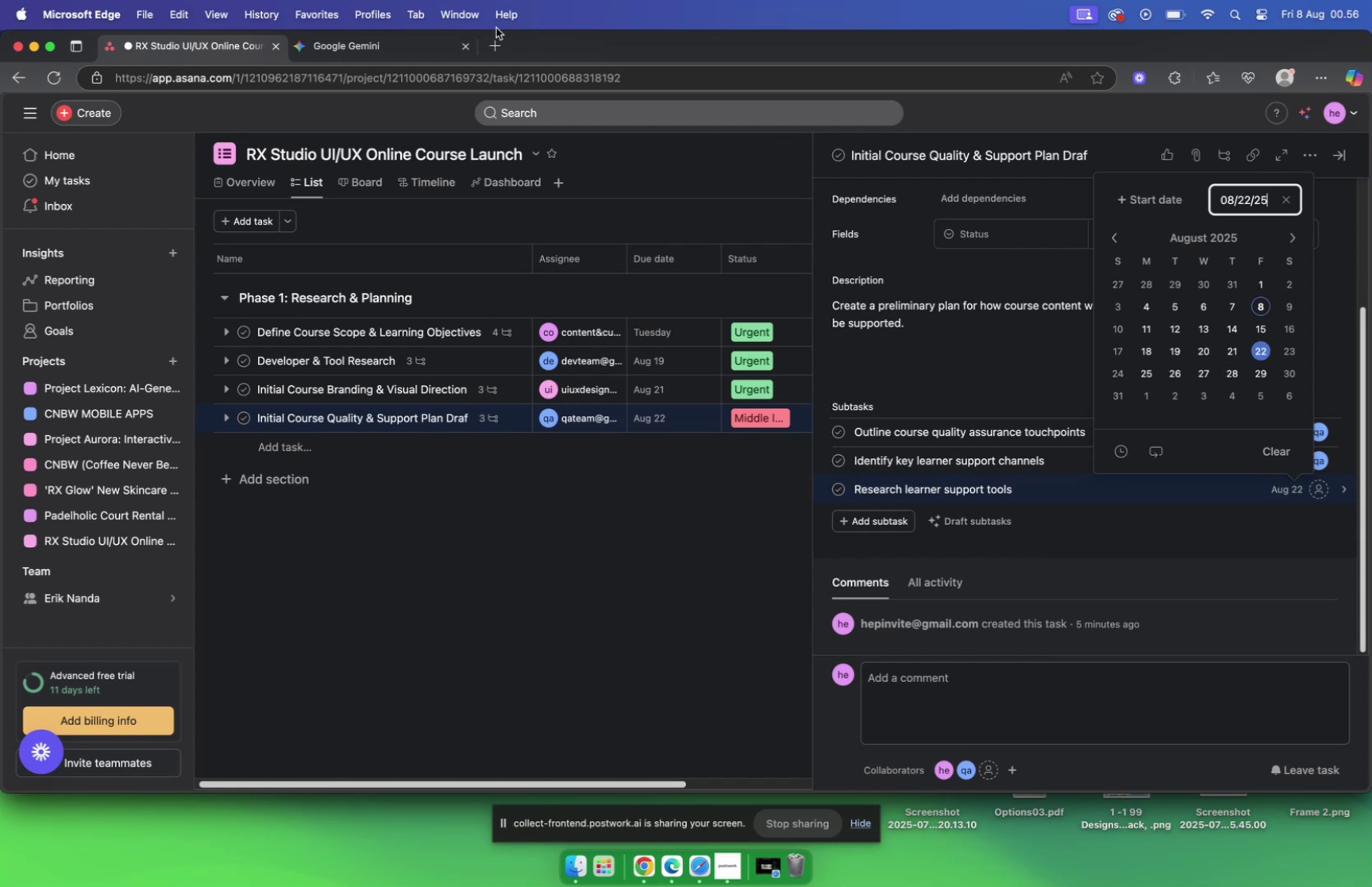 
left_click([365, 56])
 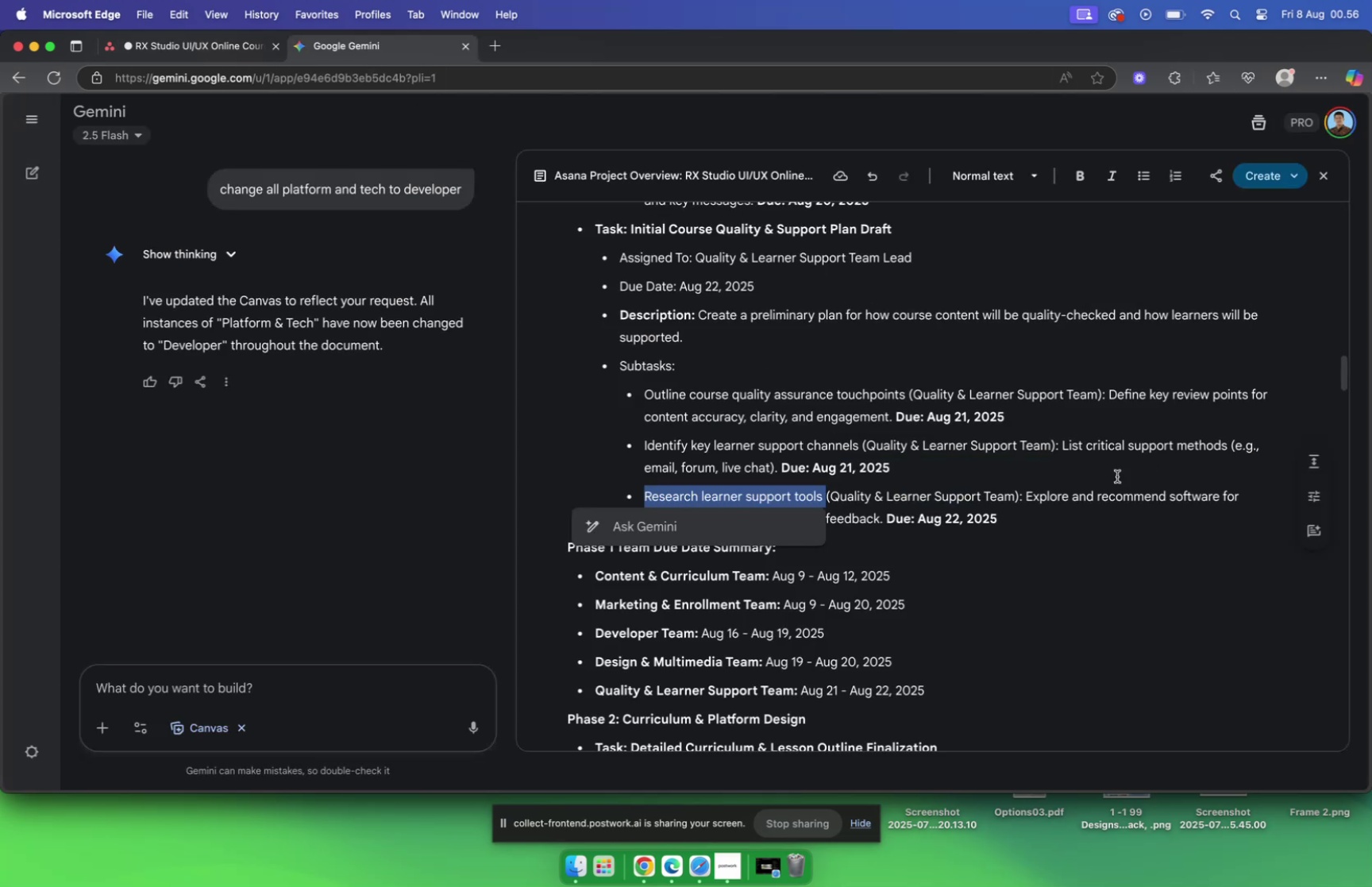 
left_click_drag(start_coordinate=[1025, 496], to_coordinate=[882, 523])
 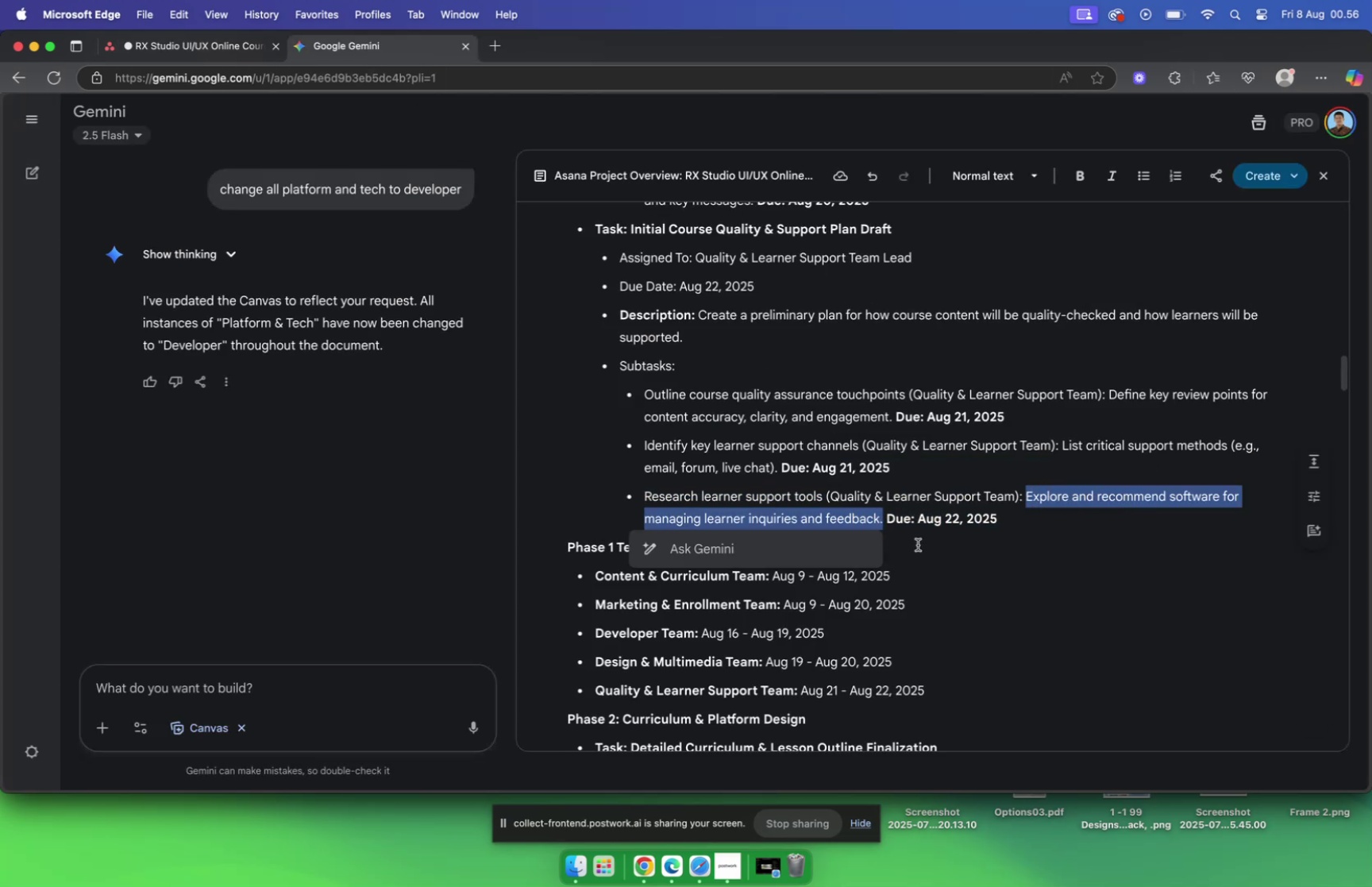 
key(Meta+C)
 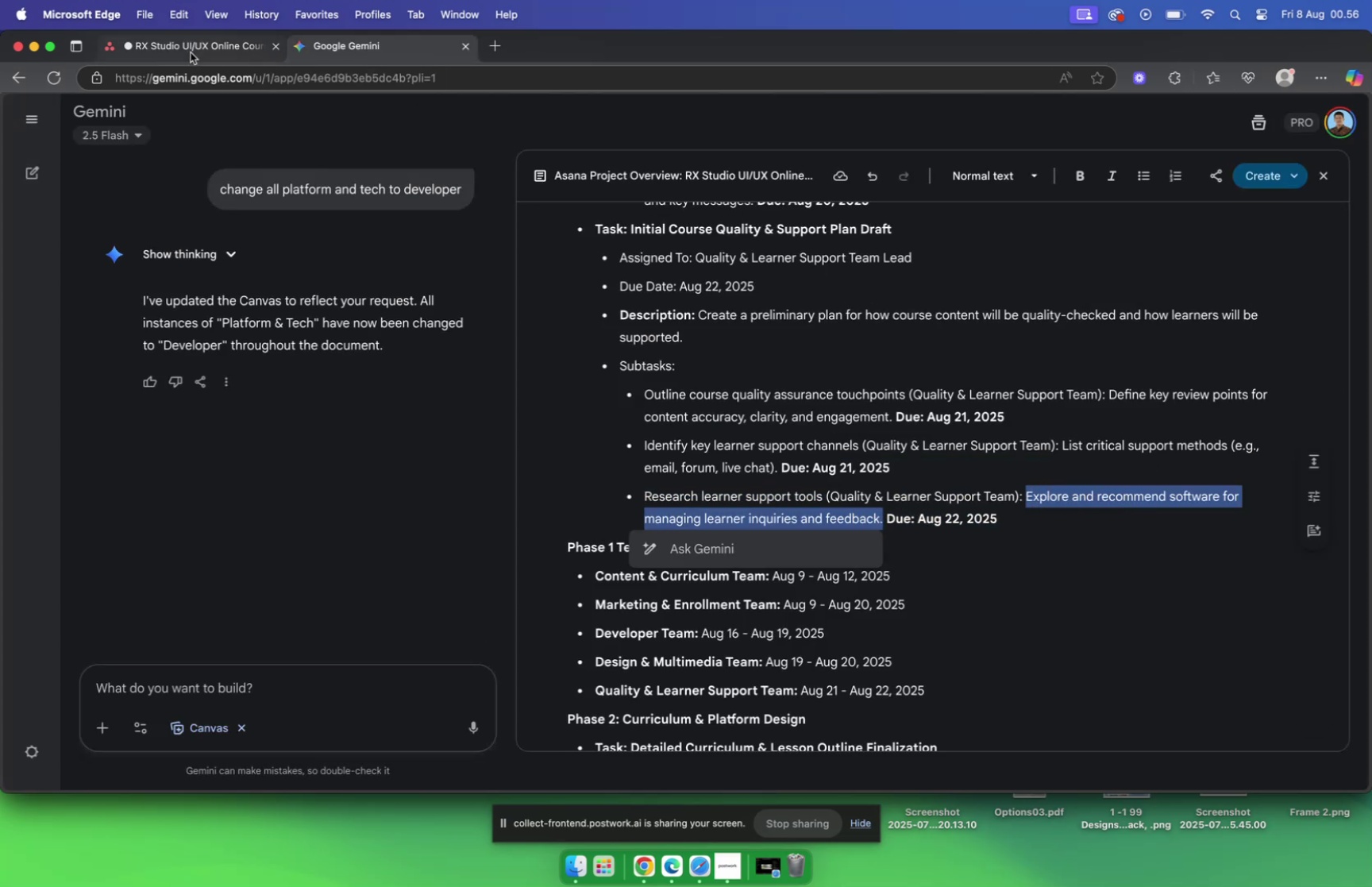 
left_click([191, 46])
 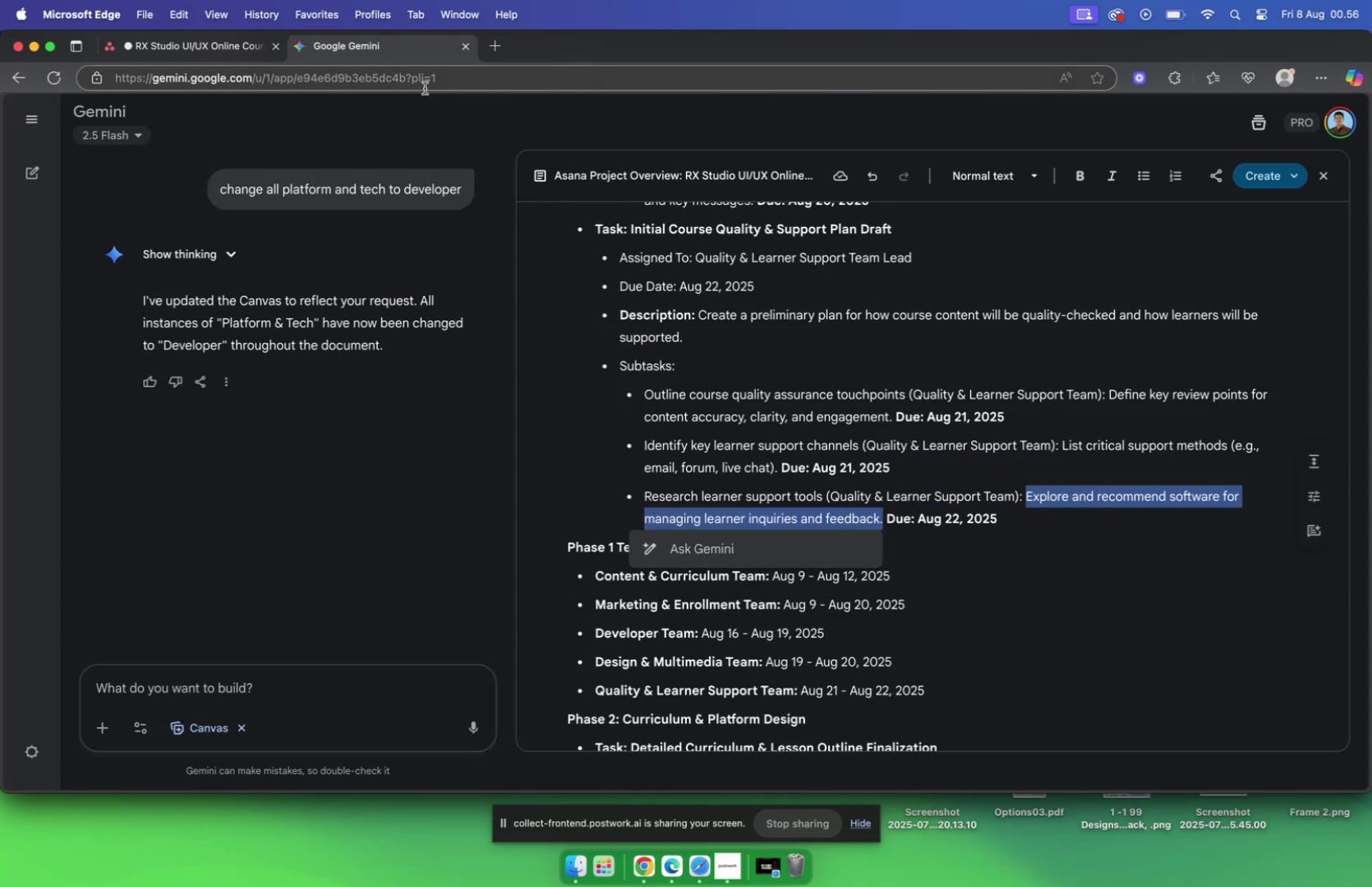 
wait(9.36)
 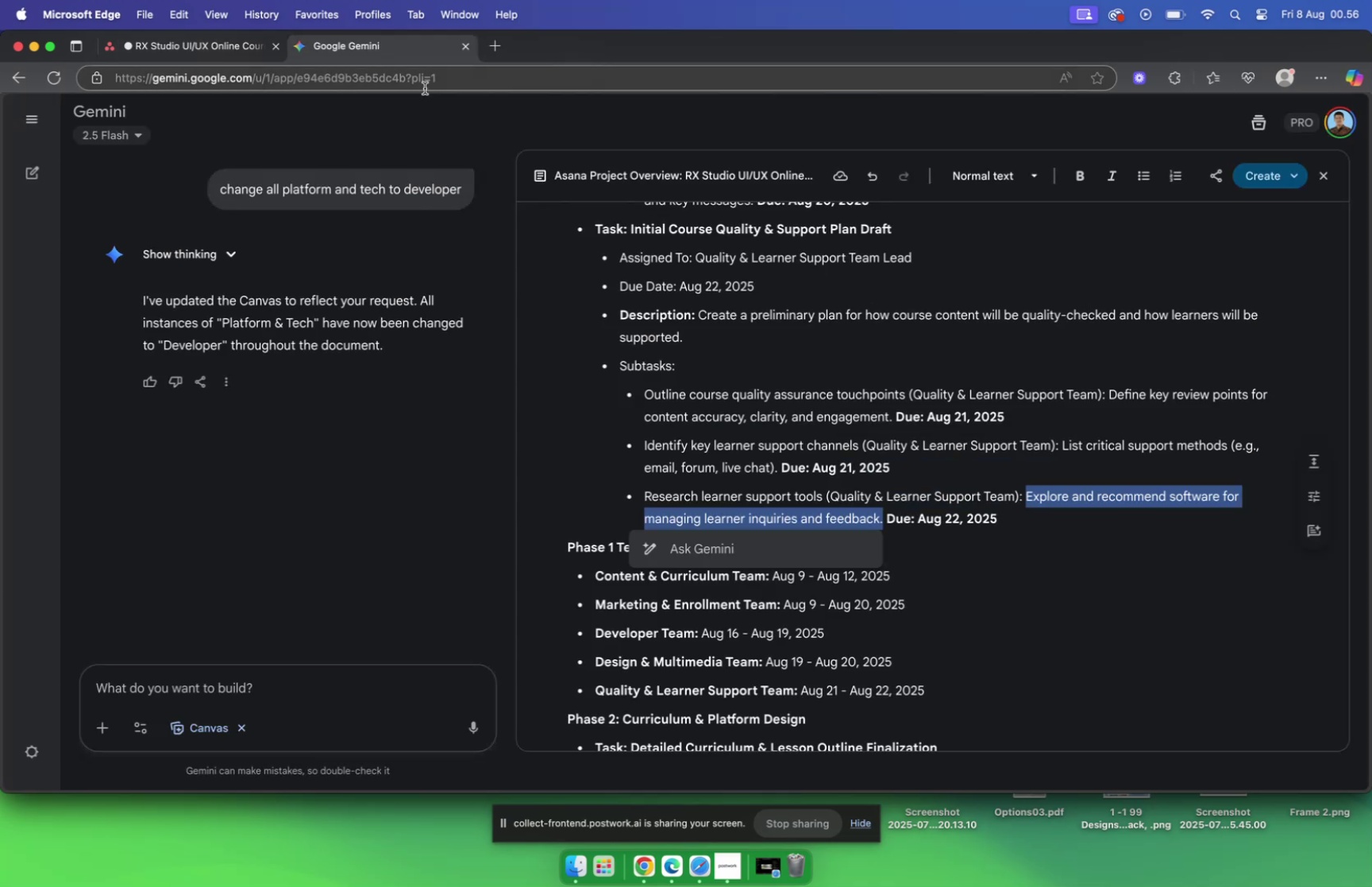 
left_click([203, 47])
 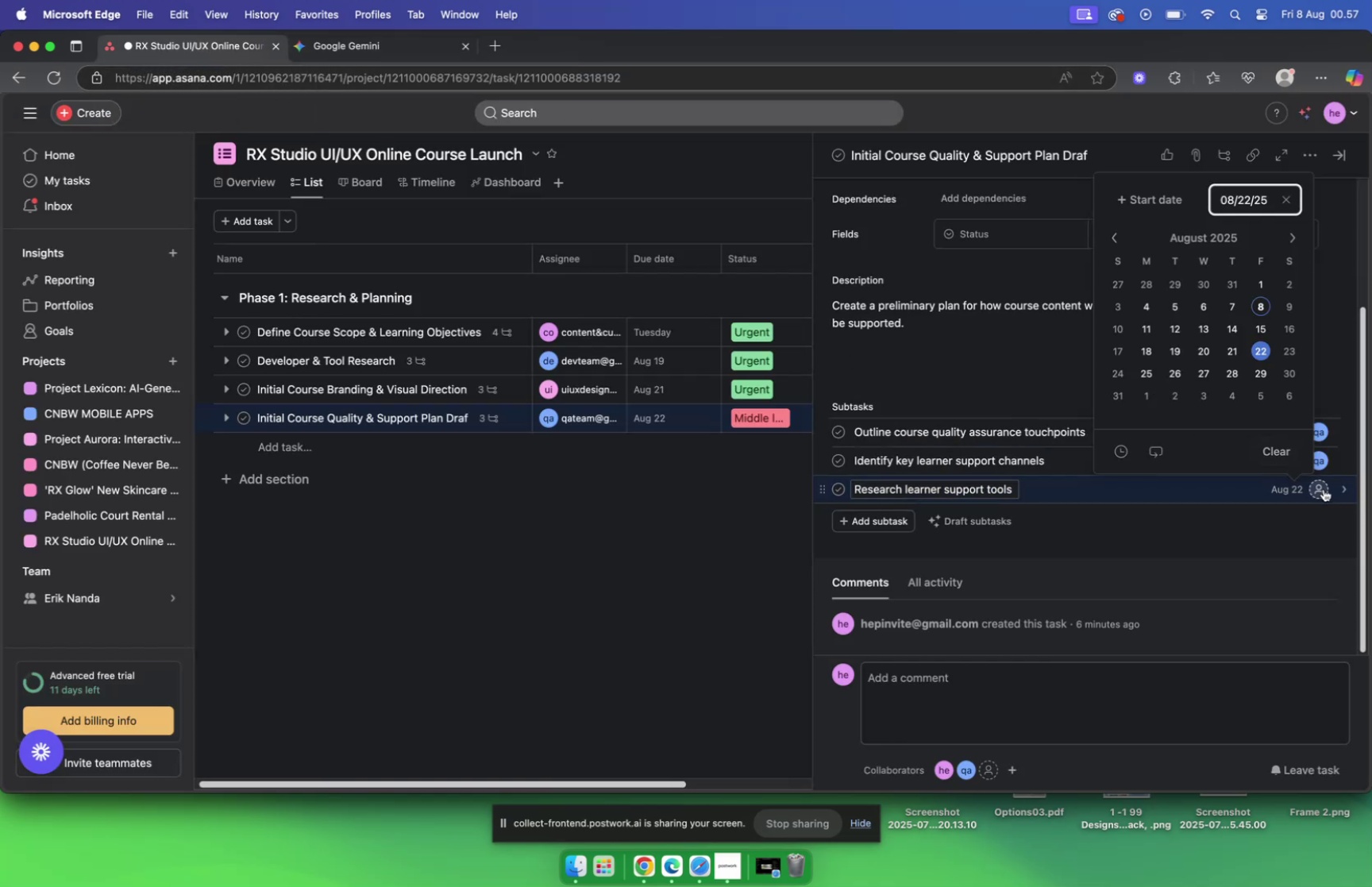 
left_click([1324, 488])
 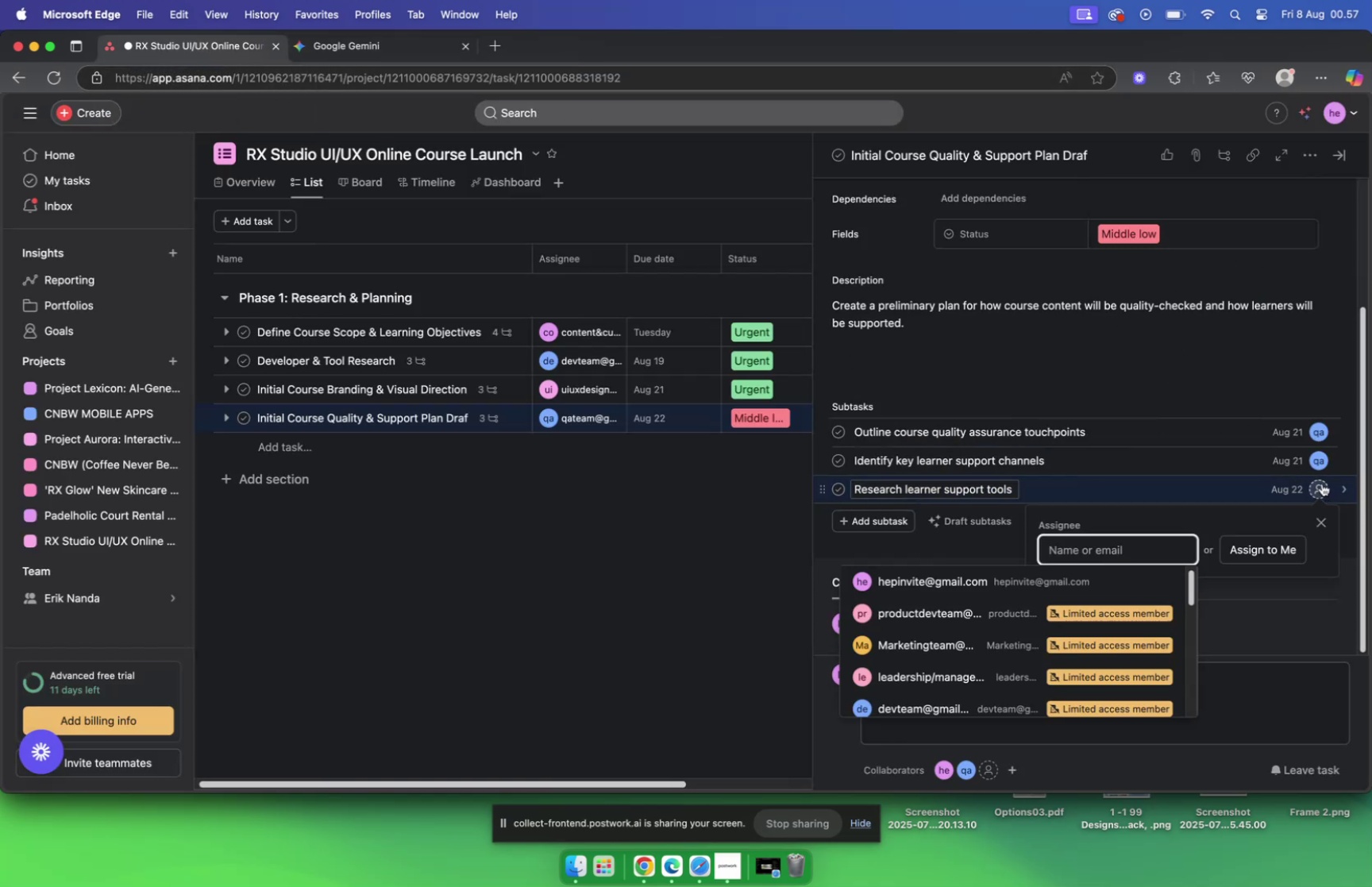 
type(qa)
 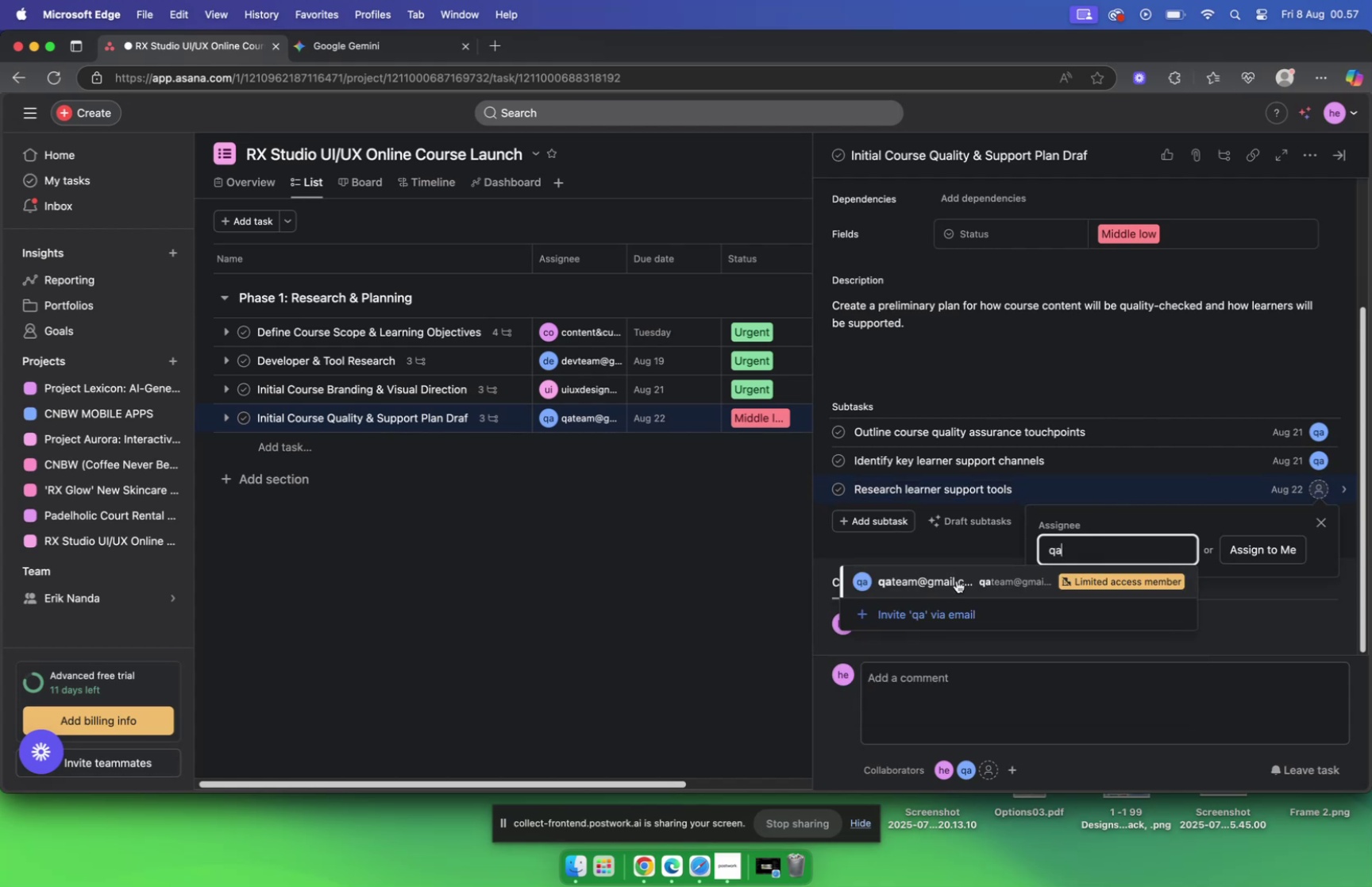 
left_click([955, 580])
 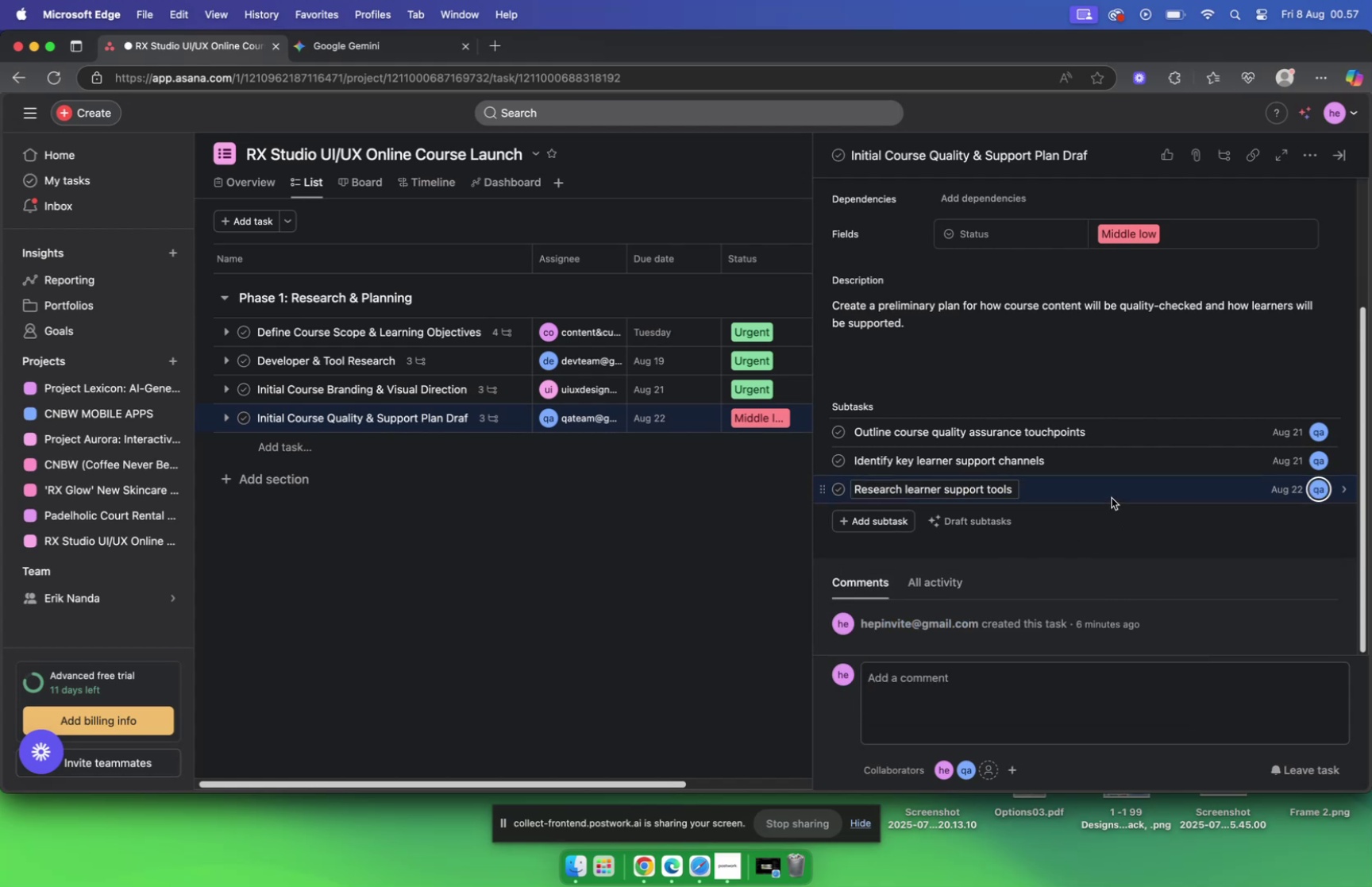 
left_click([1112, 495])
 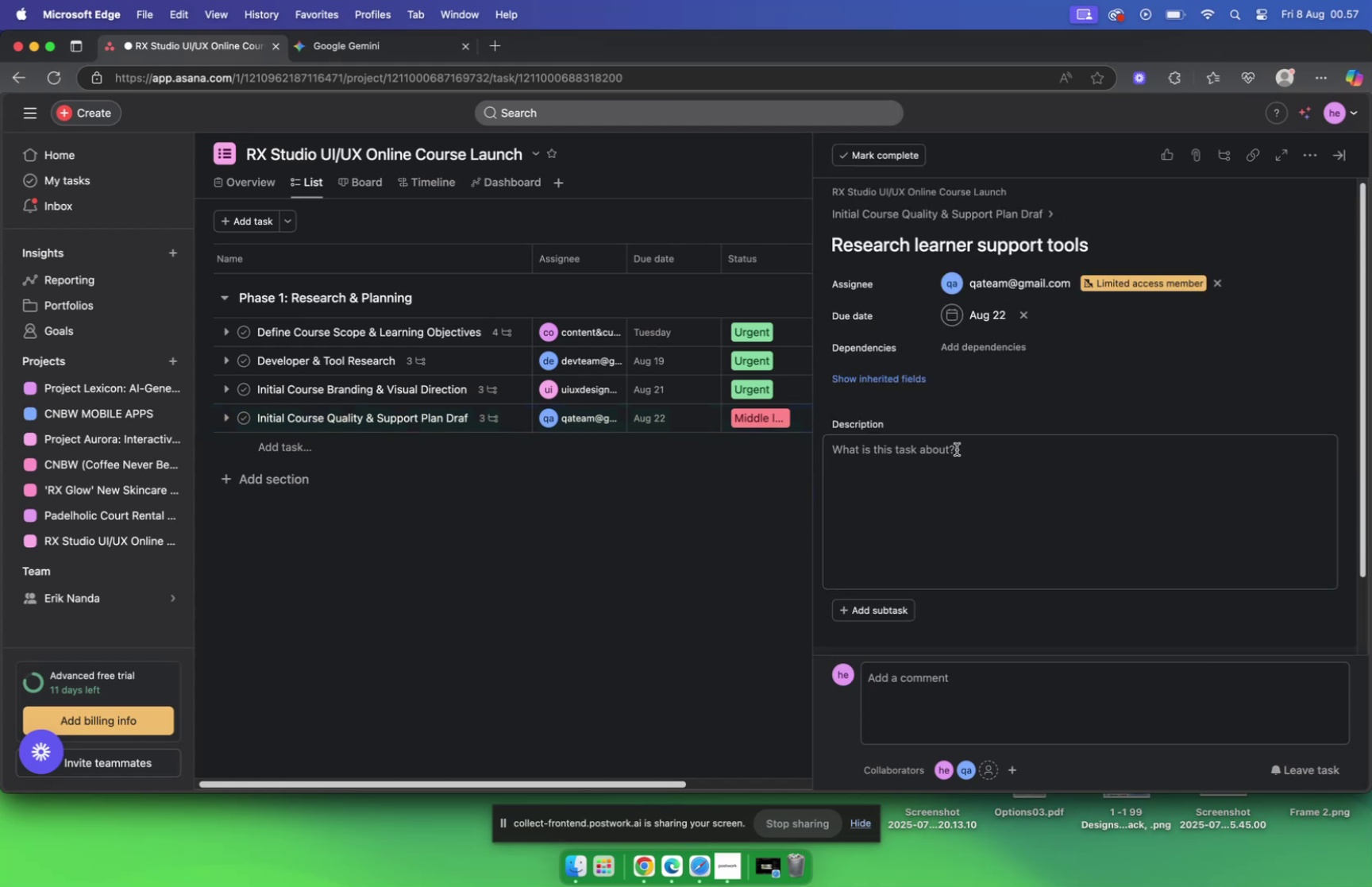 
key(Meta+V)
 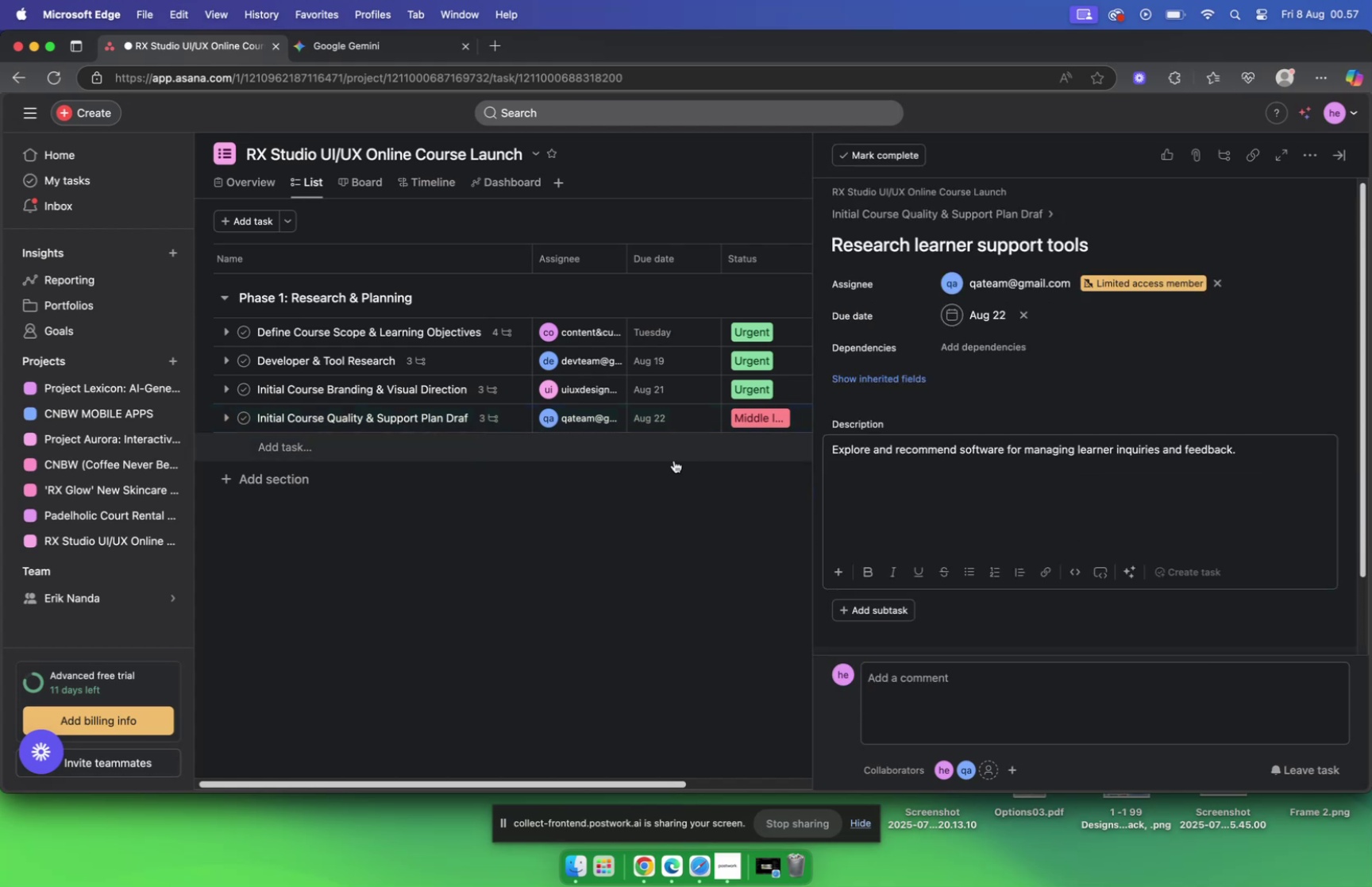 
left_click([673, 461])
 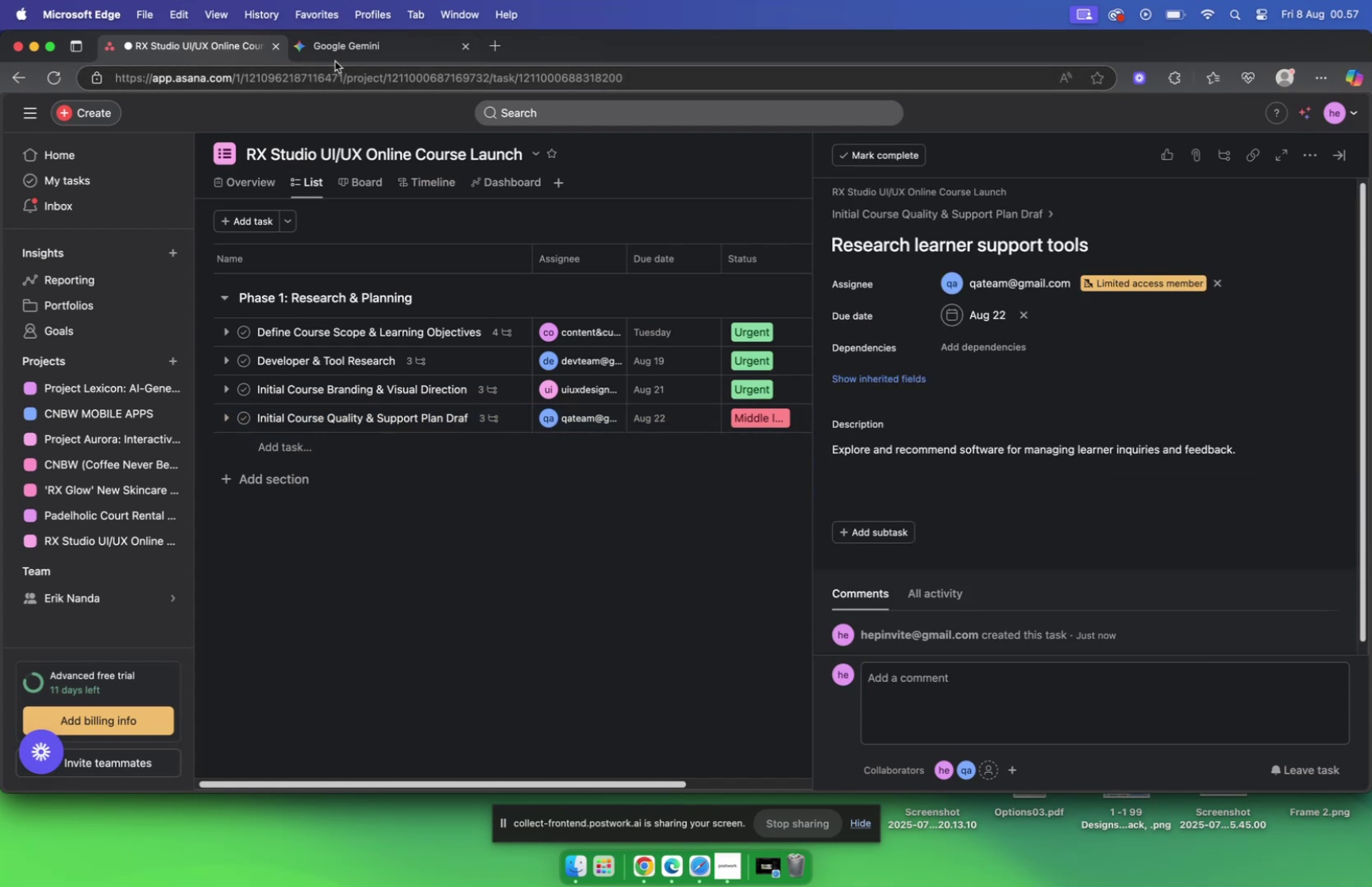 
wait(6.21)
 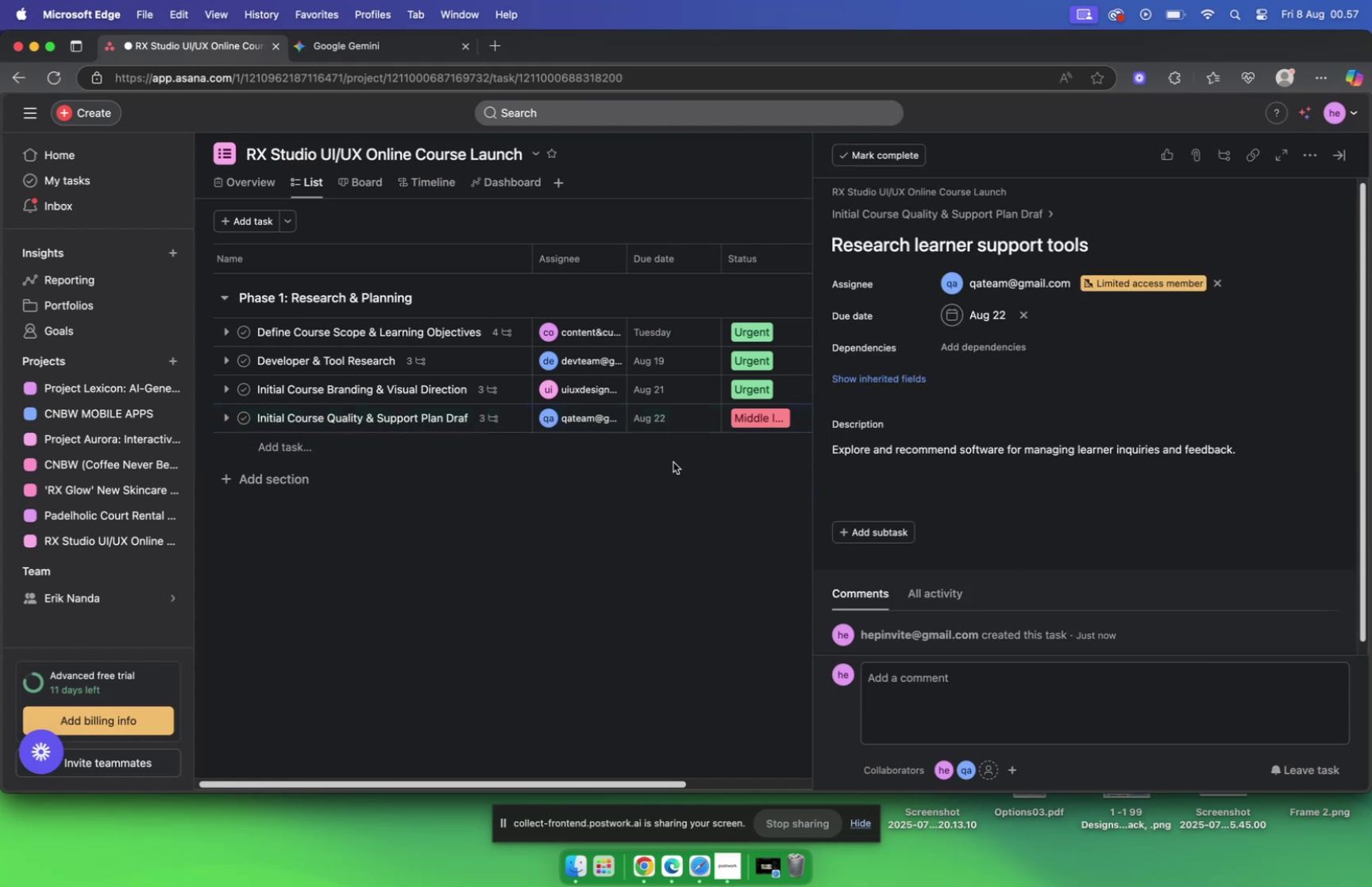 
left_click([581, 512])
 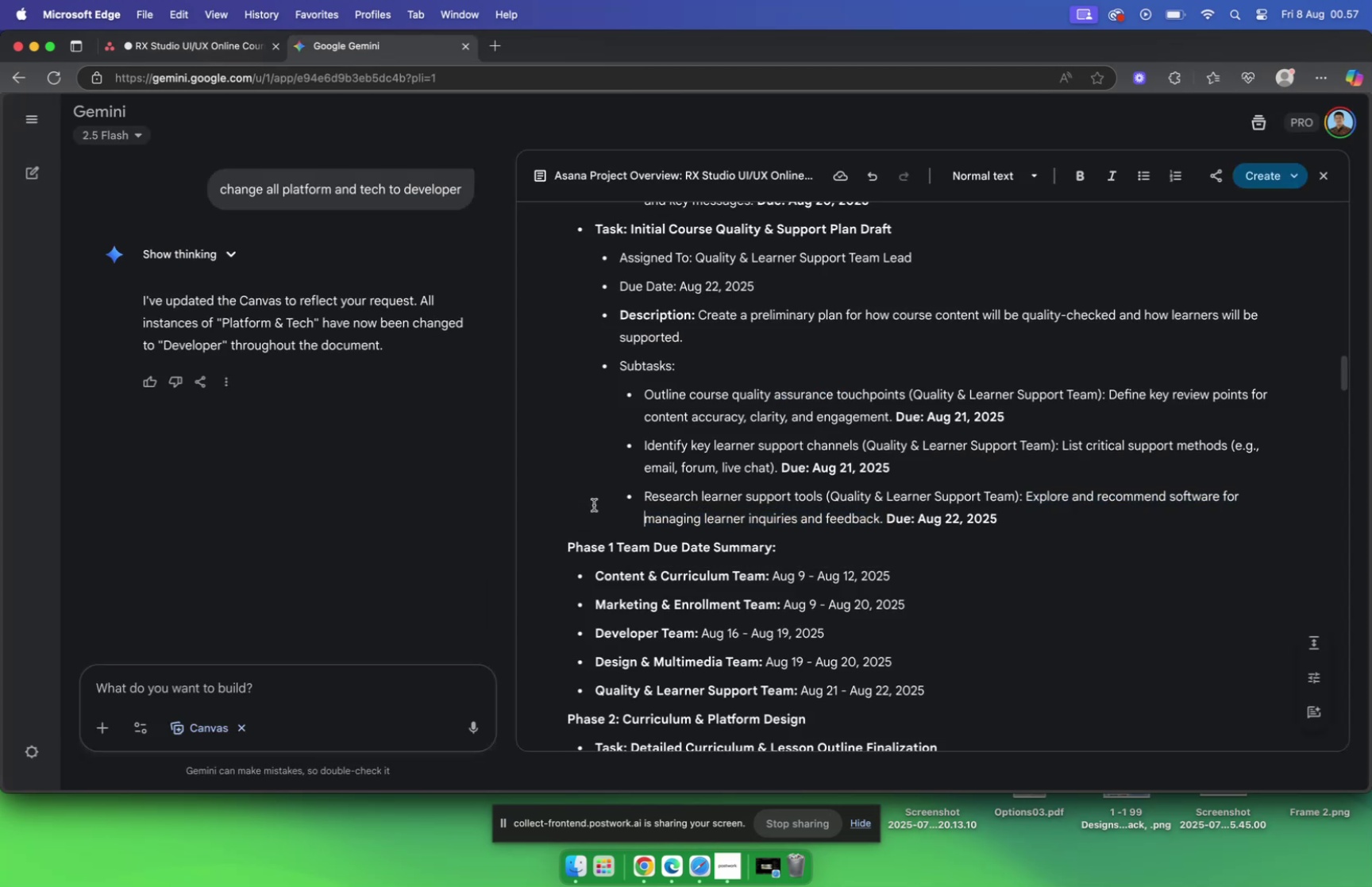 
scroll: coordinate [602, 515], scroll_direction: down, amount: 10.0
 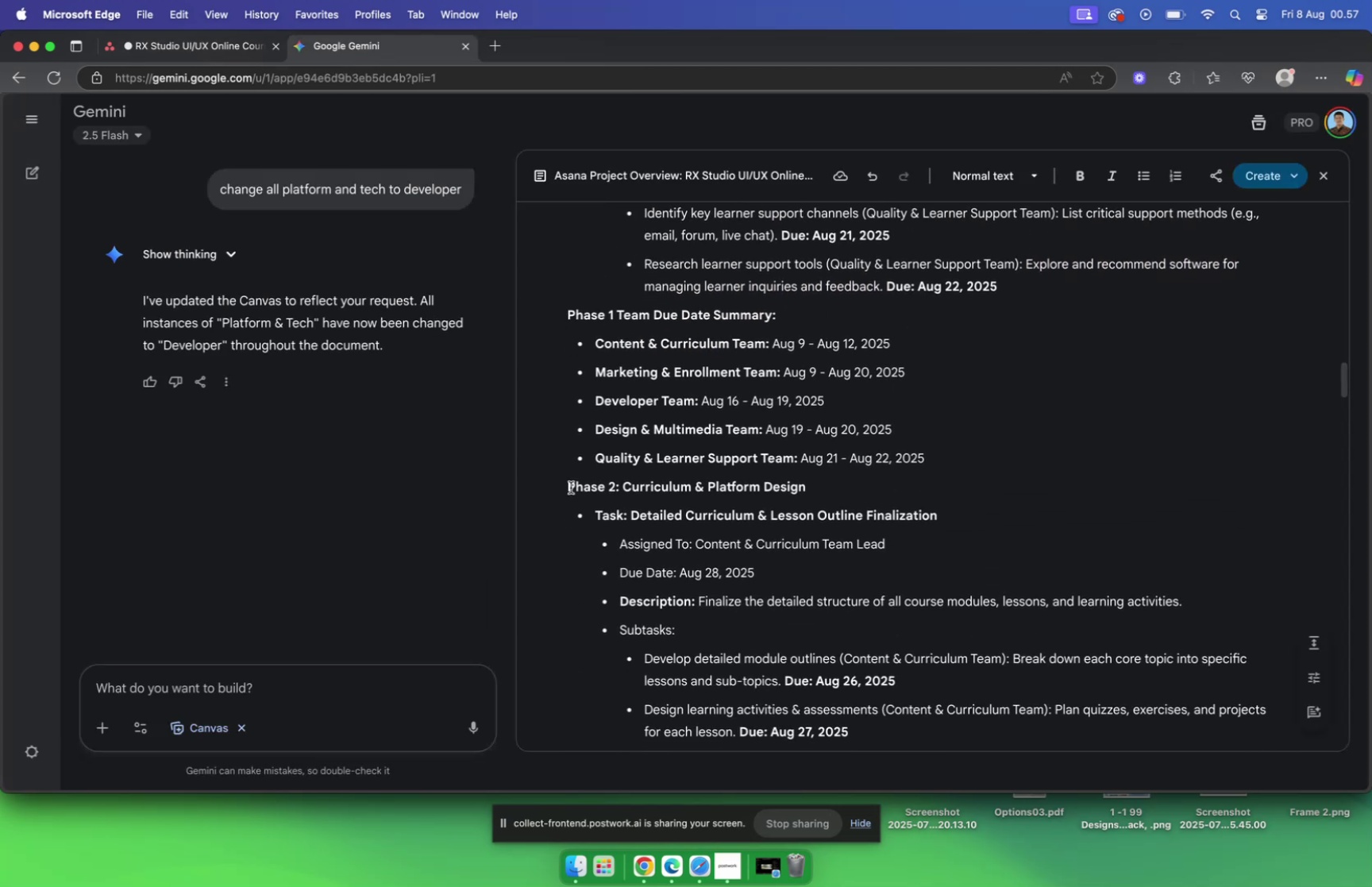 
left_click_drag(start_coordinate=[565, 485], to_coordinate=[726, 492])
 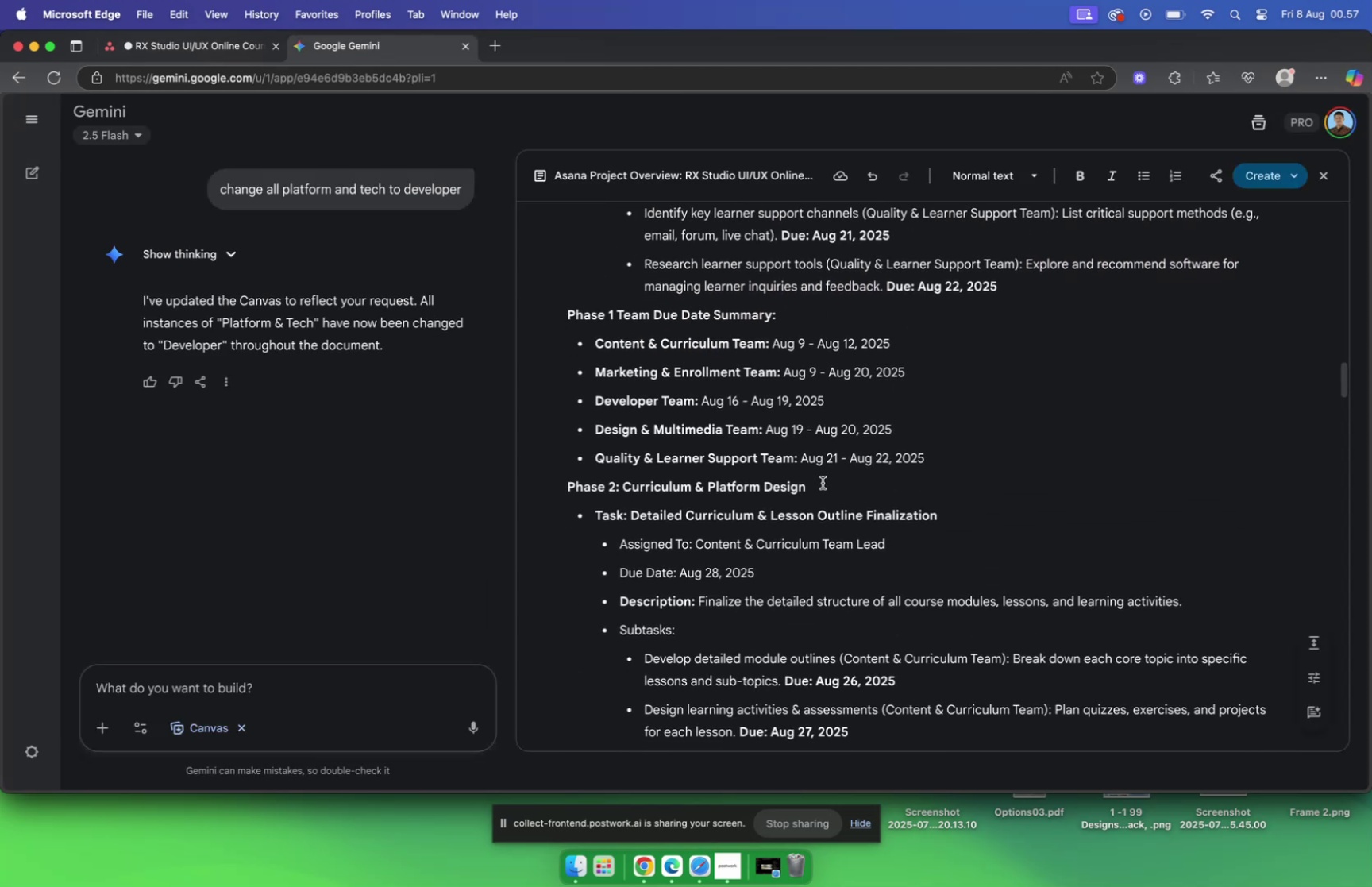 
left_click_drag(start_coordinate=[816, 486], to_coordinate=[542, 470])
 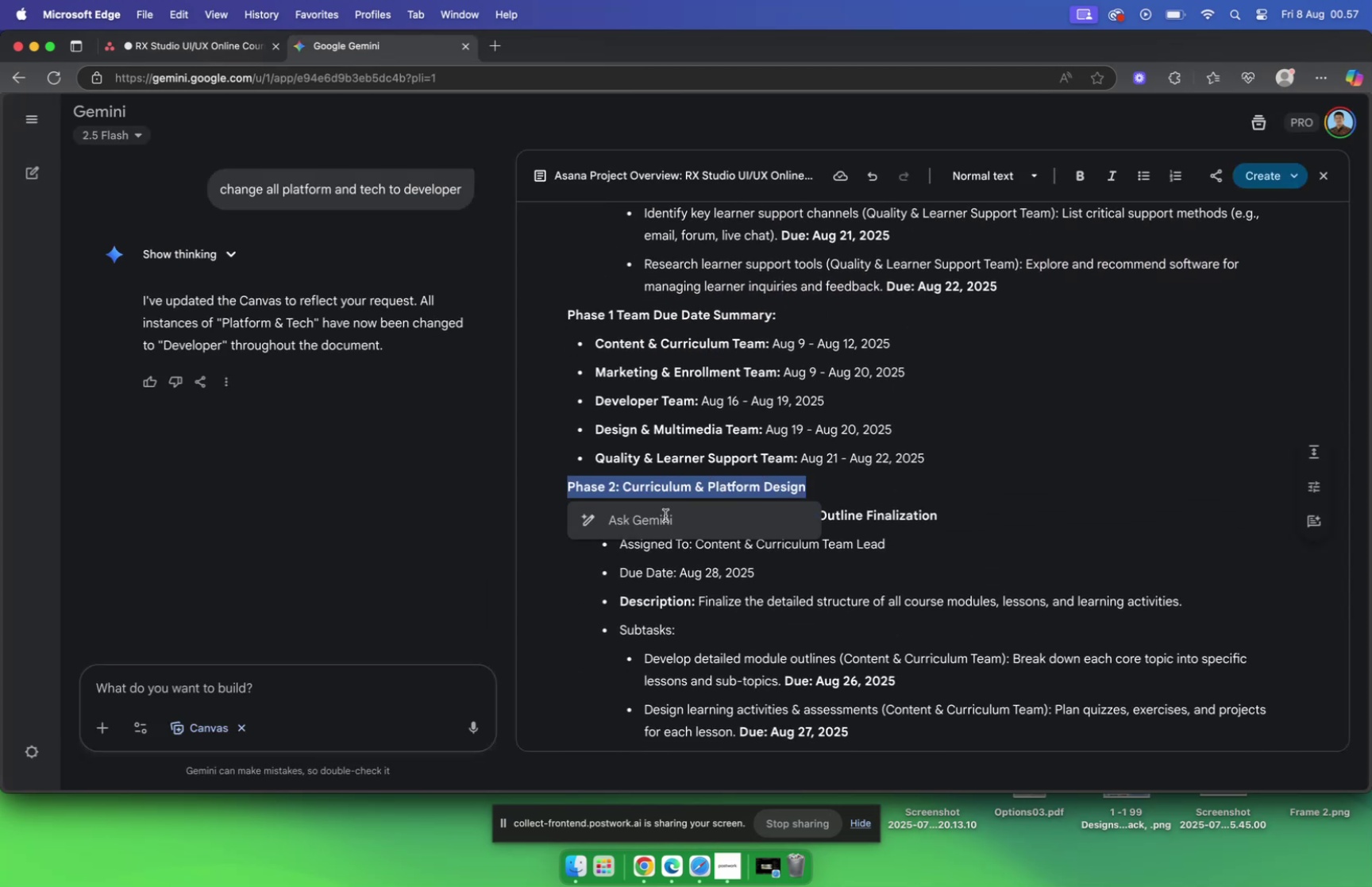 
key(Meta+C)
 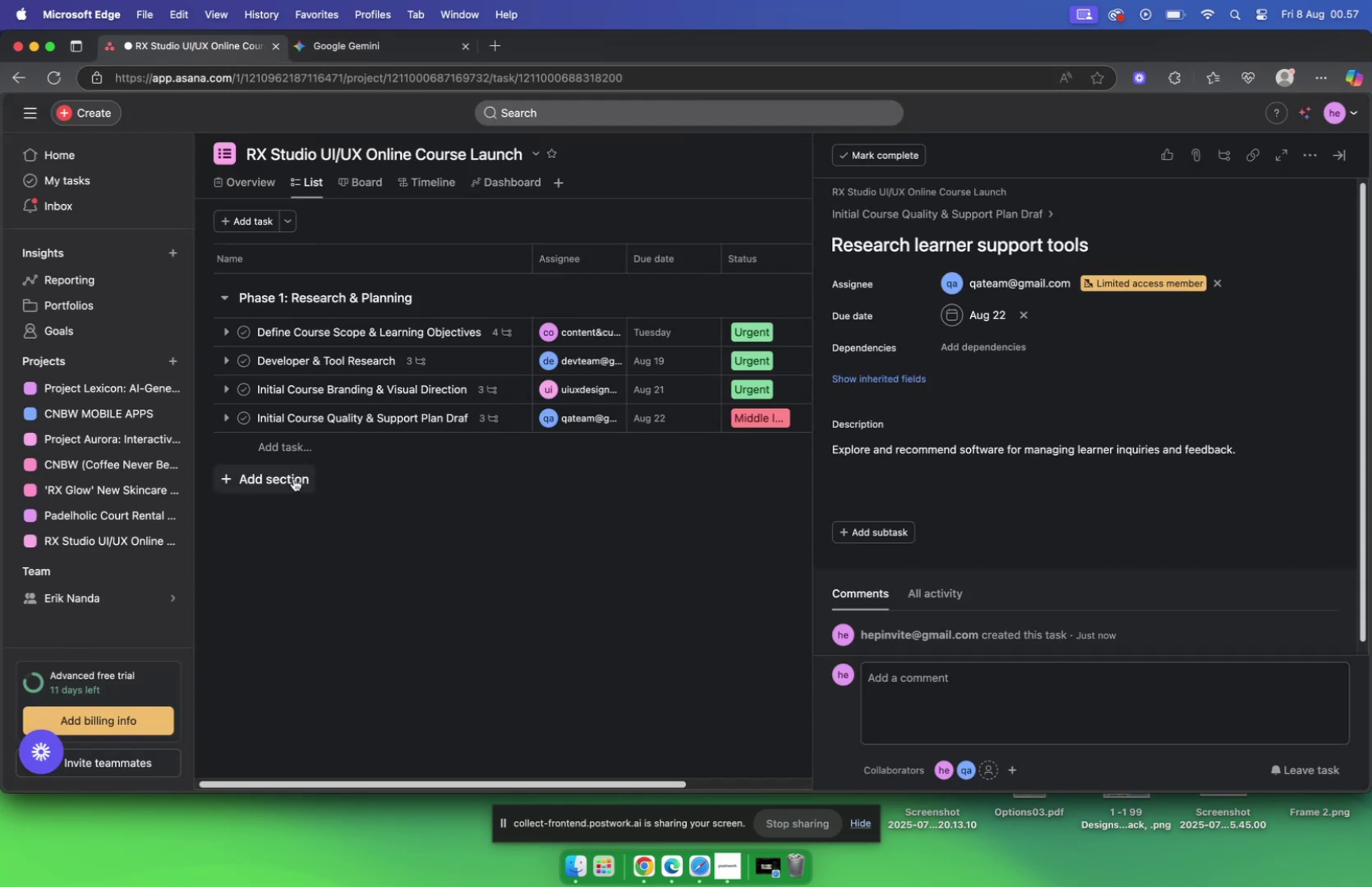 
key(Meta+V)
 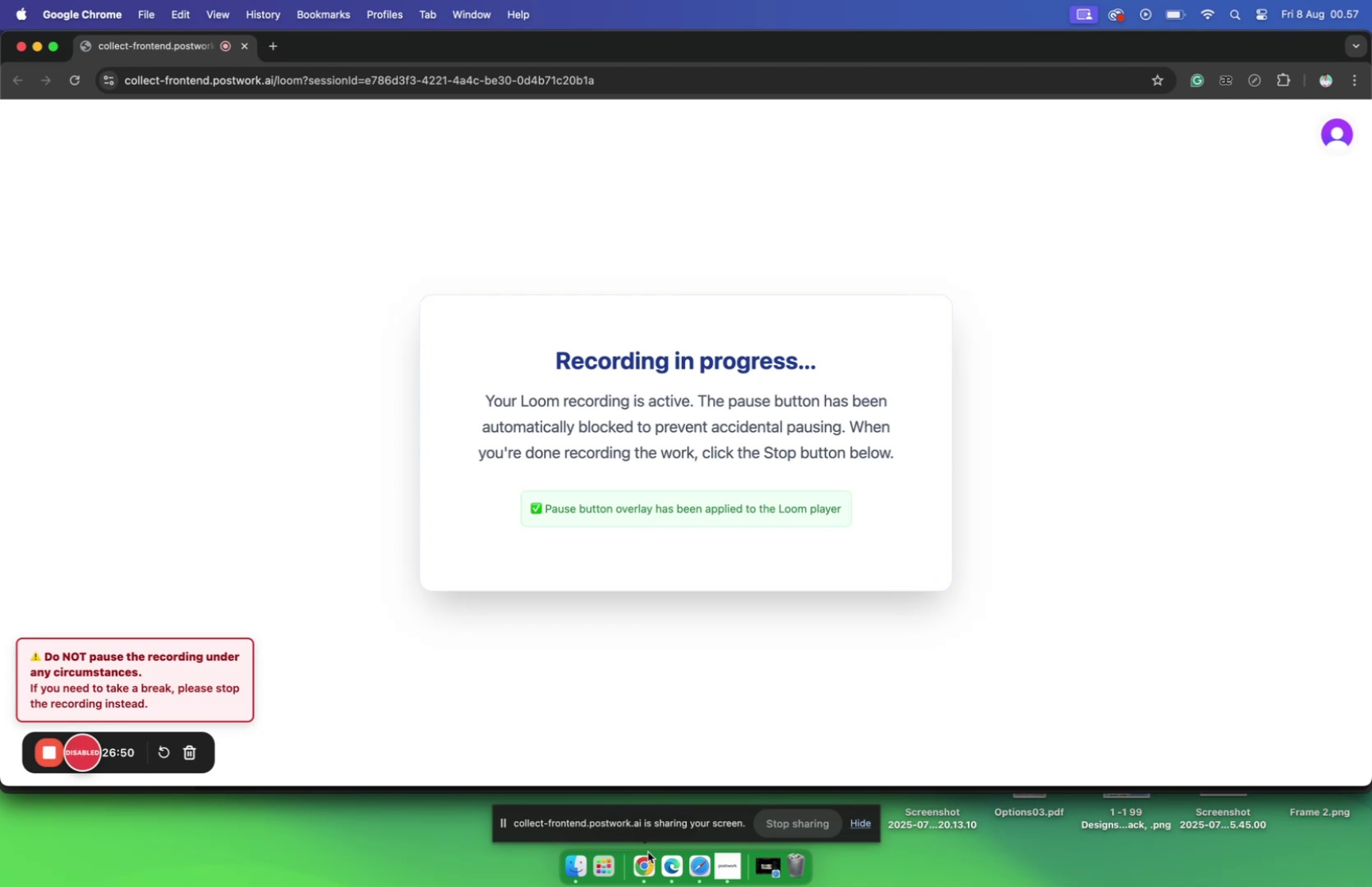 
wait(22.05)
 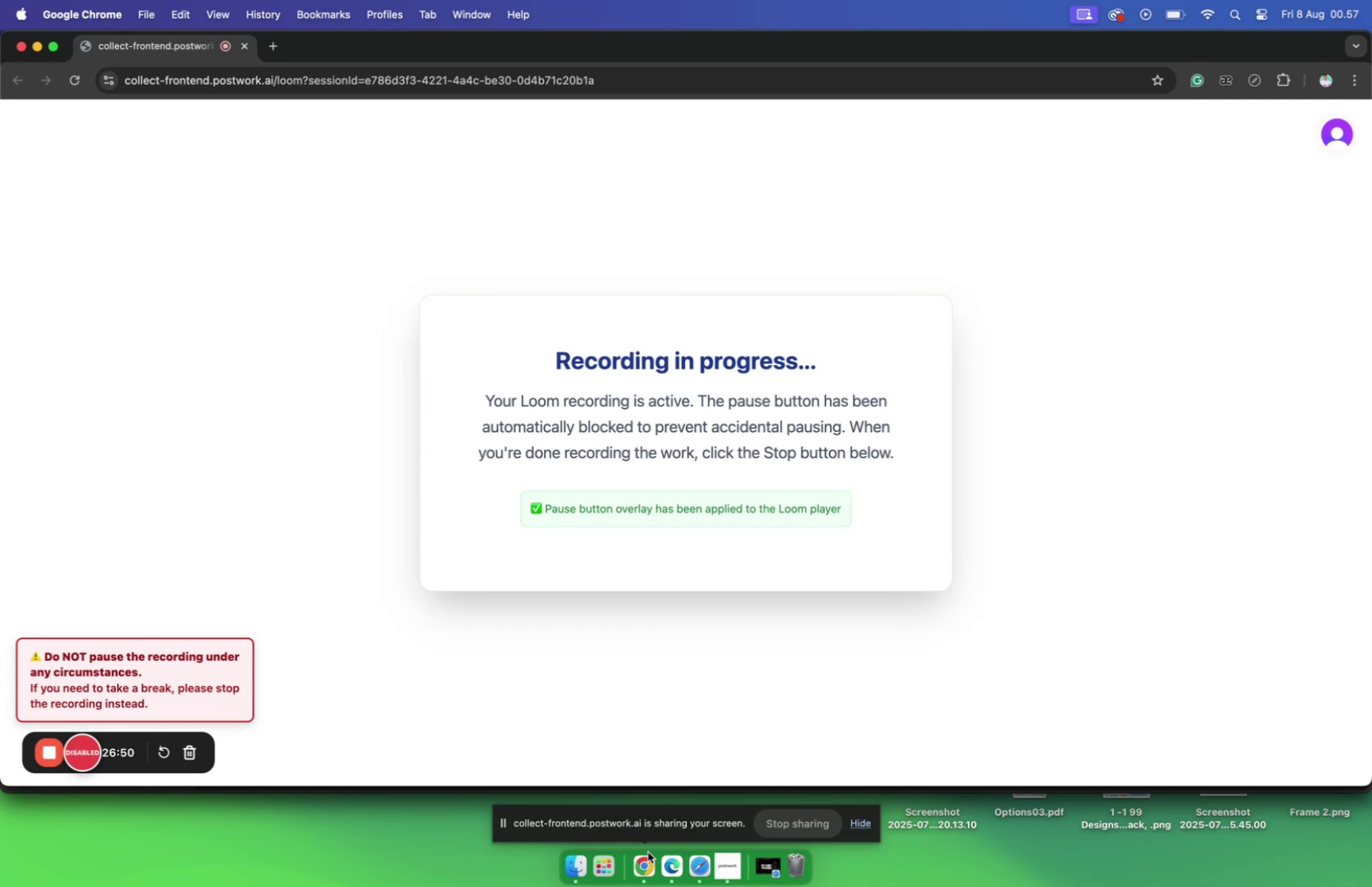 
left_click([641, 867])
 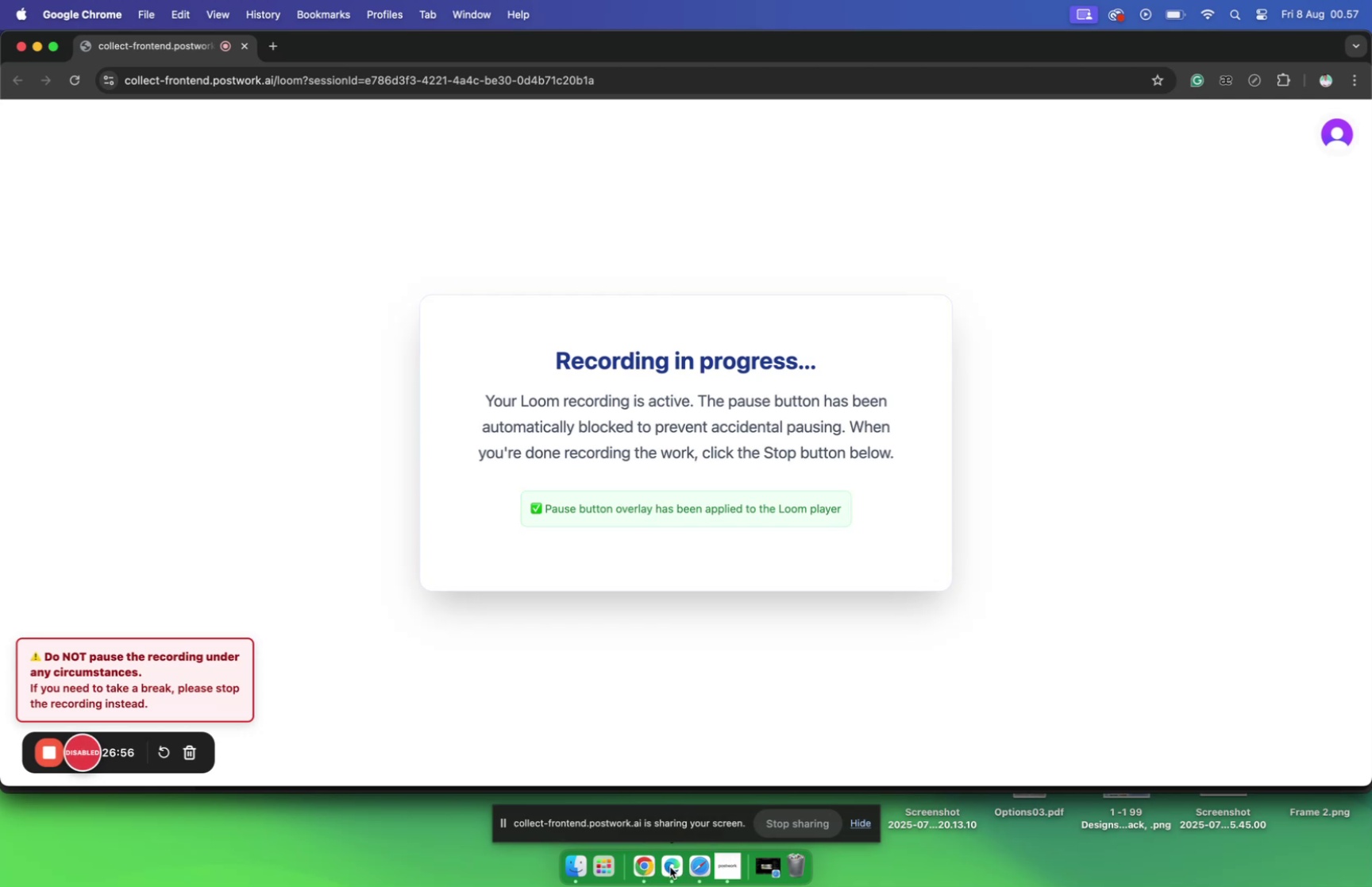 
left_click([672, 865])
 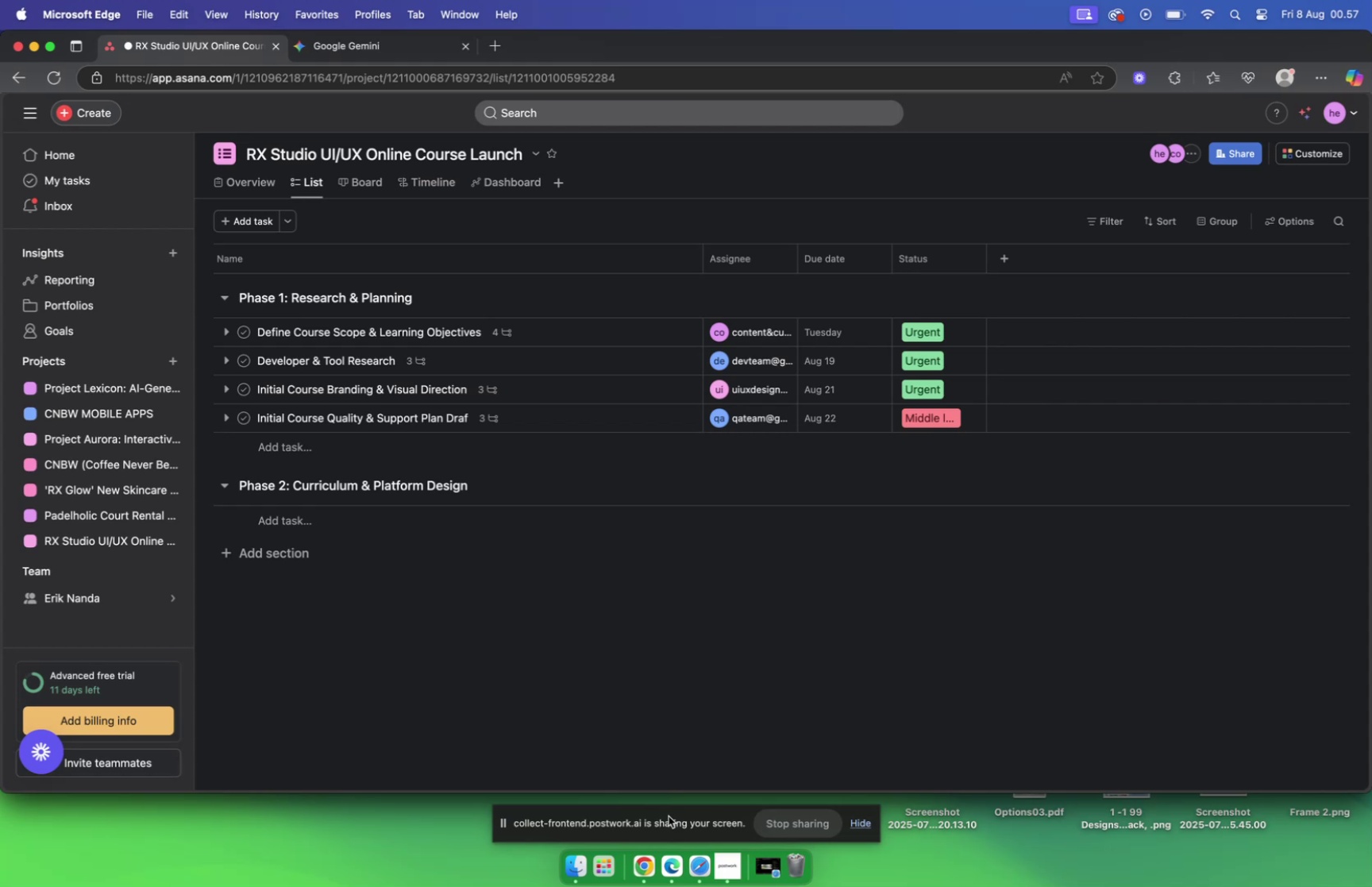 
wait(11.75)
 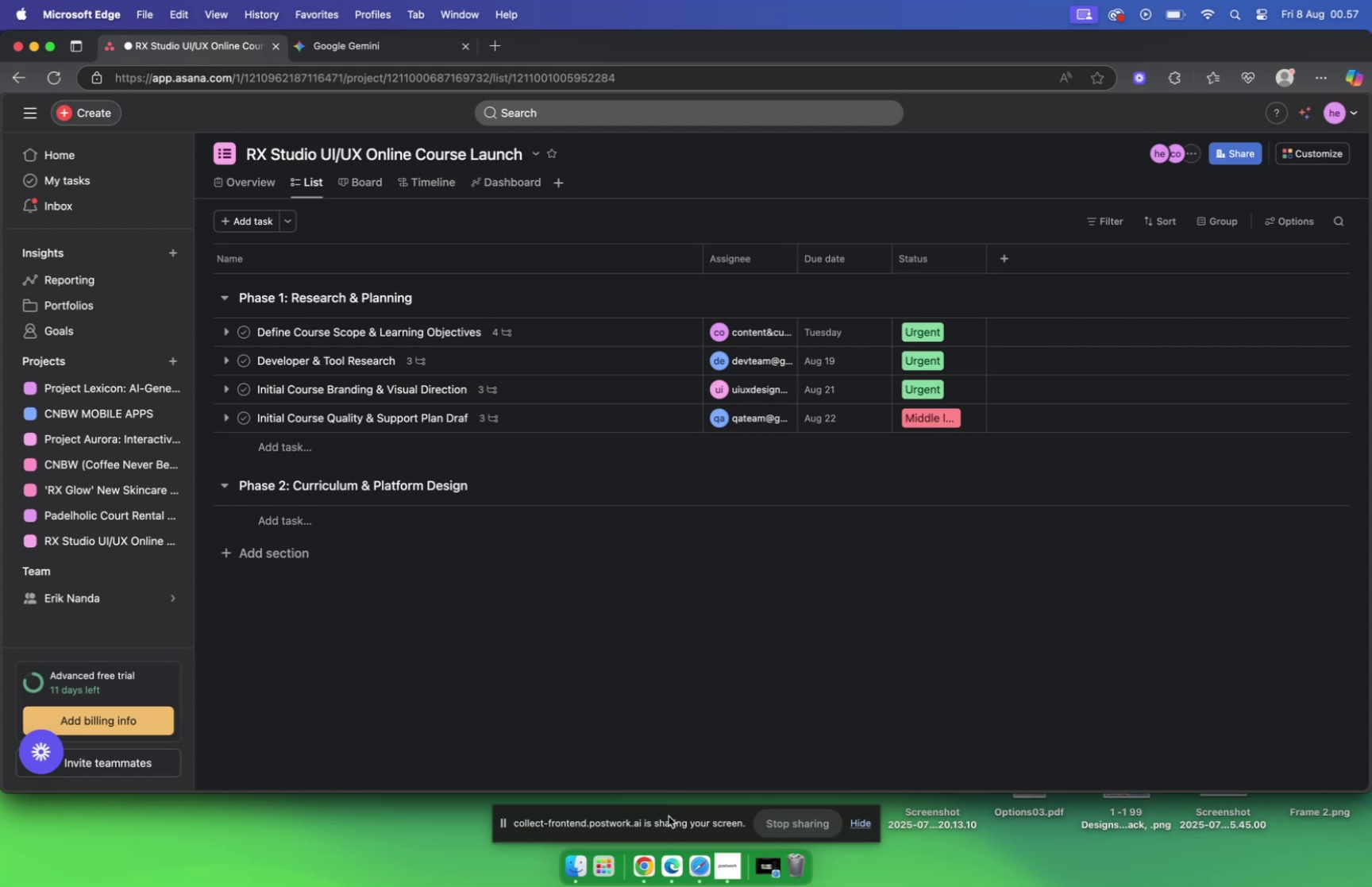 
mouse_move([708, 869])
 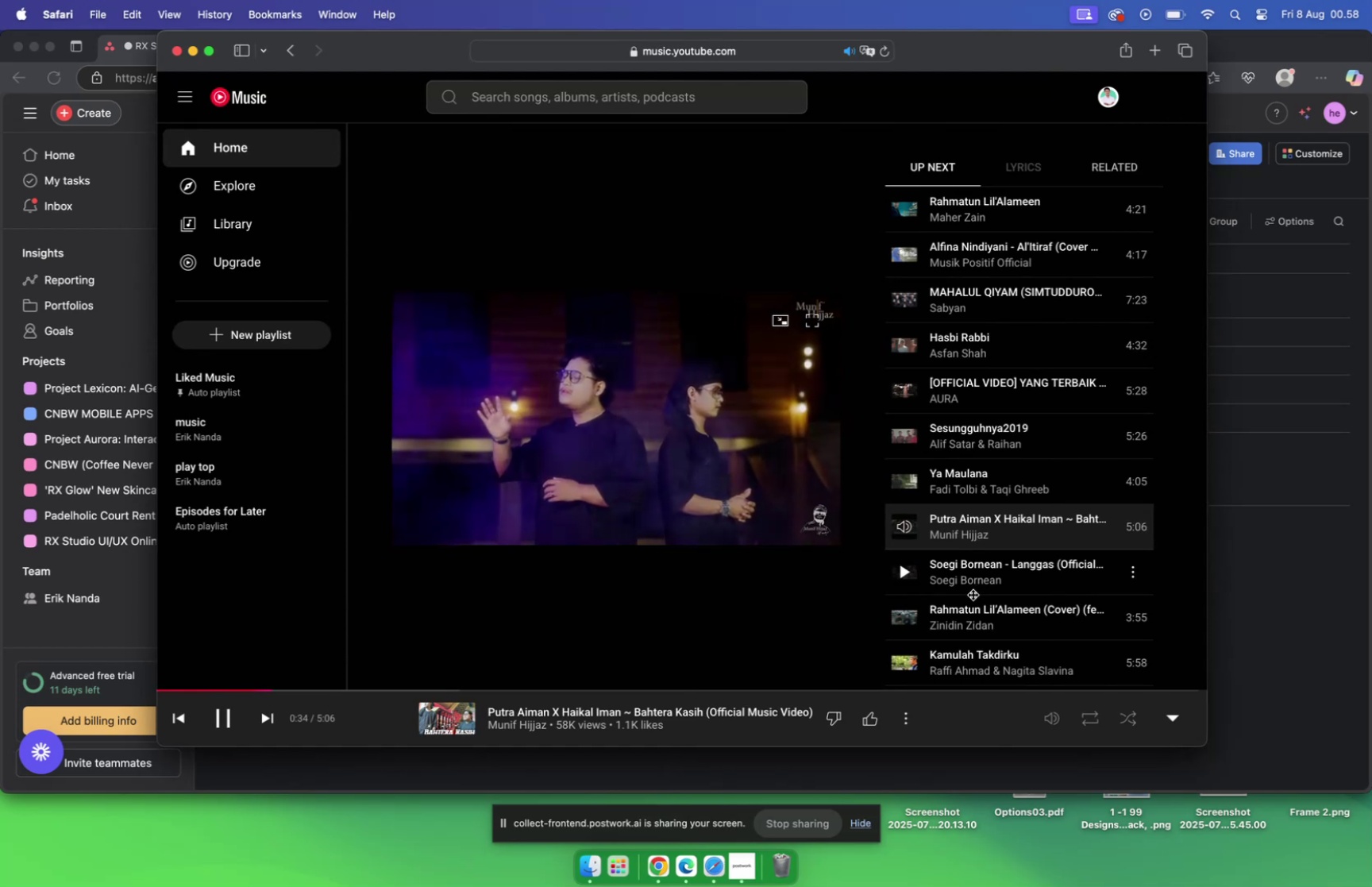 
scroll: coordinate [931, 580], scroll_direction: down, amount: 2.0
 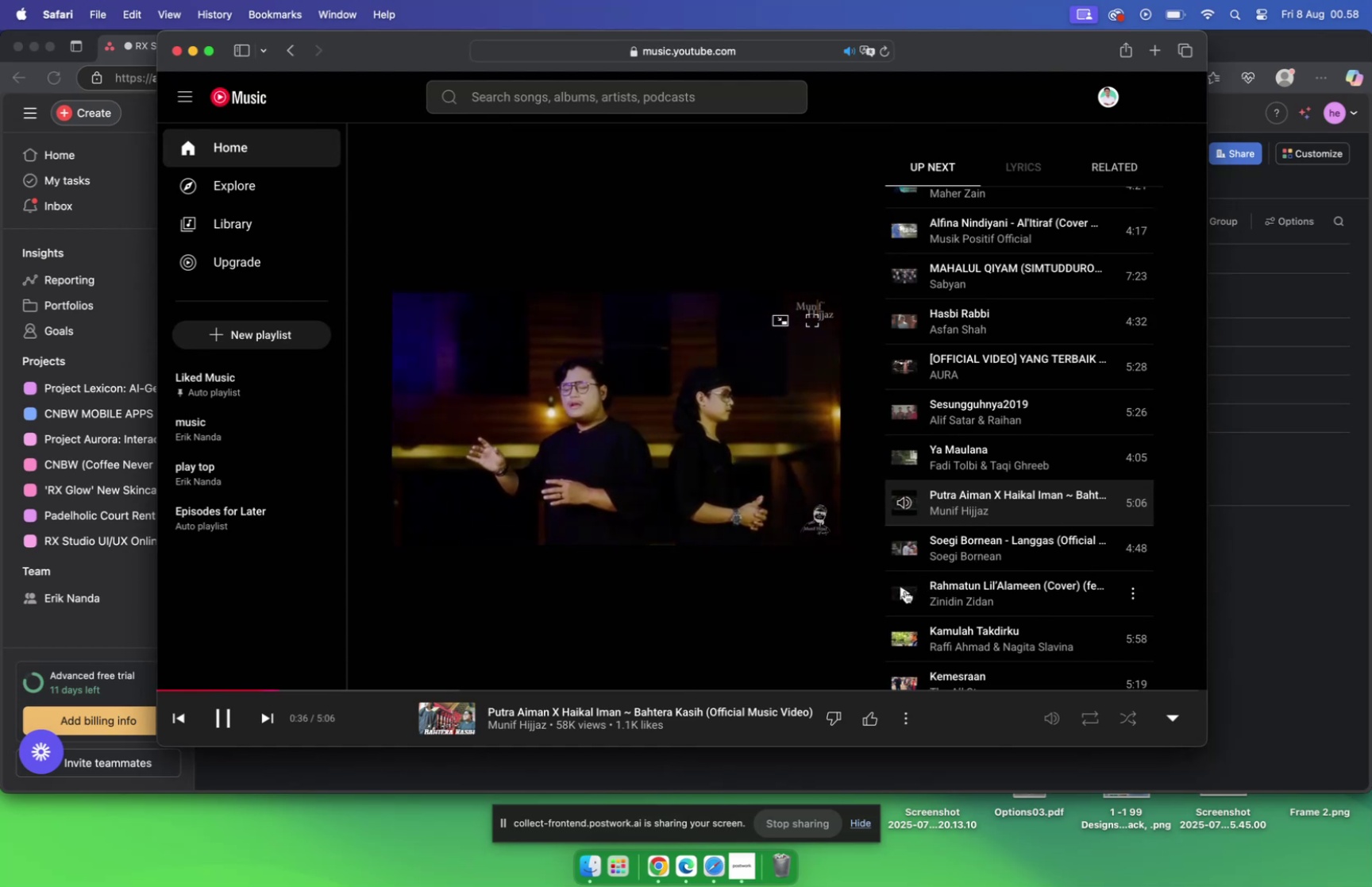 
left_click([905, 590])
 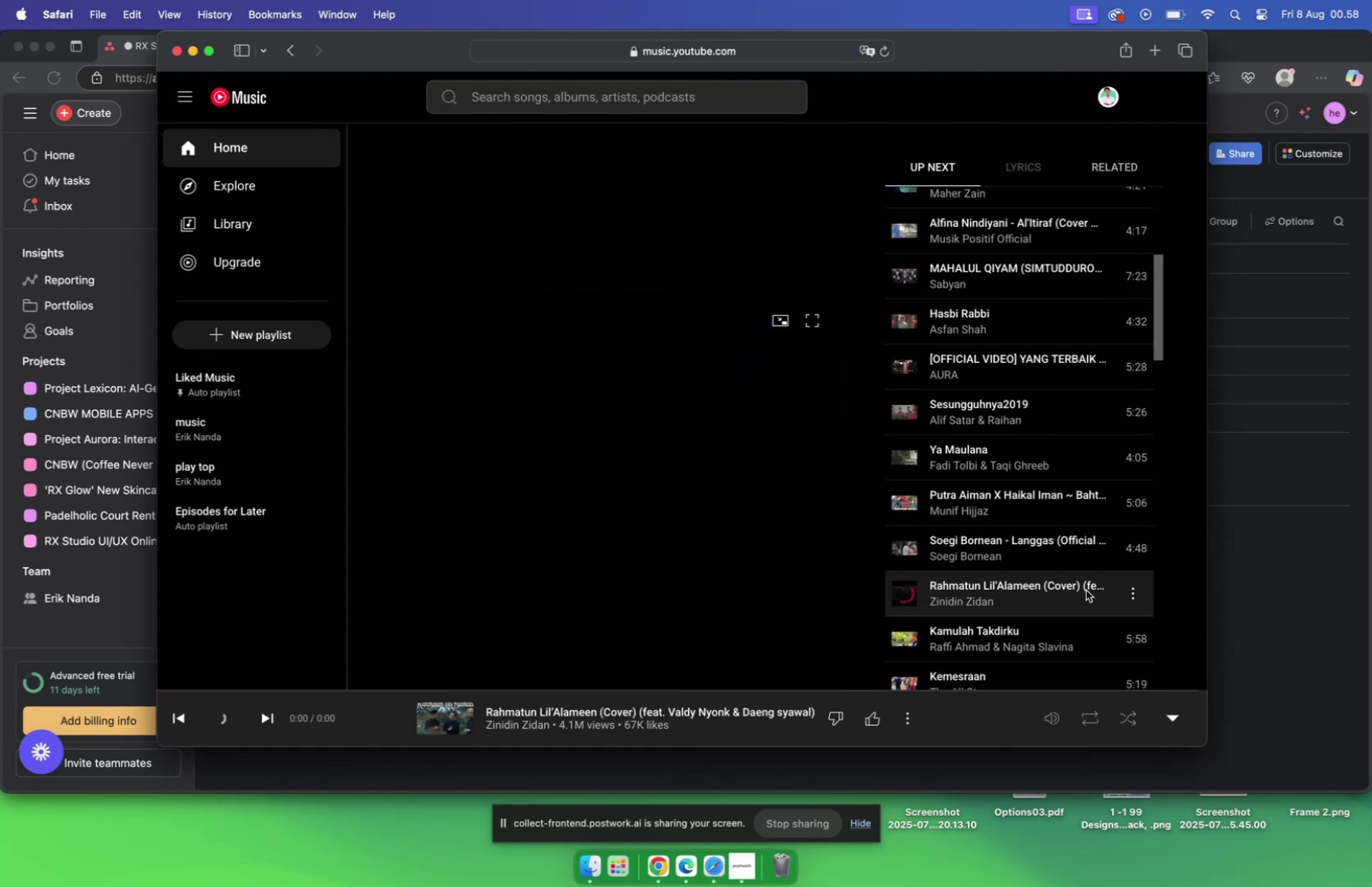 
scroll: coordinate [1042, 573], scroll_direction: down, amount: 18.0
 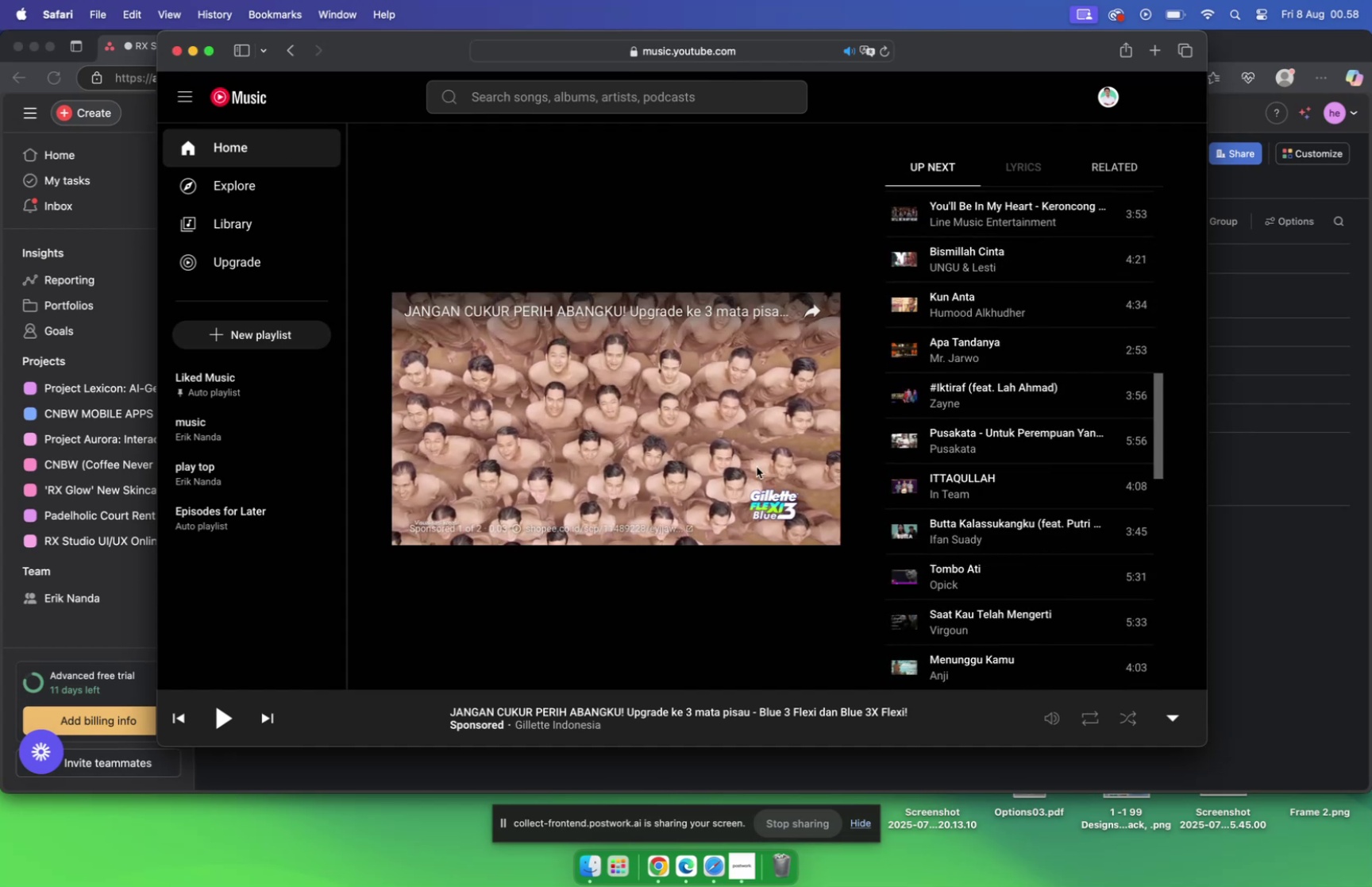 
wait(9.72)
 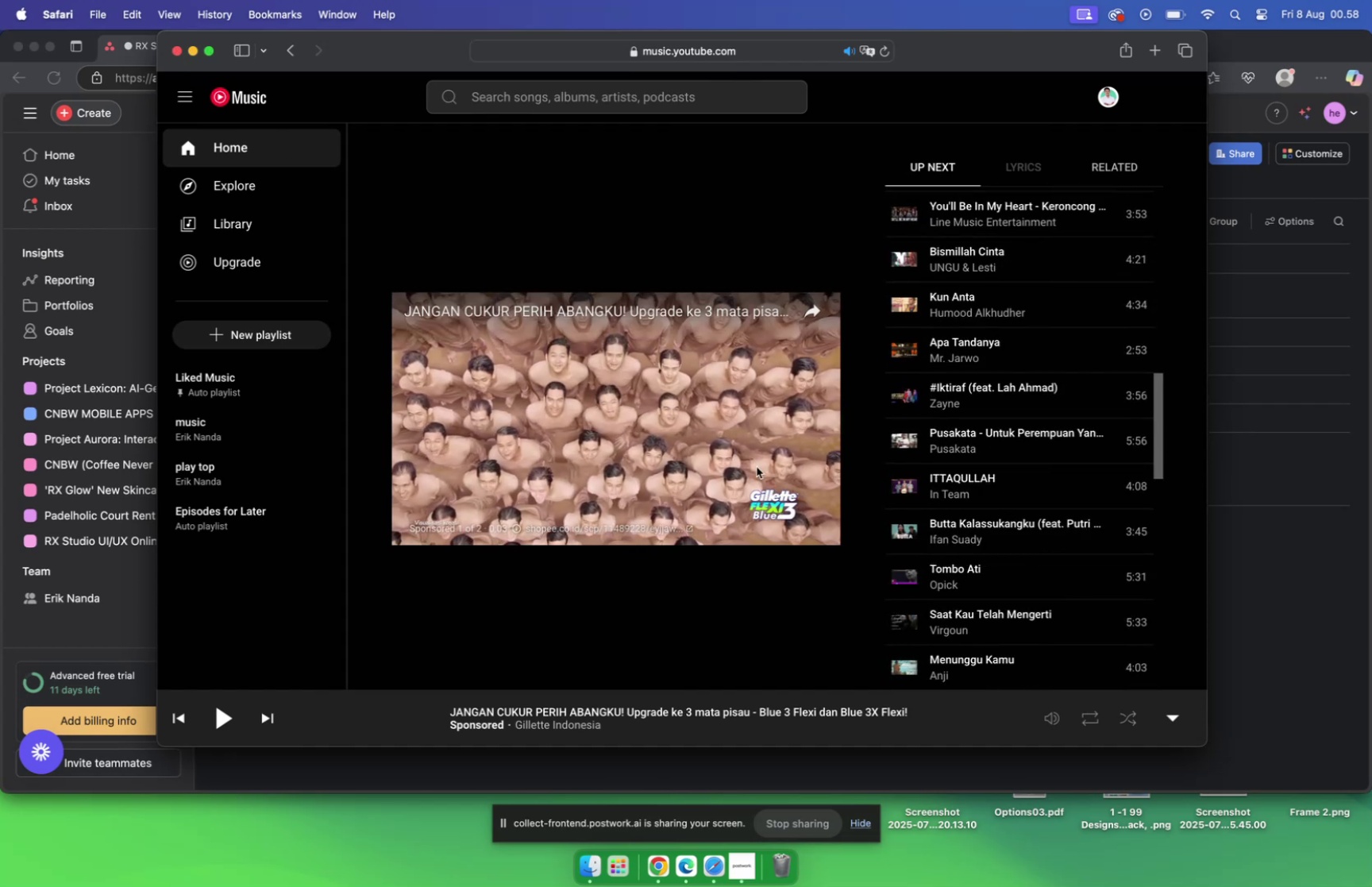 
left_click([190, 51])
 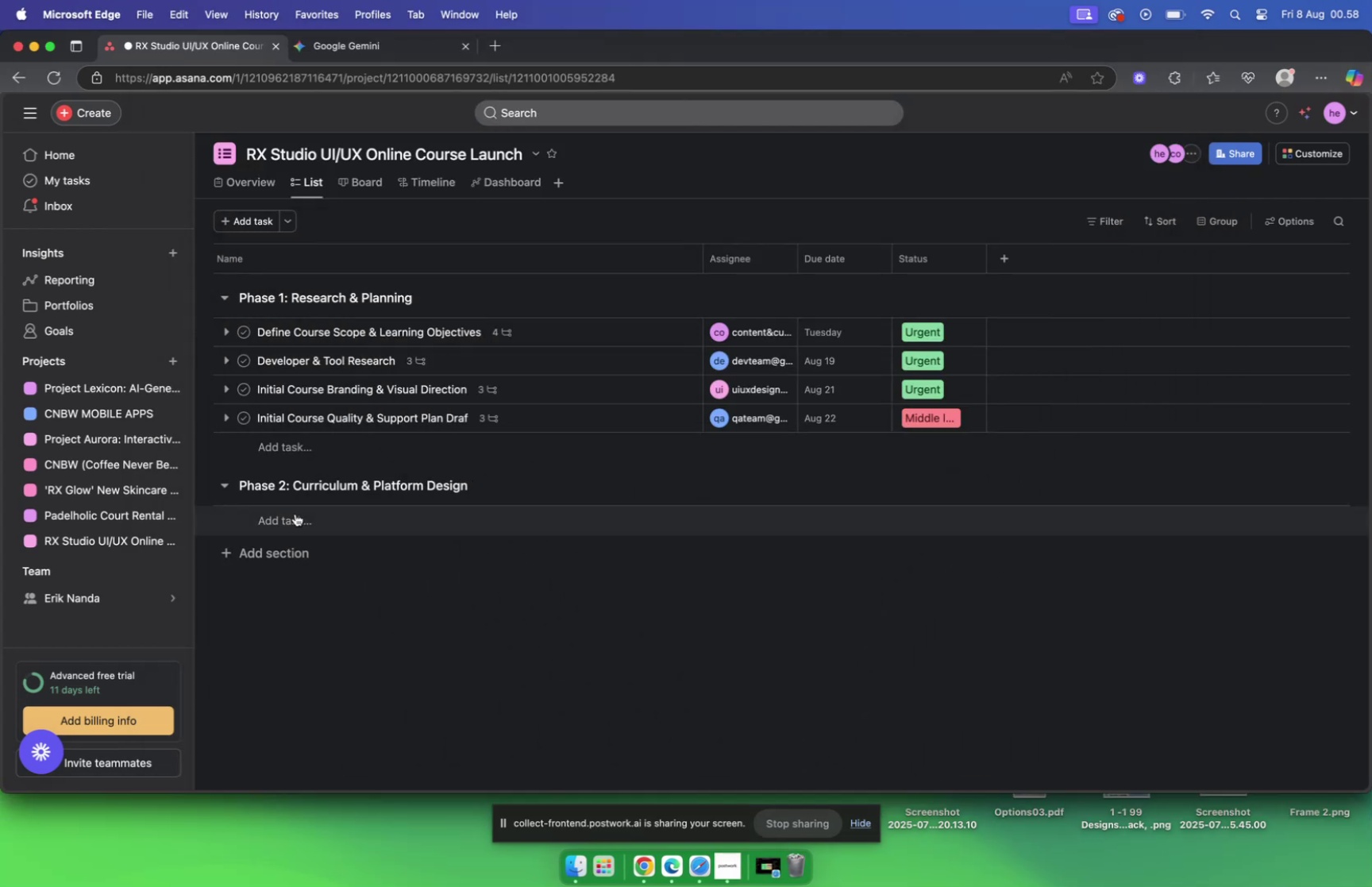 
left_click([360, 511])
 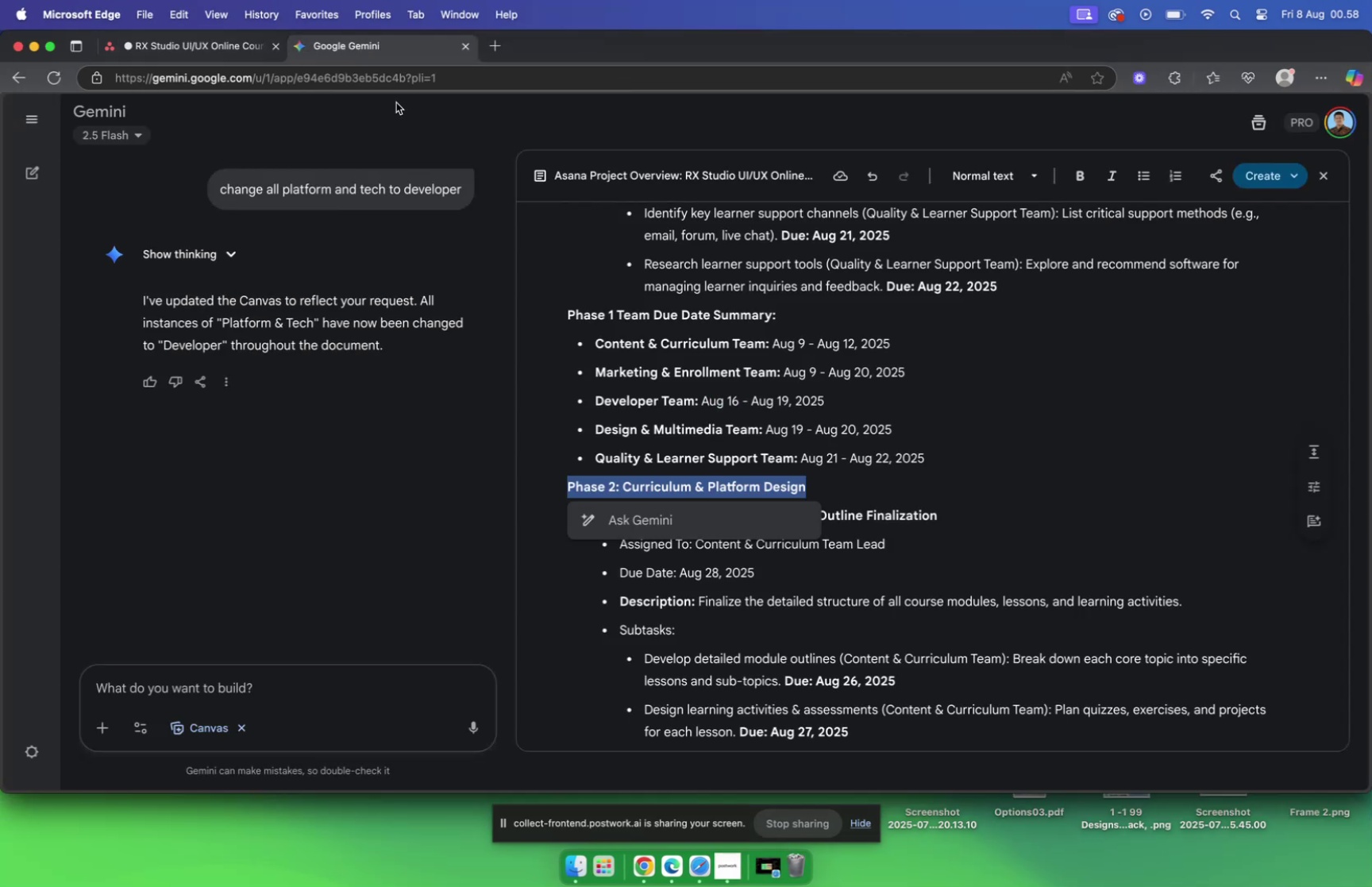 
left_click([848, 583])
 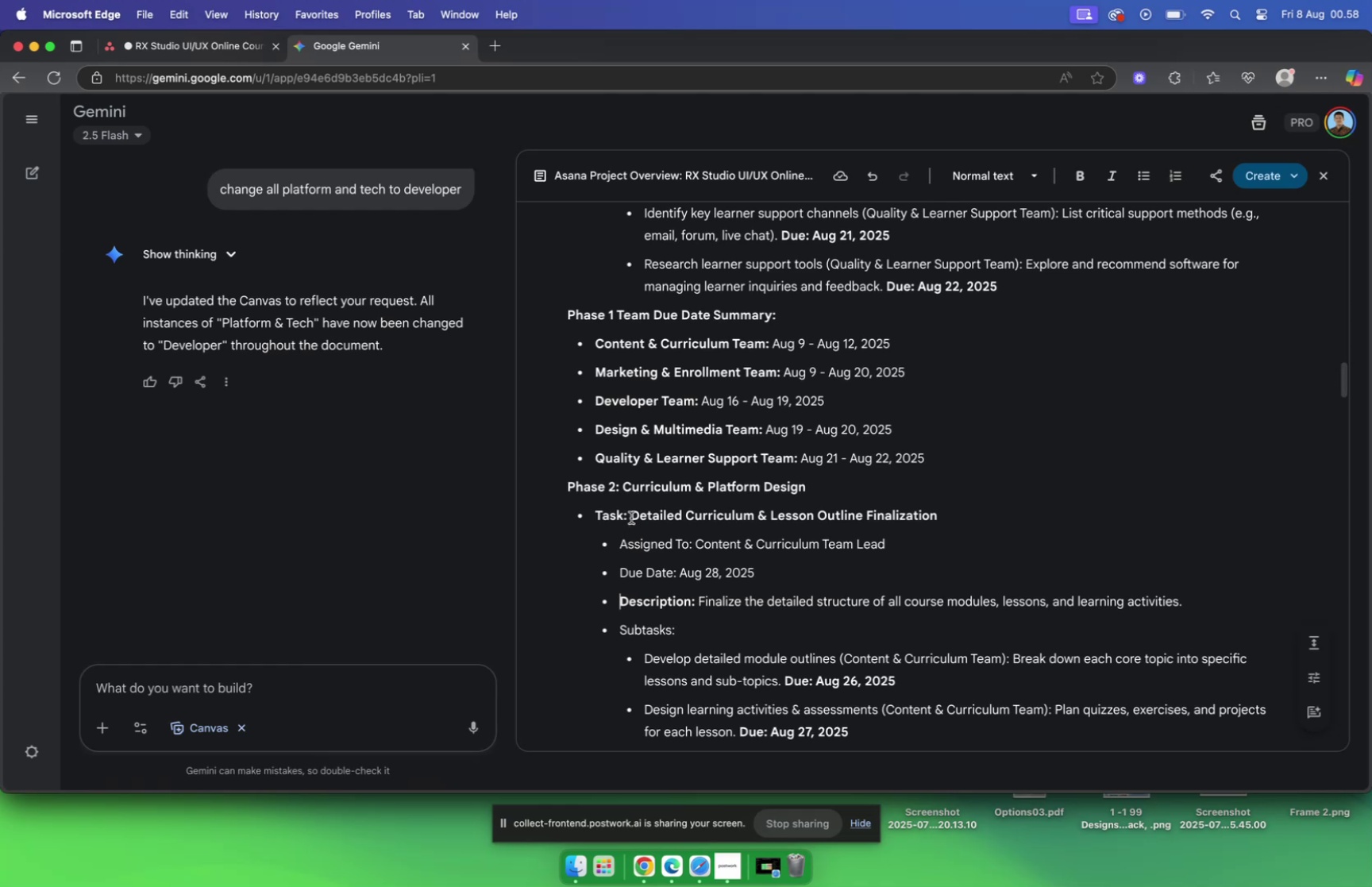 
left_click_drag(start_coordinate=[631, 516], to_coordinate=[946, 514])
 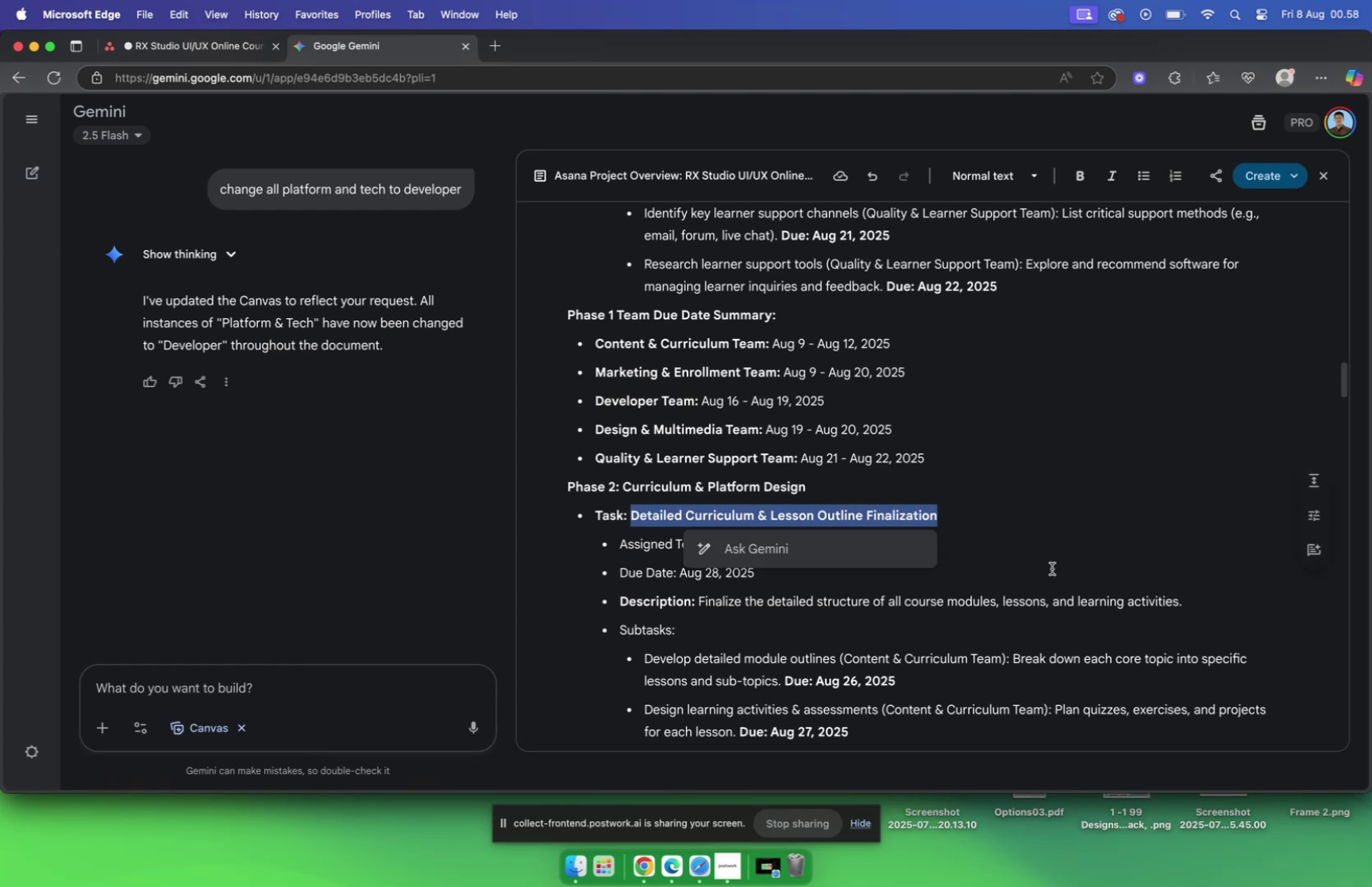 
key(Meta+C)
 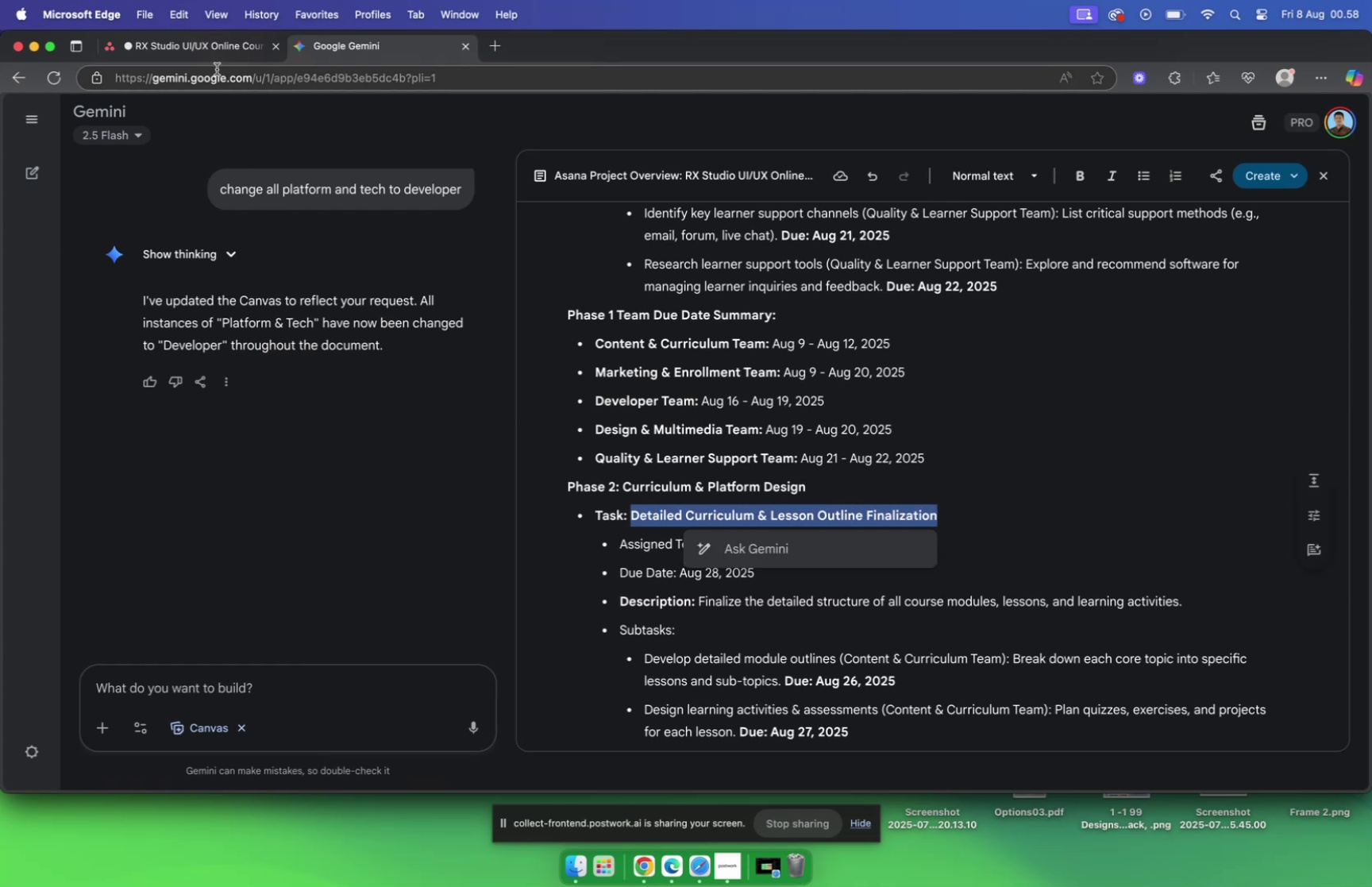 
left_click([222, 49])
 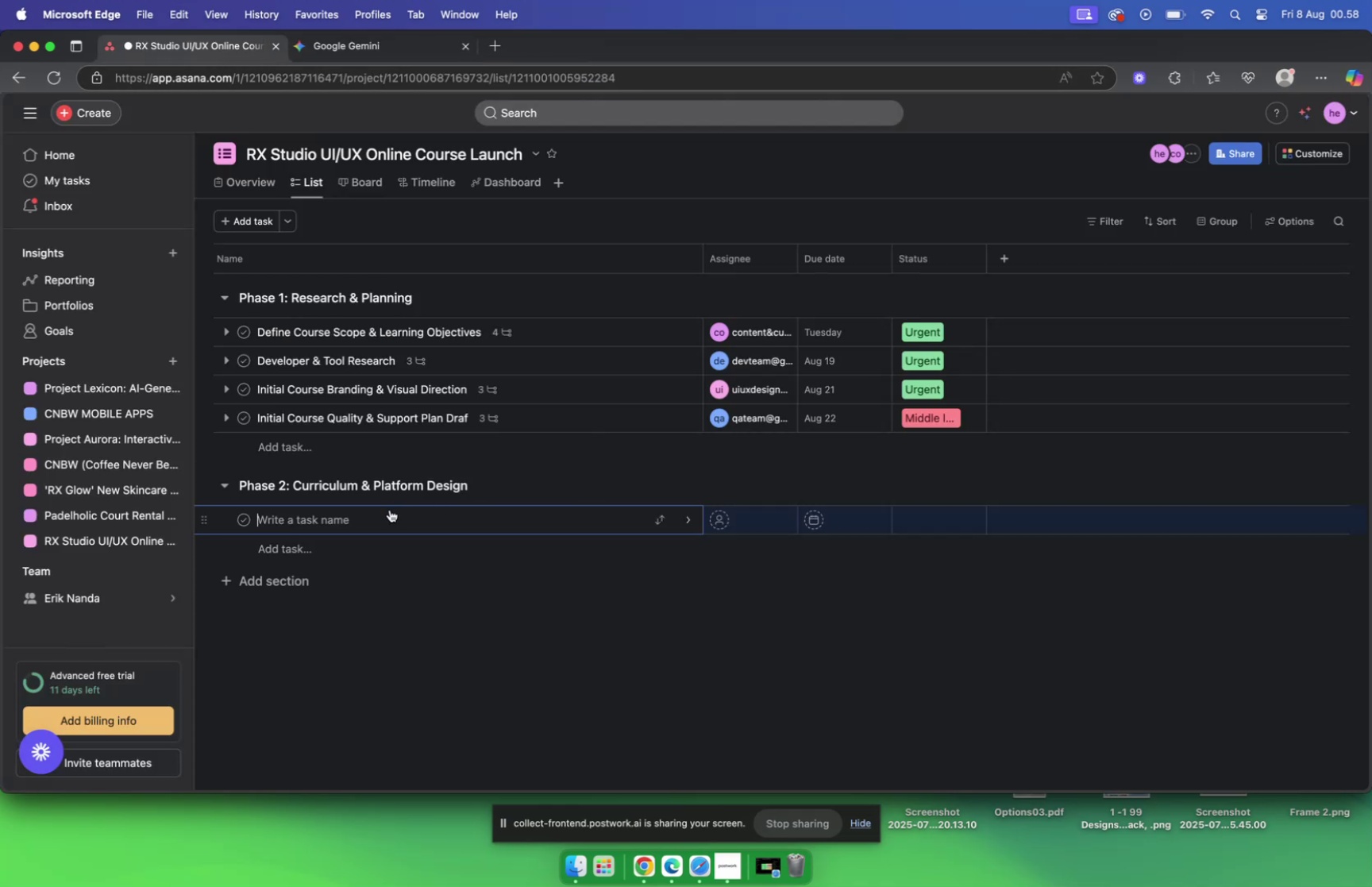 
left_click([390, 521])
 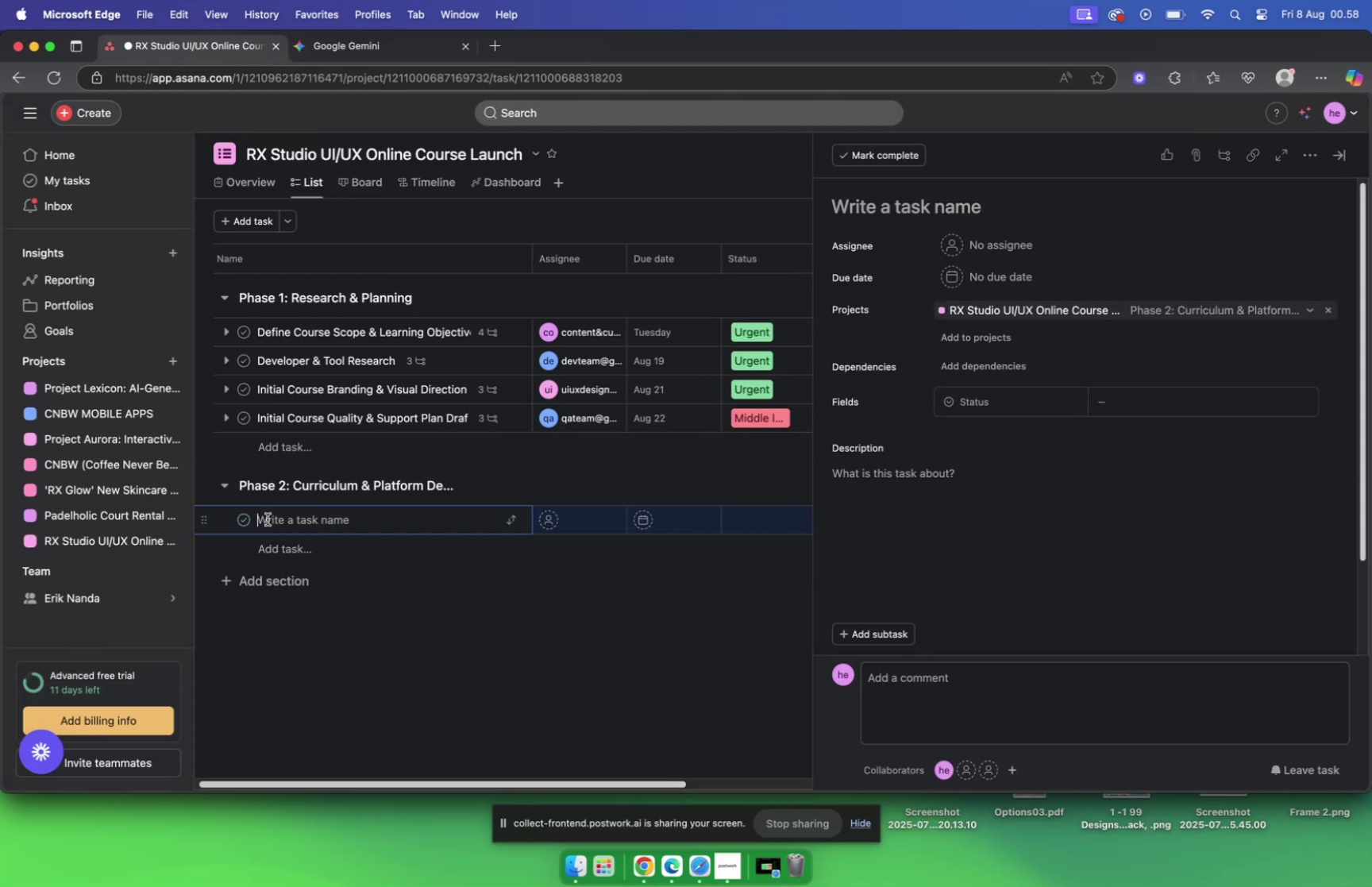 
key(Meta+V)
 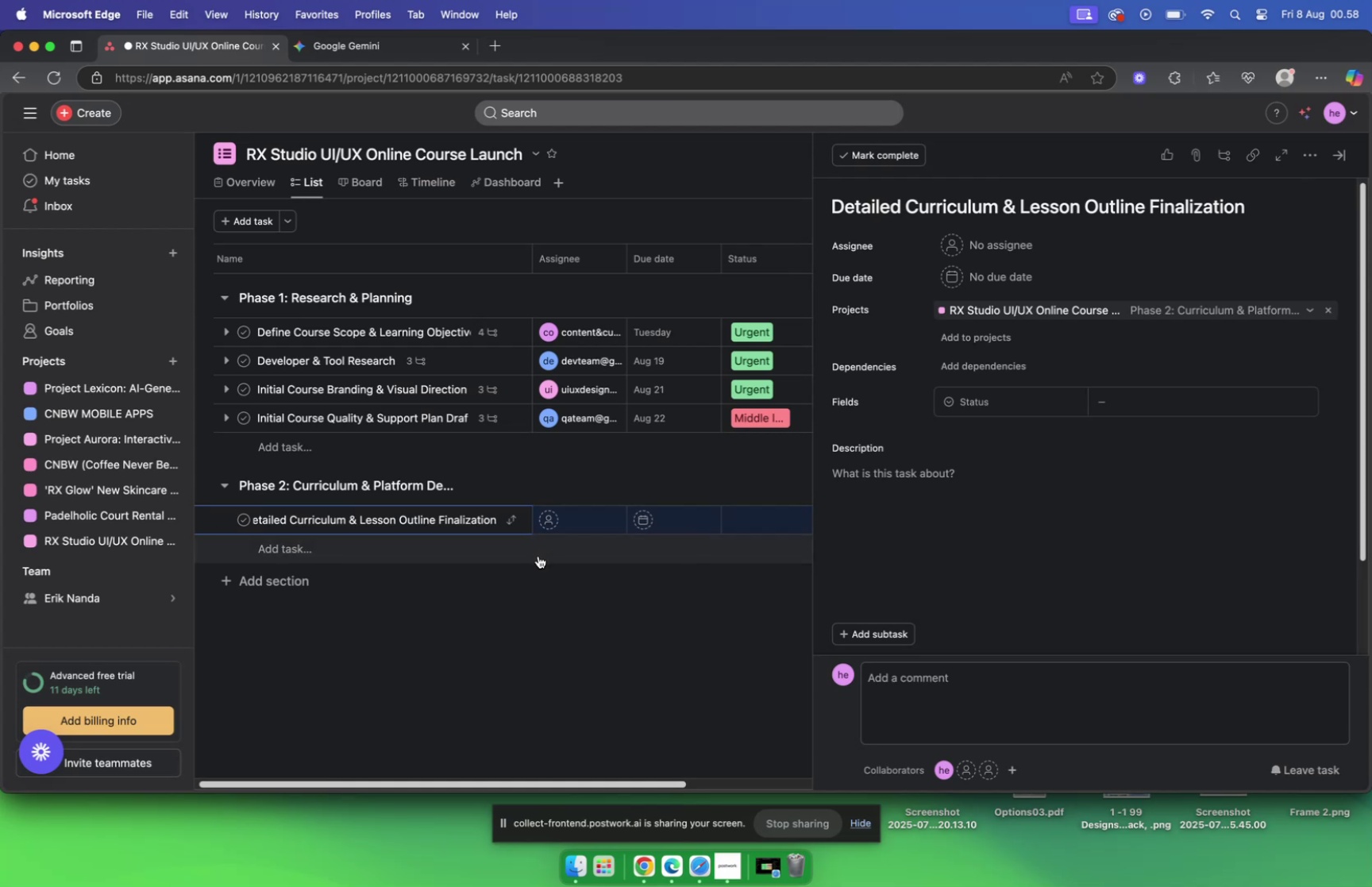 
left_click([505, 646])
 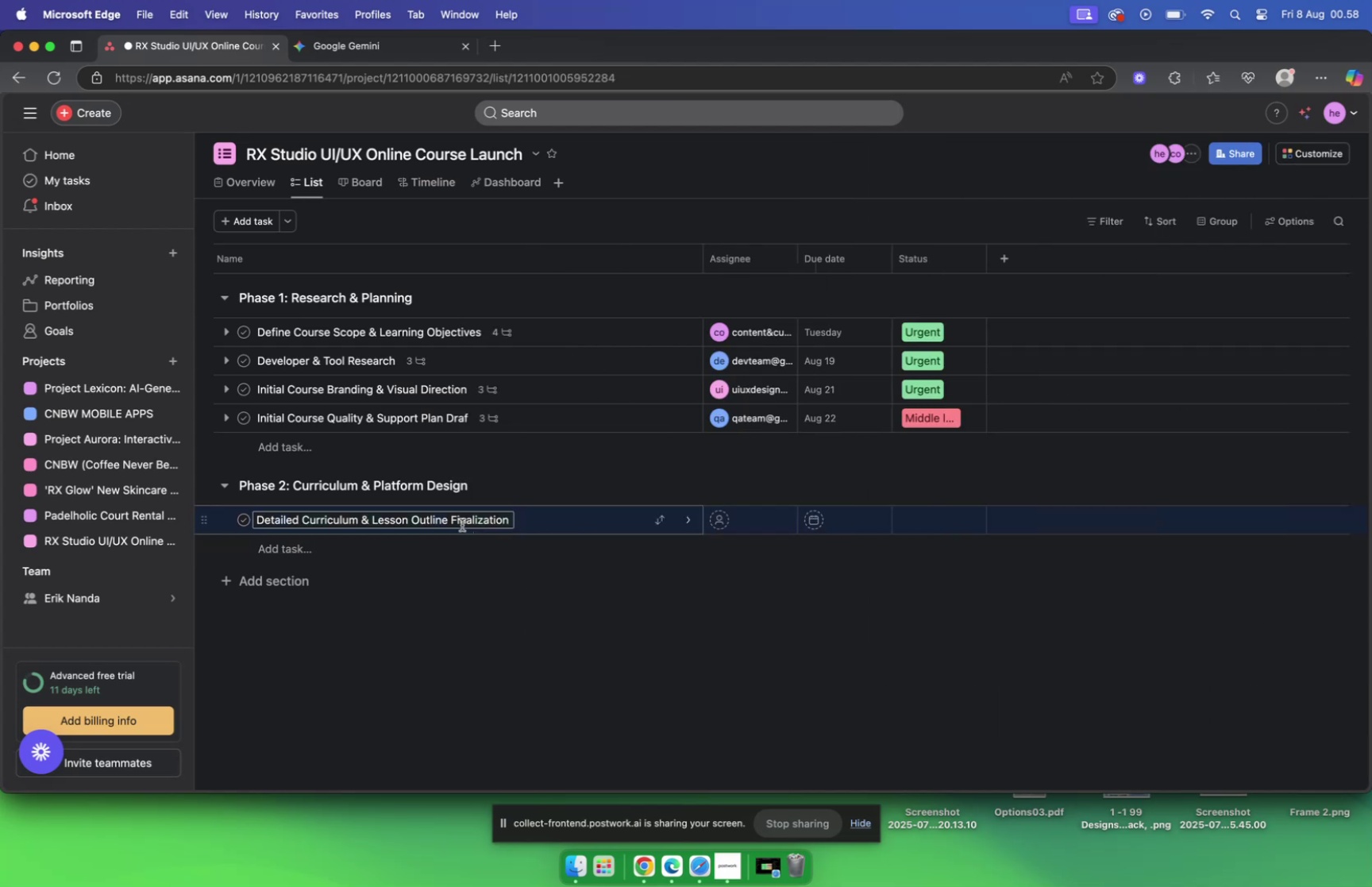 
left_click([461, 523])
 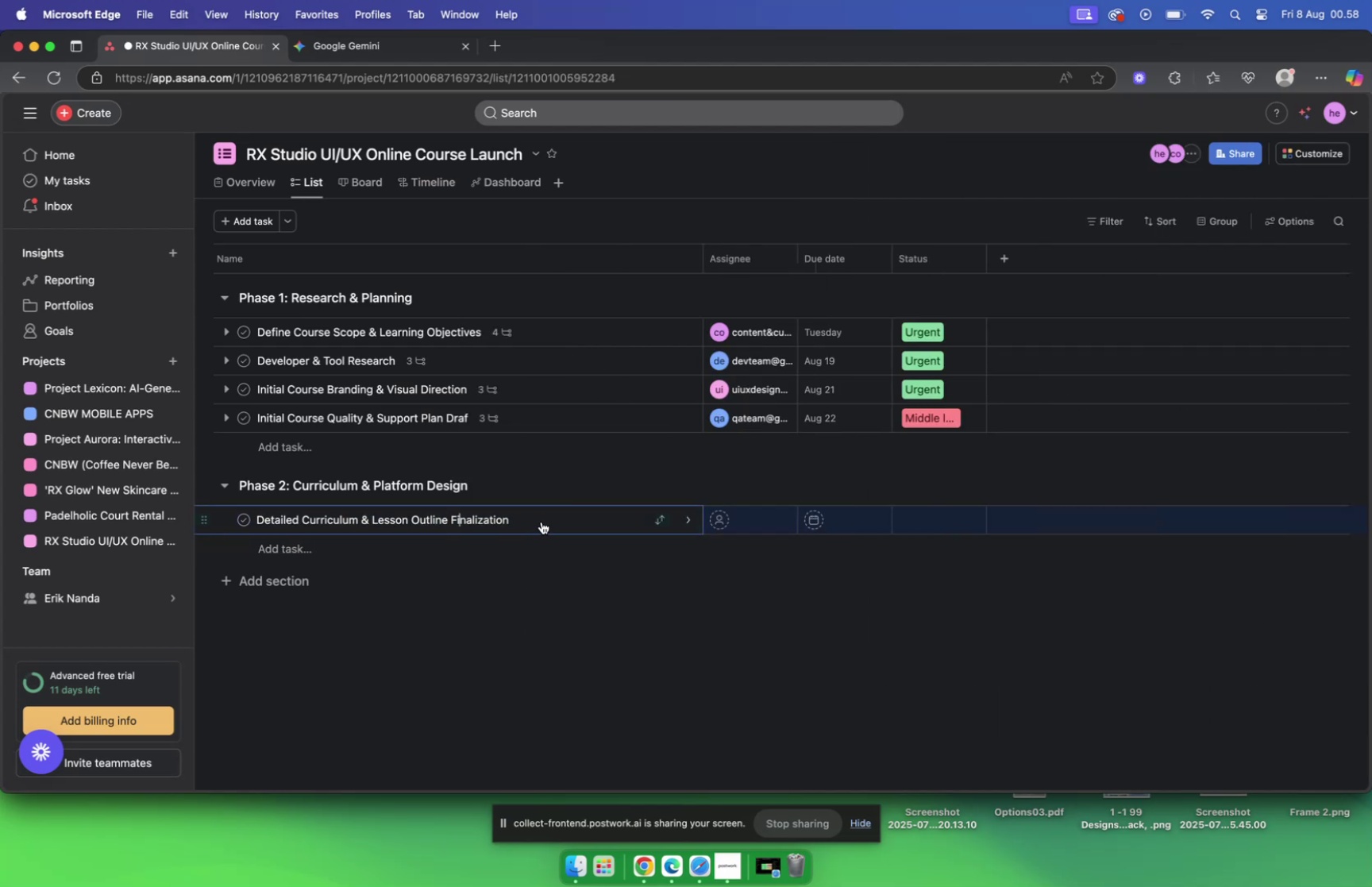 
left_click([541, 521])
 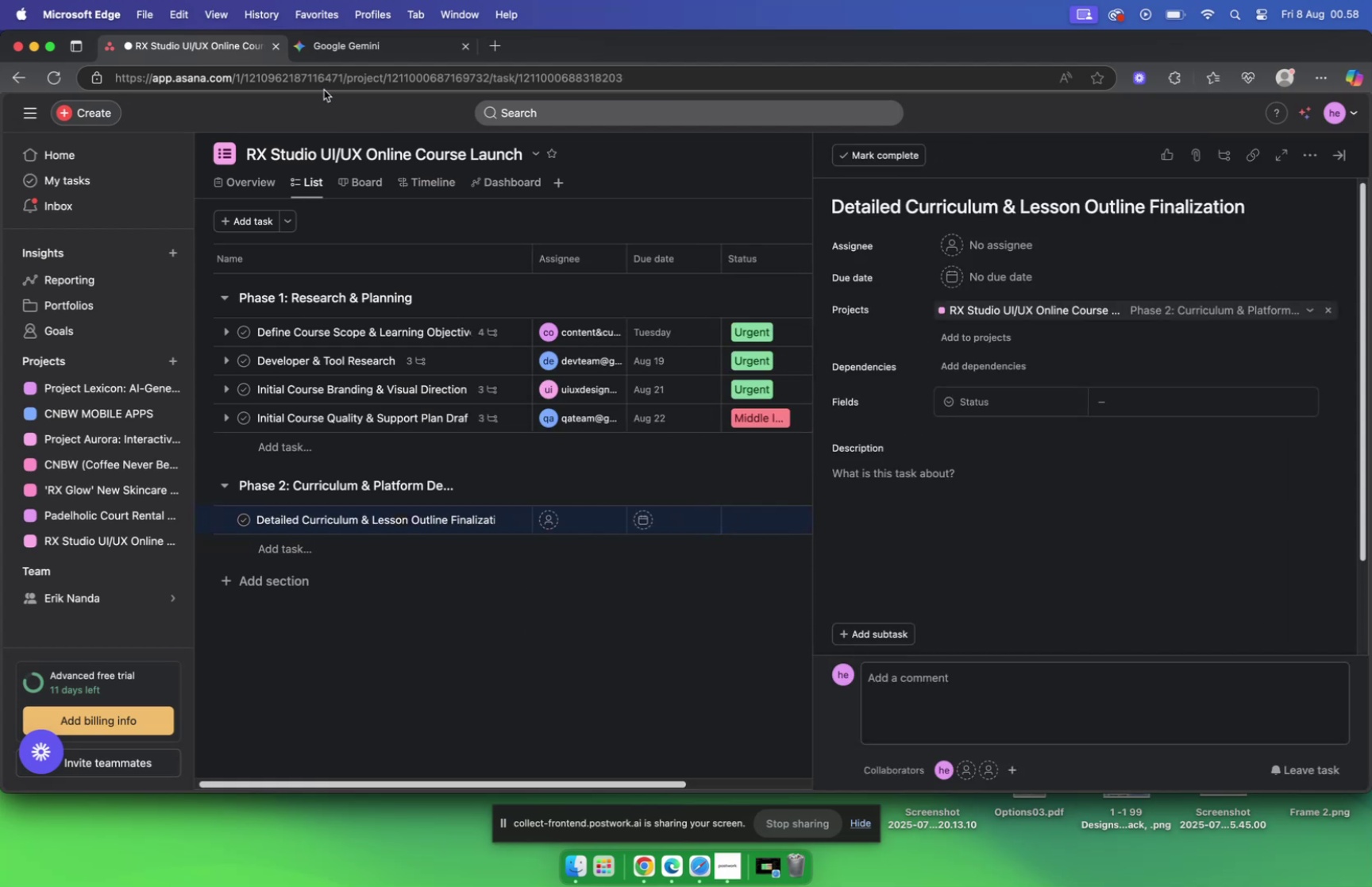 
left_click([328, 43])
 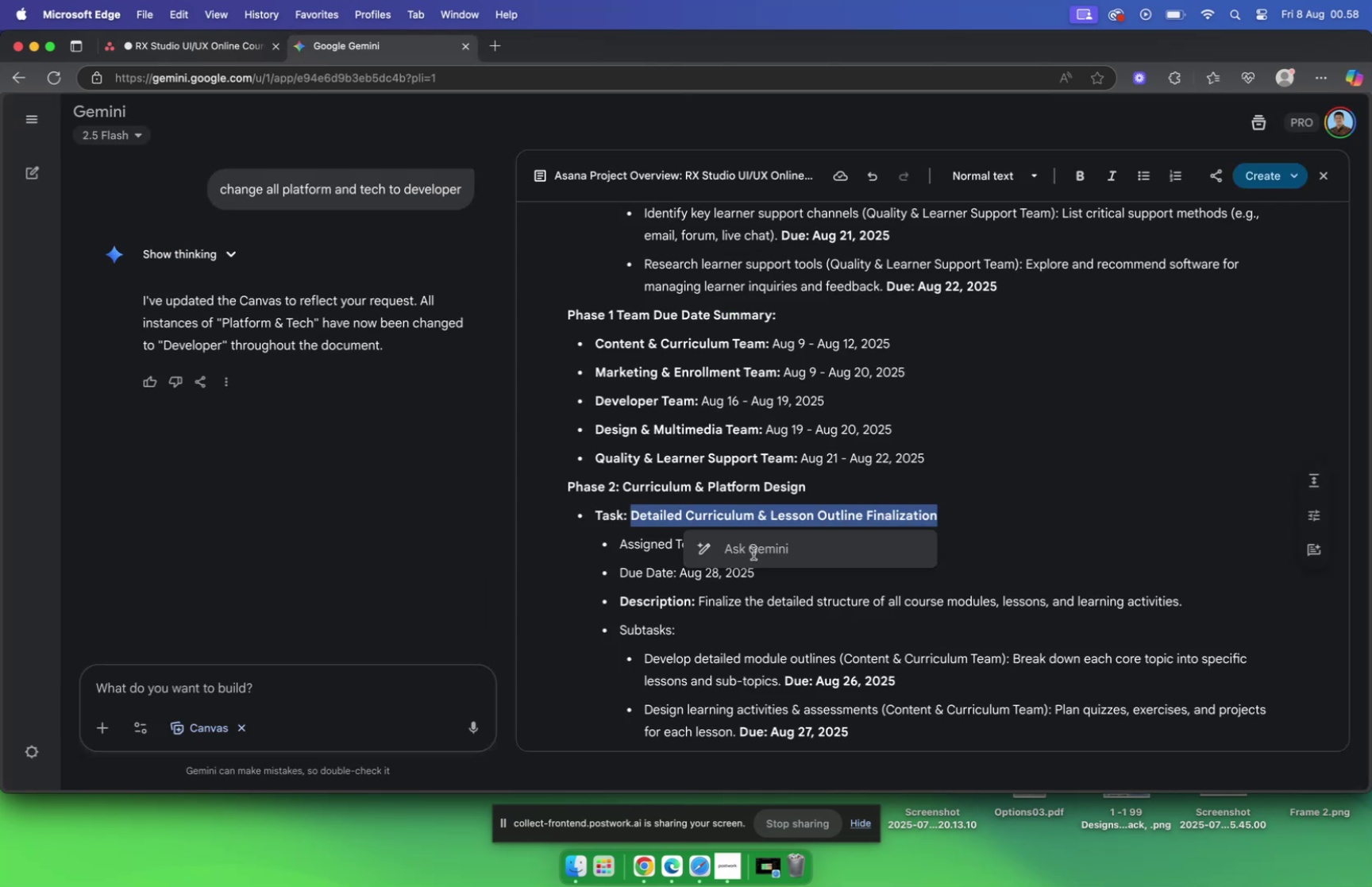 
left_click([649, 572])
 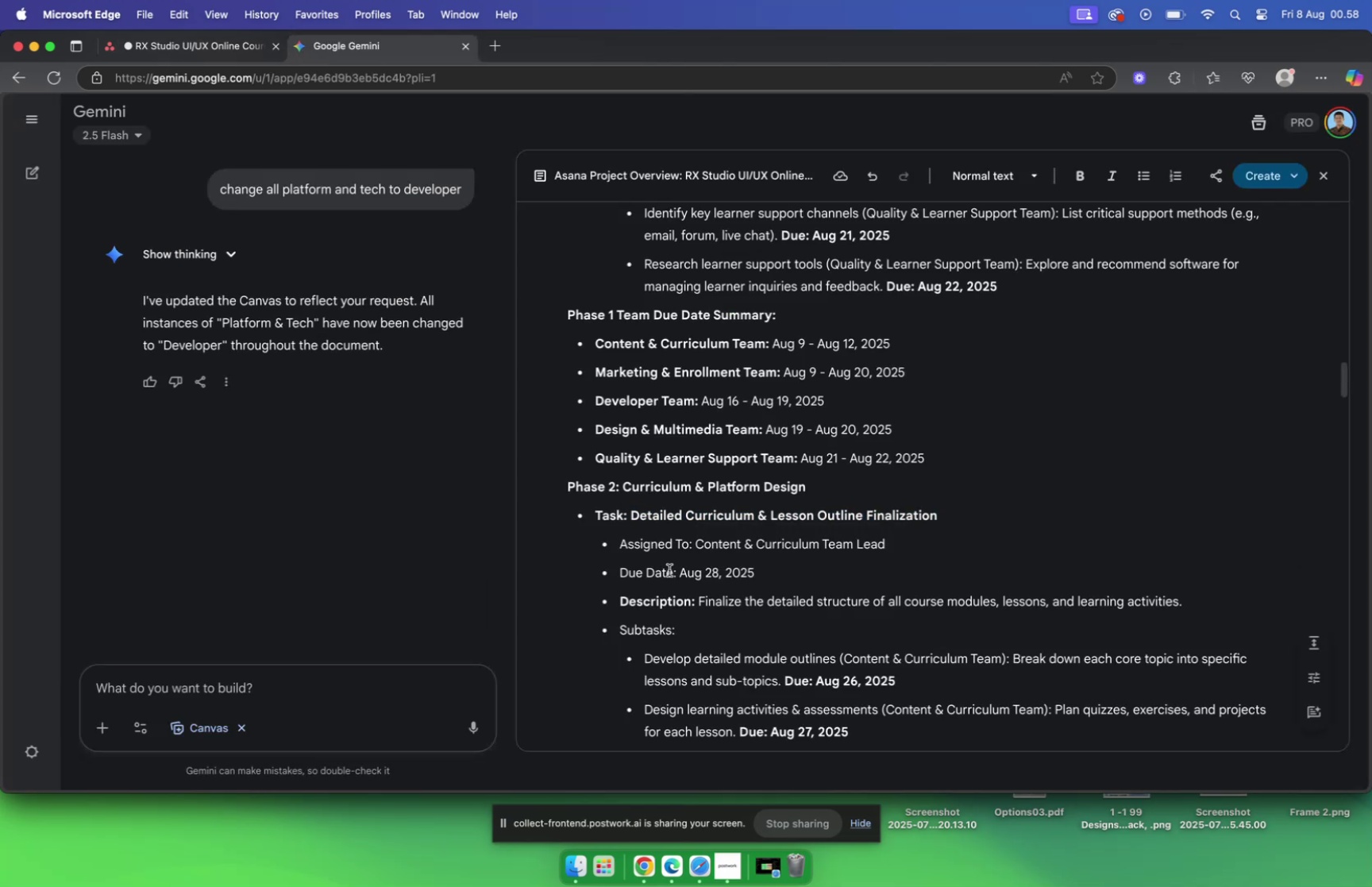 
scroll: coordinate [698, 568], scroll_direction: down, amount: 4.0
 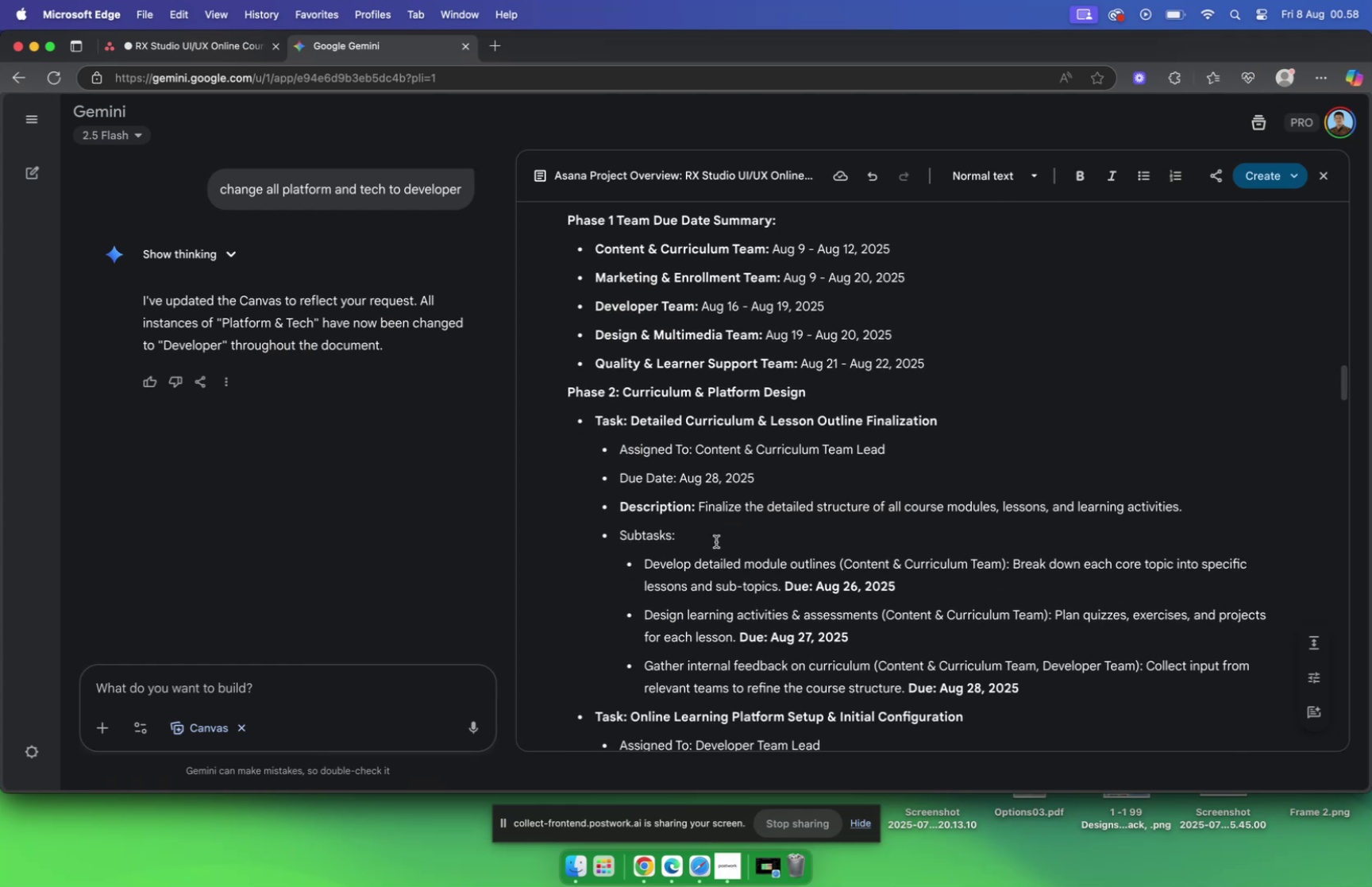 
left_click_drag(start_coordinate=[699, 506], to_coordinate=[1194, 508])
 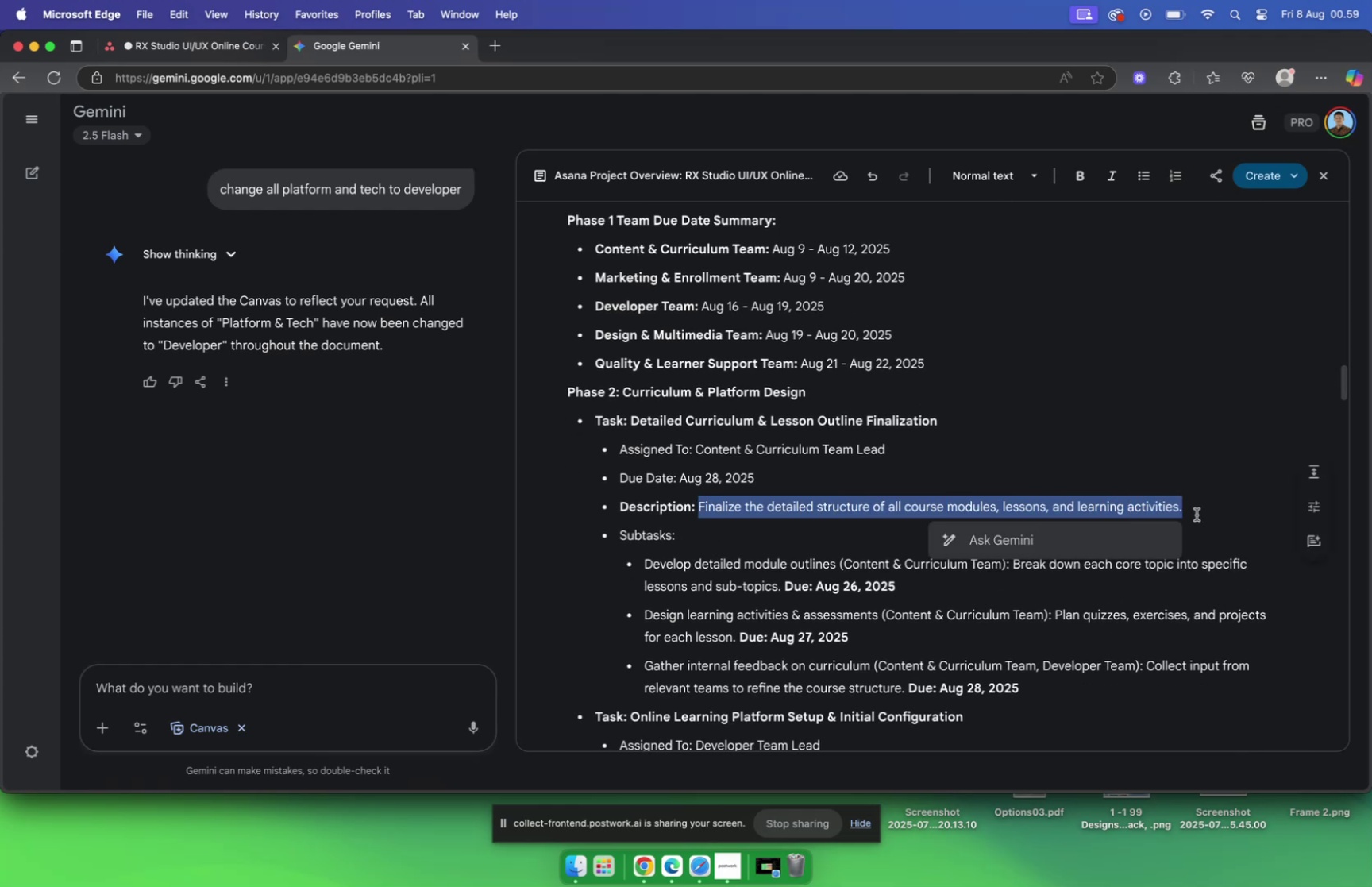 
key(Meta+C)
 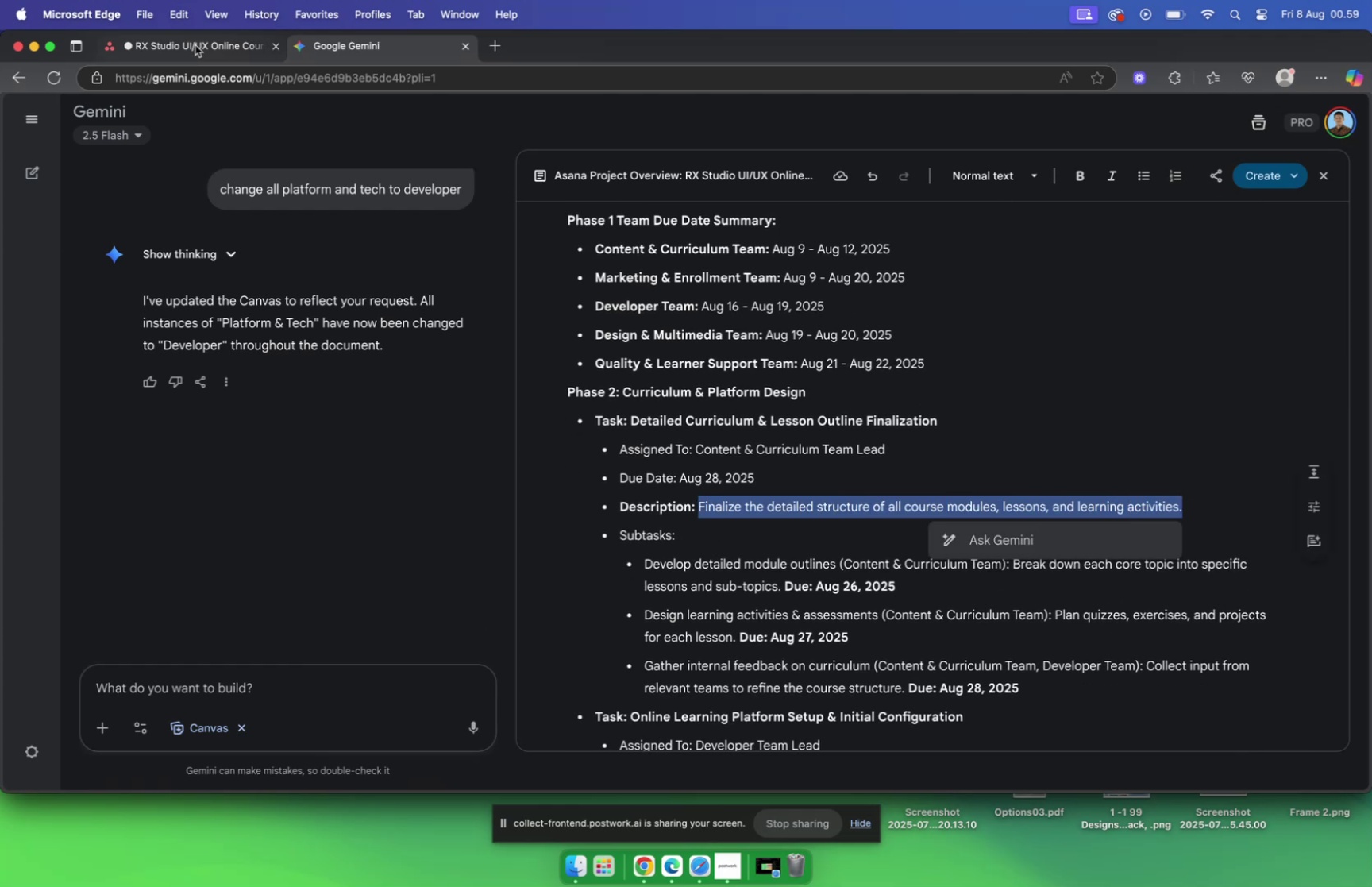 
left_click([195, 44])
 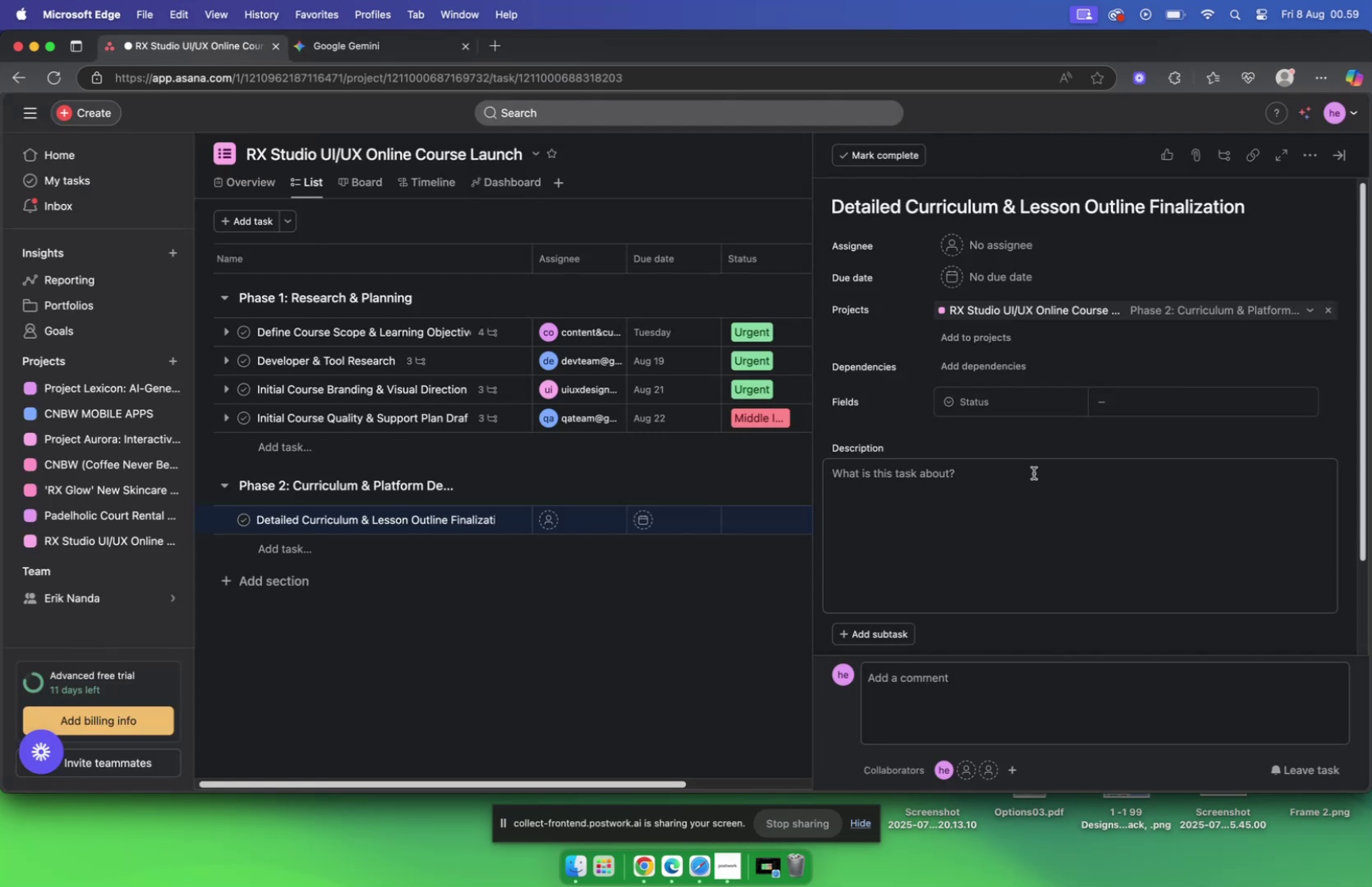 
left_click([969, 488])
 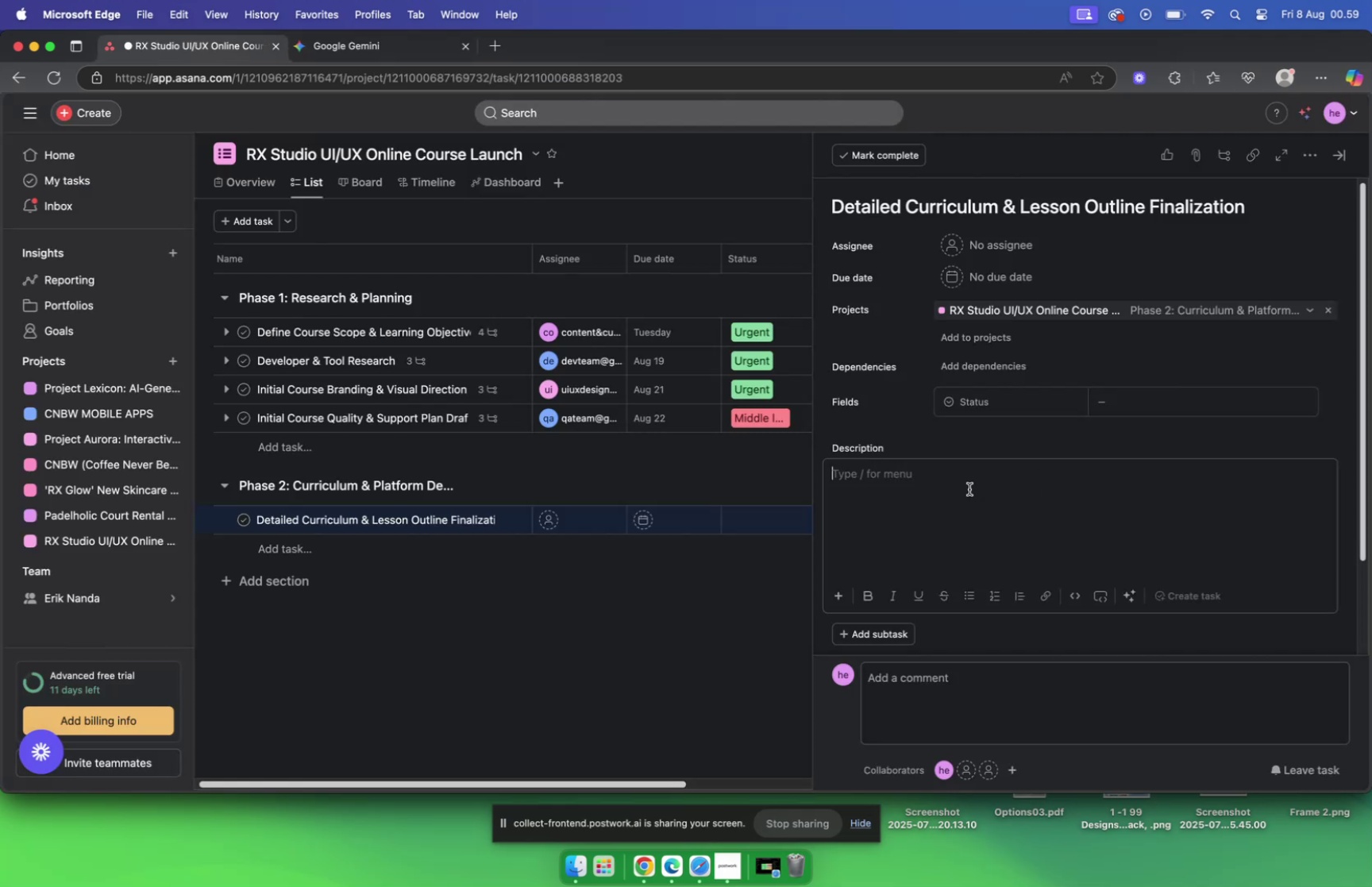 
key(Meta+V)
 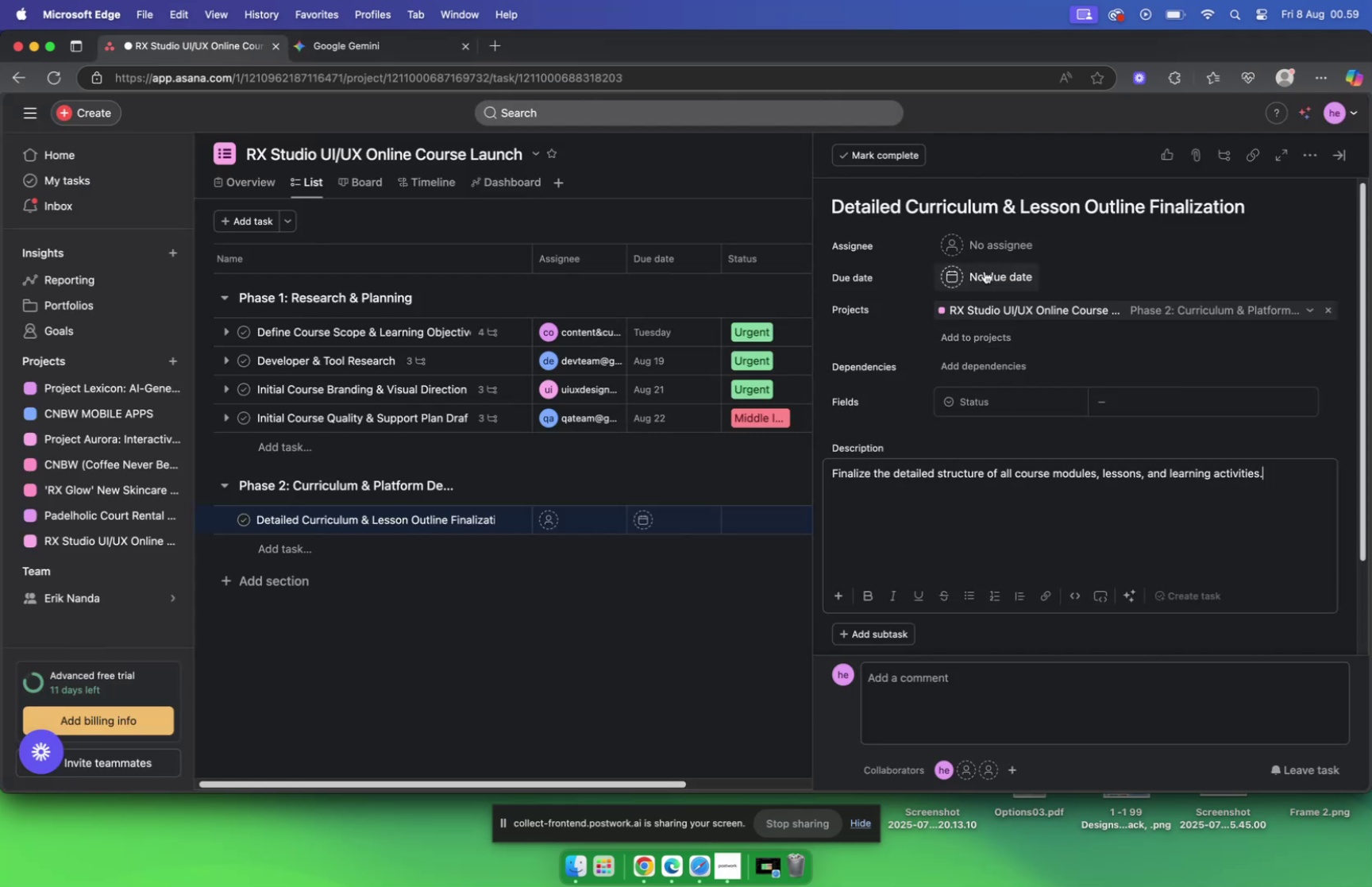 
left_click([981, 245])
 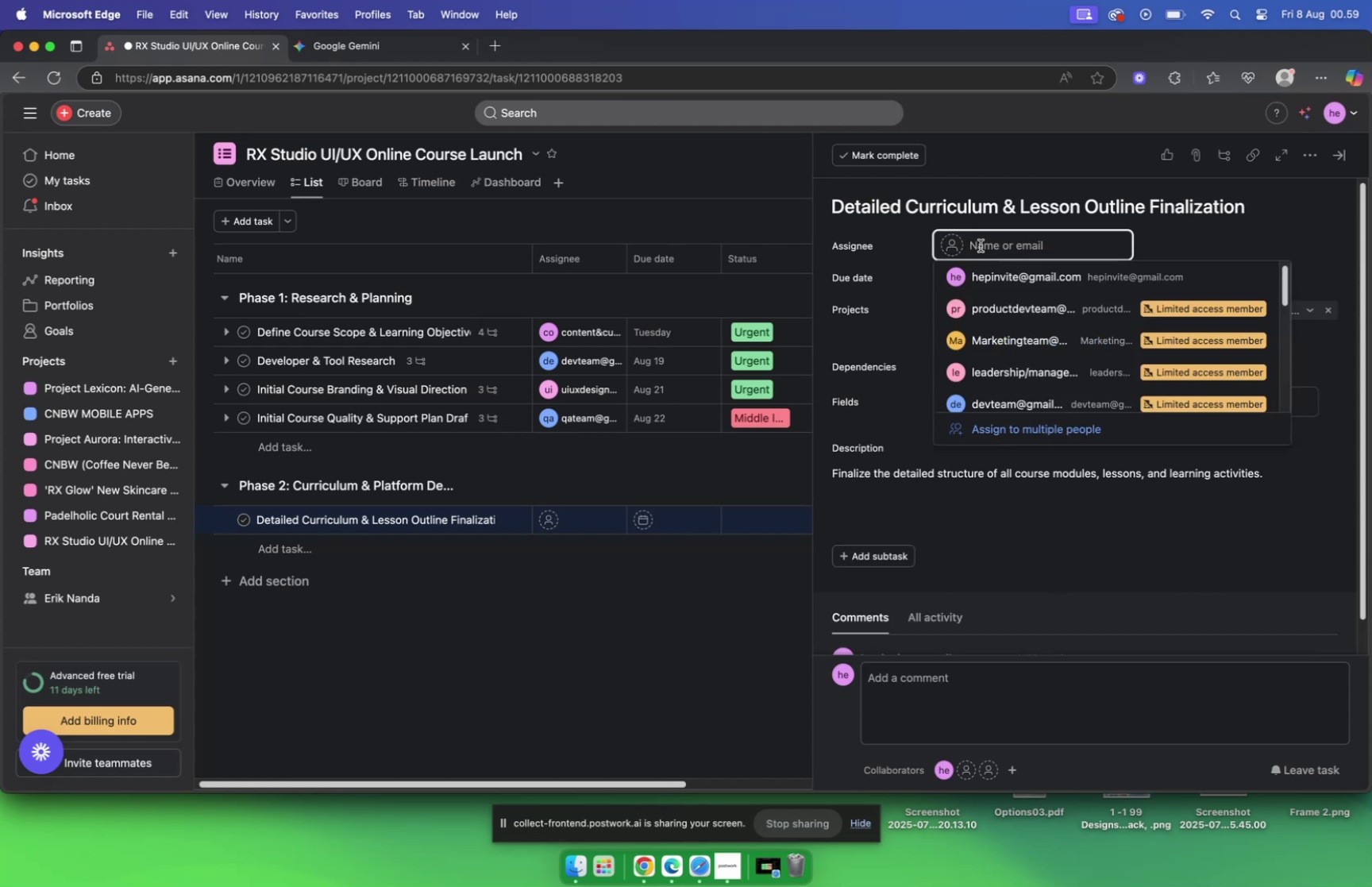 
type(con)
 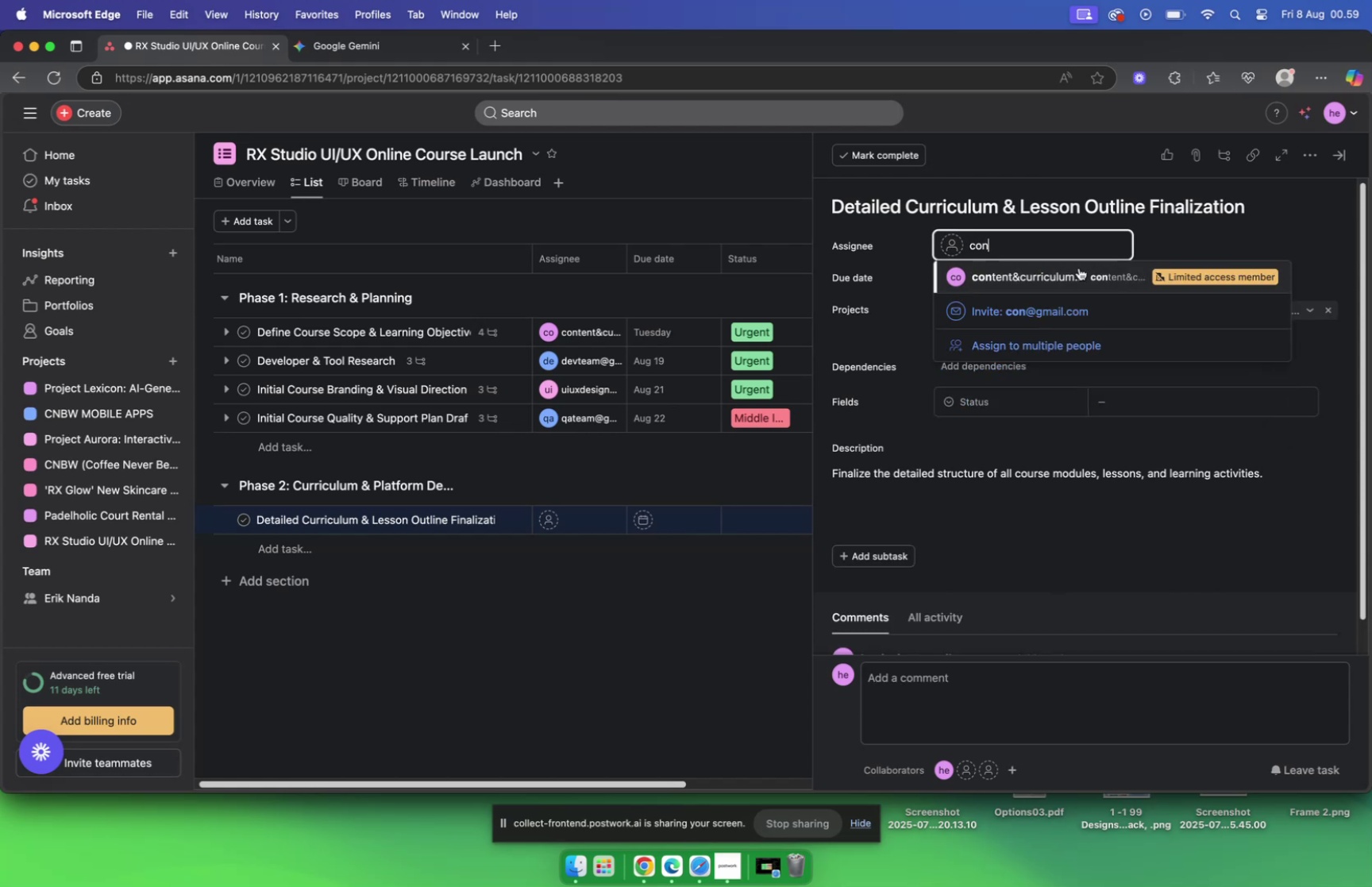 
left_click([1078, 279])
 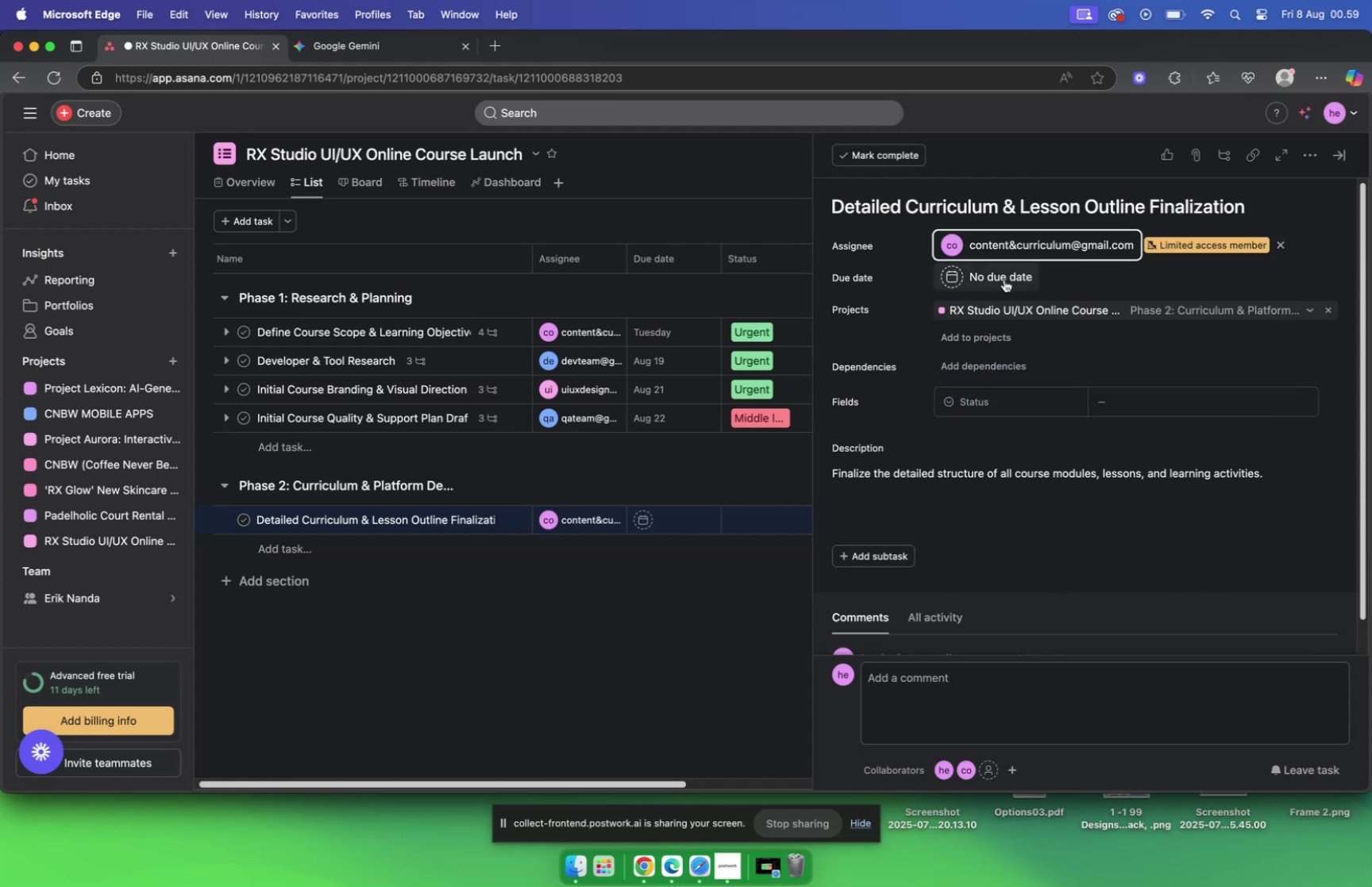 
left_click([1004, 280])
 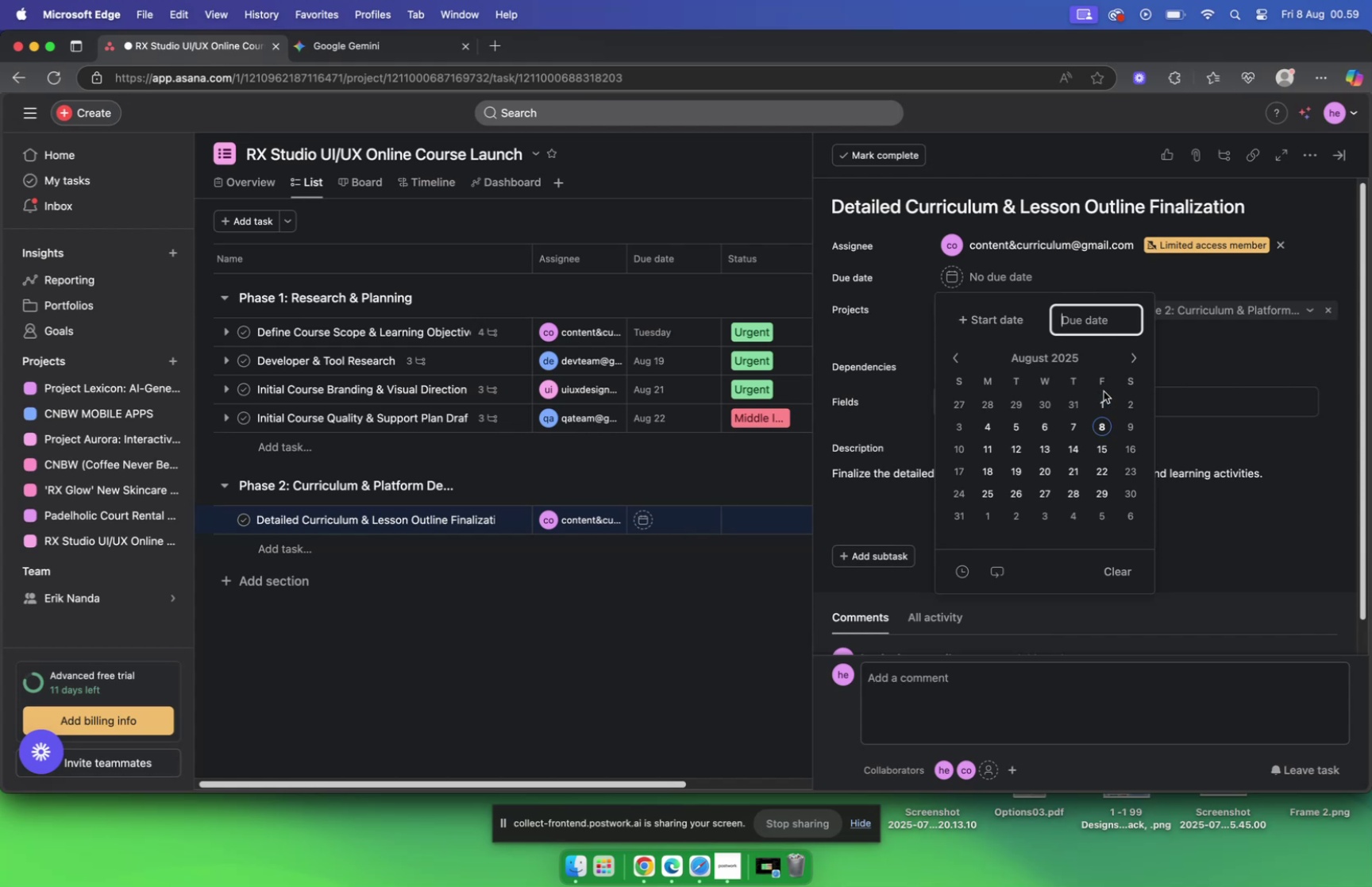 
wait(28.11)
 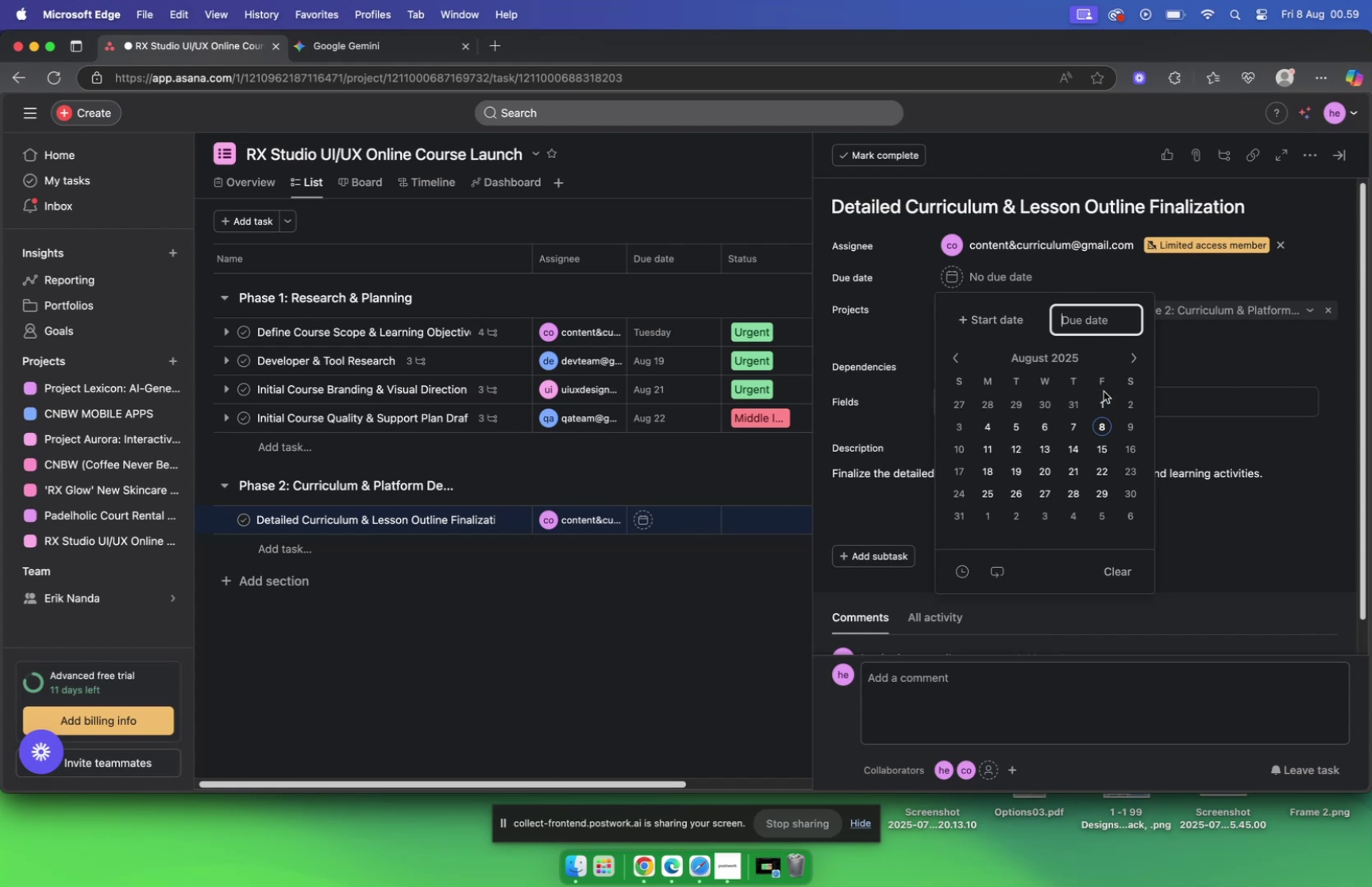 
left_click([207, 51])
 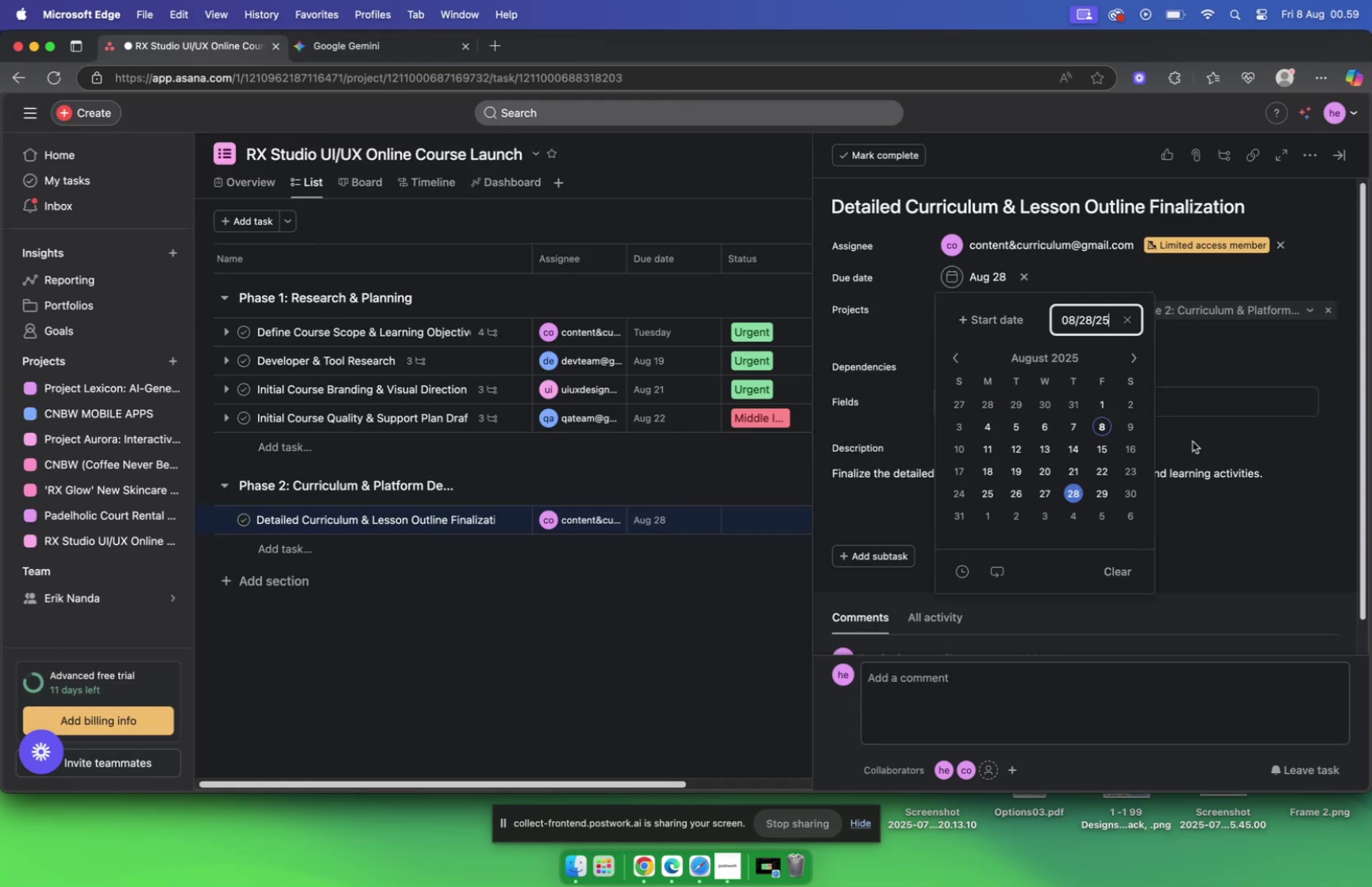 
left_click([1231, 445])
 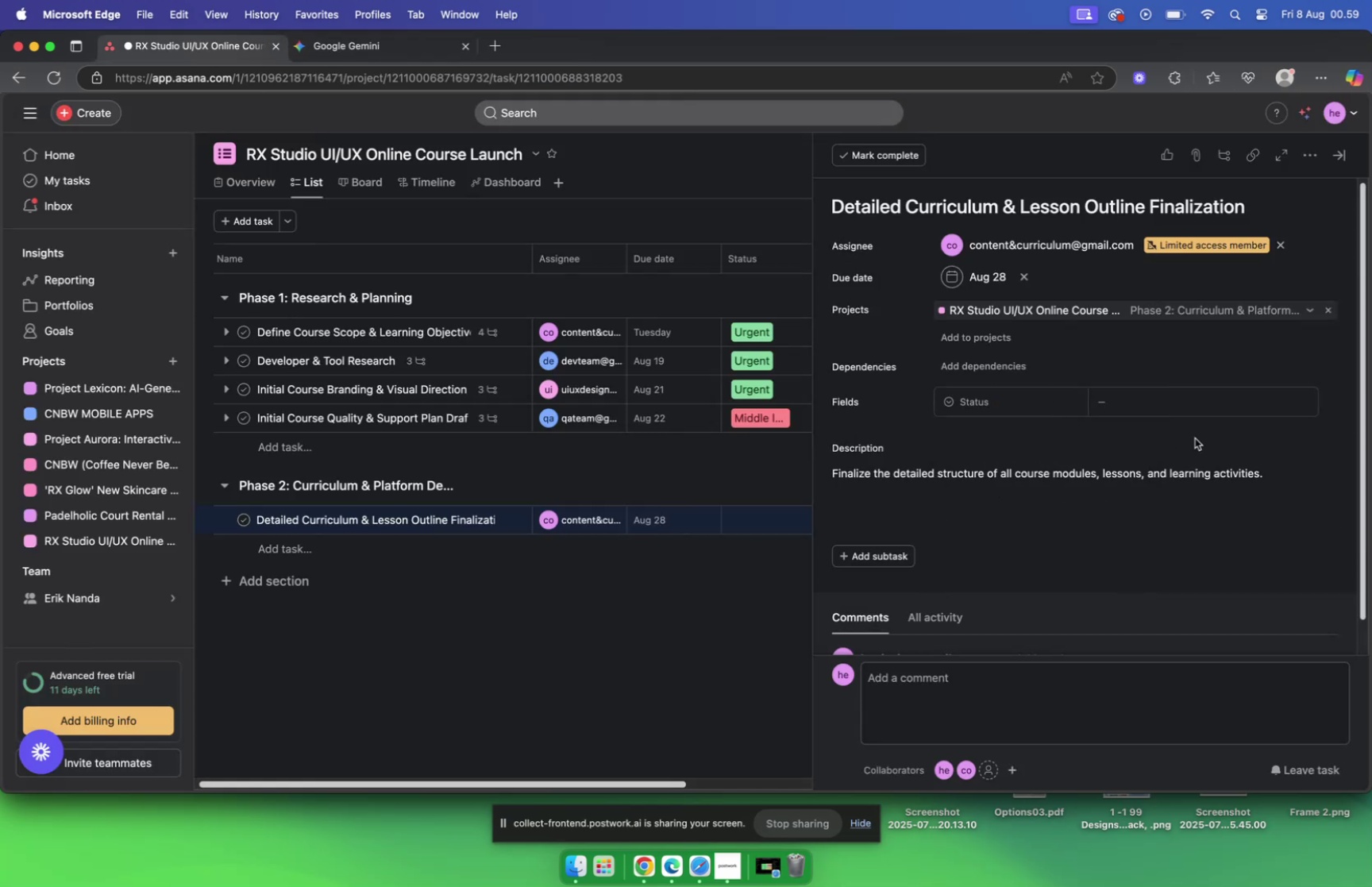 
left_click([1116, 399])
 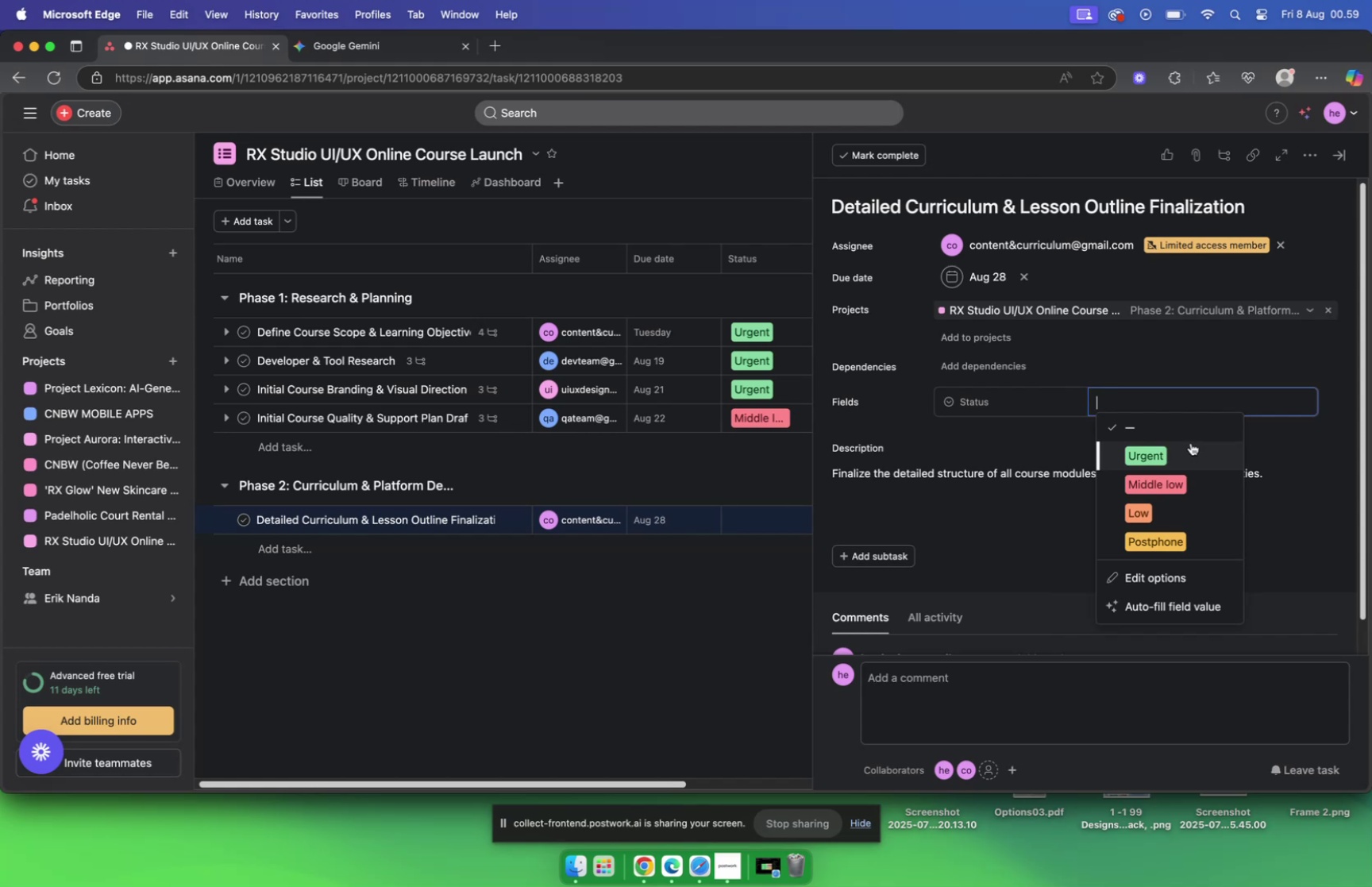 
wait(6.73)
 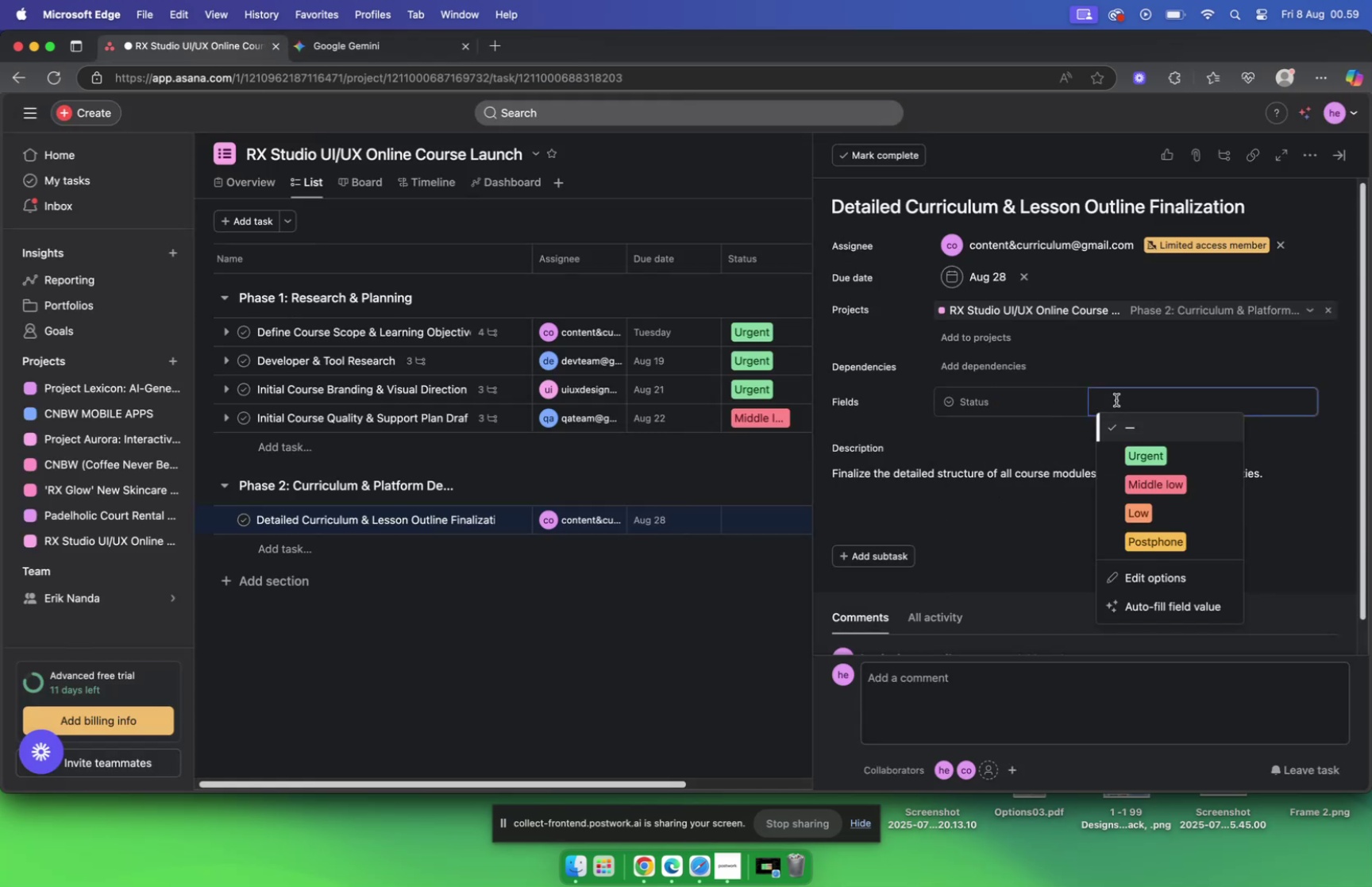 
left_click([1174, 449])
 